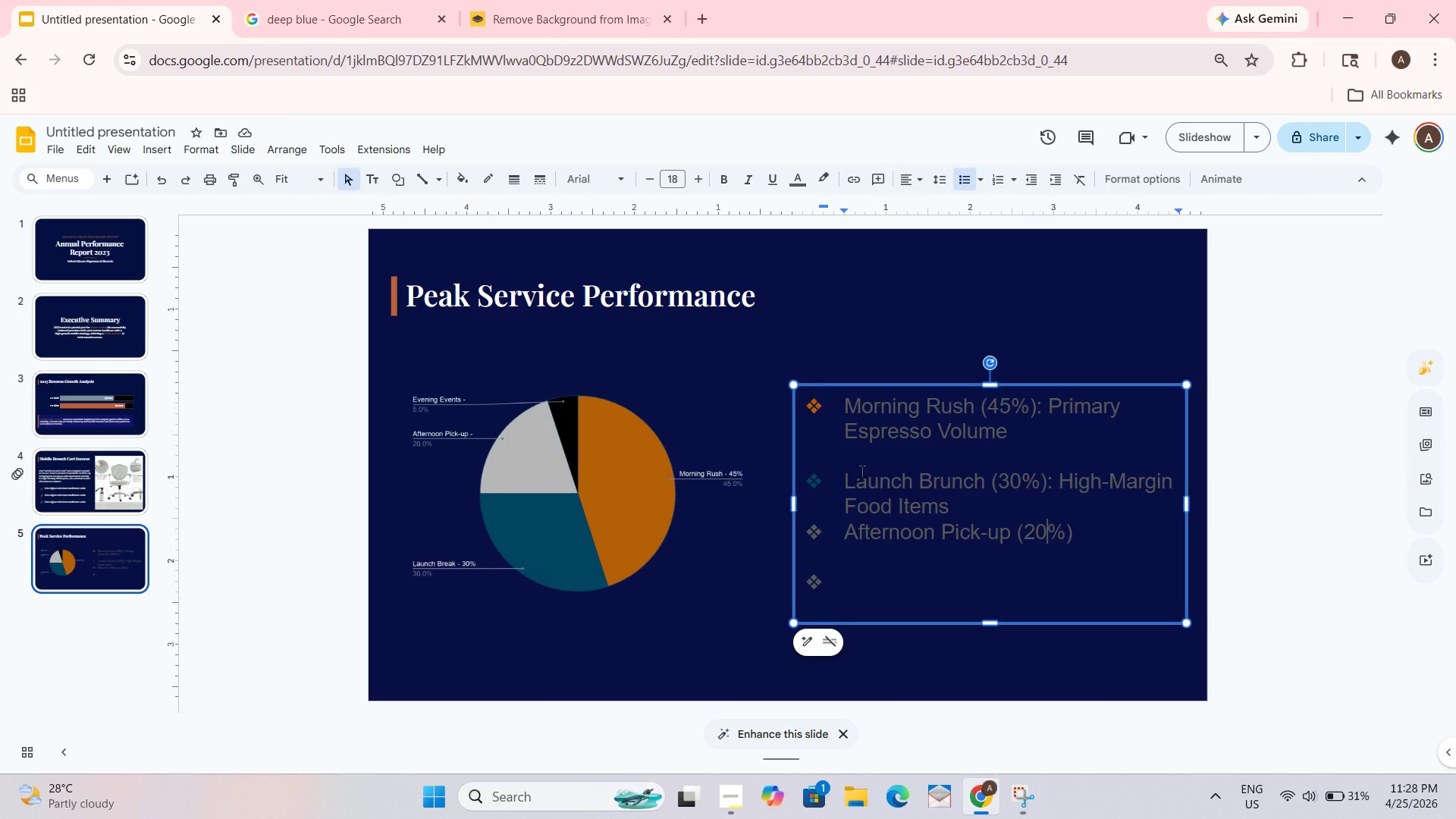 
key(ArrowRight)
 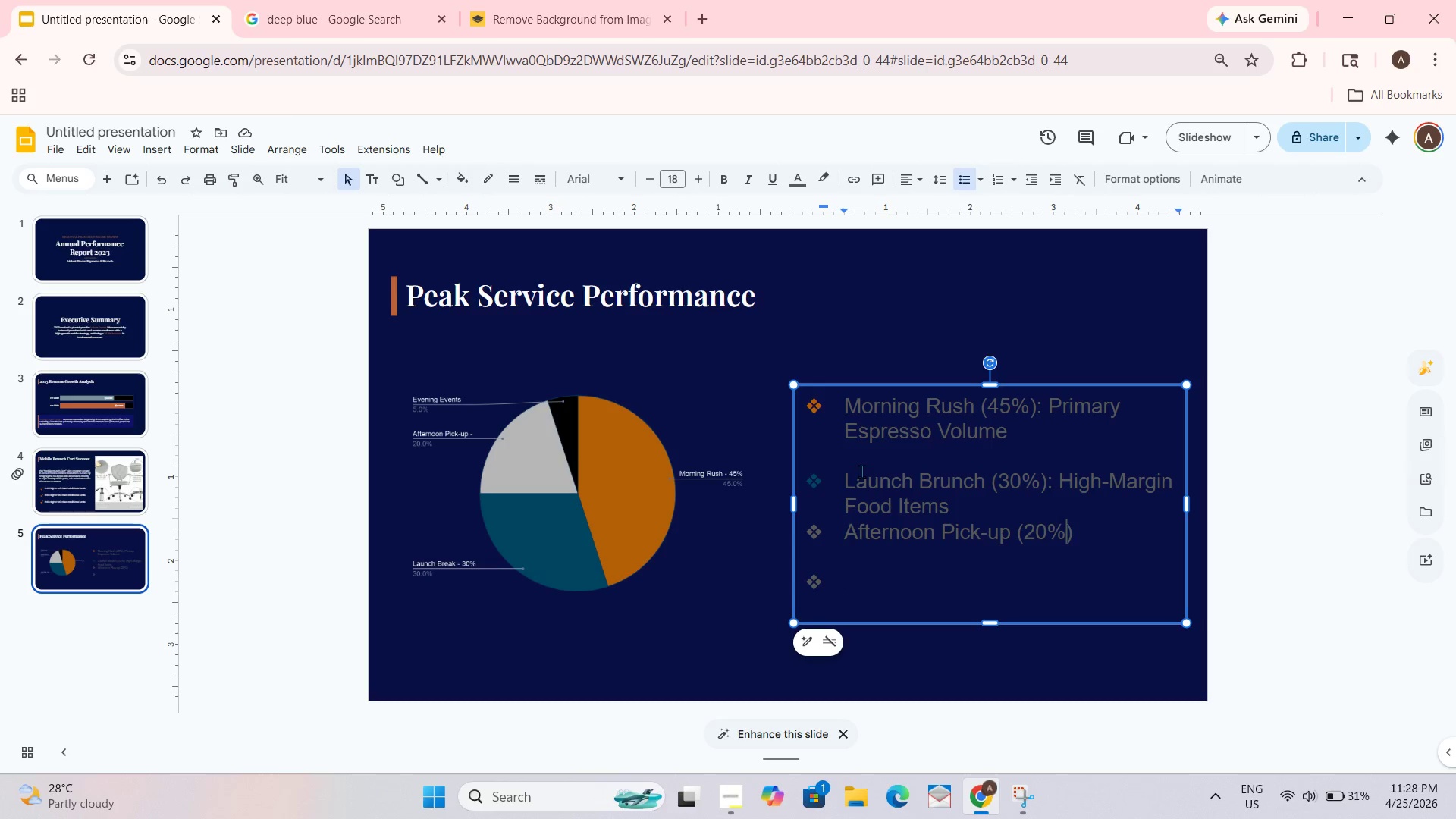 
key(ArrowRight)
 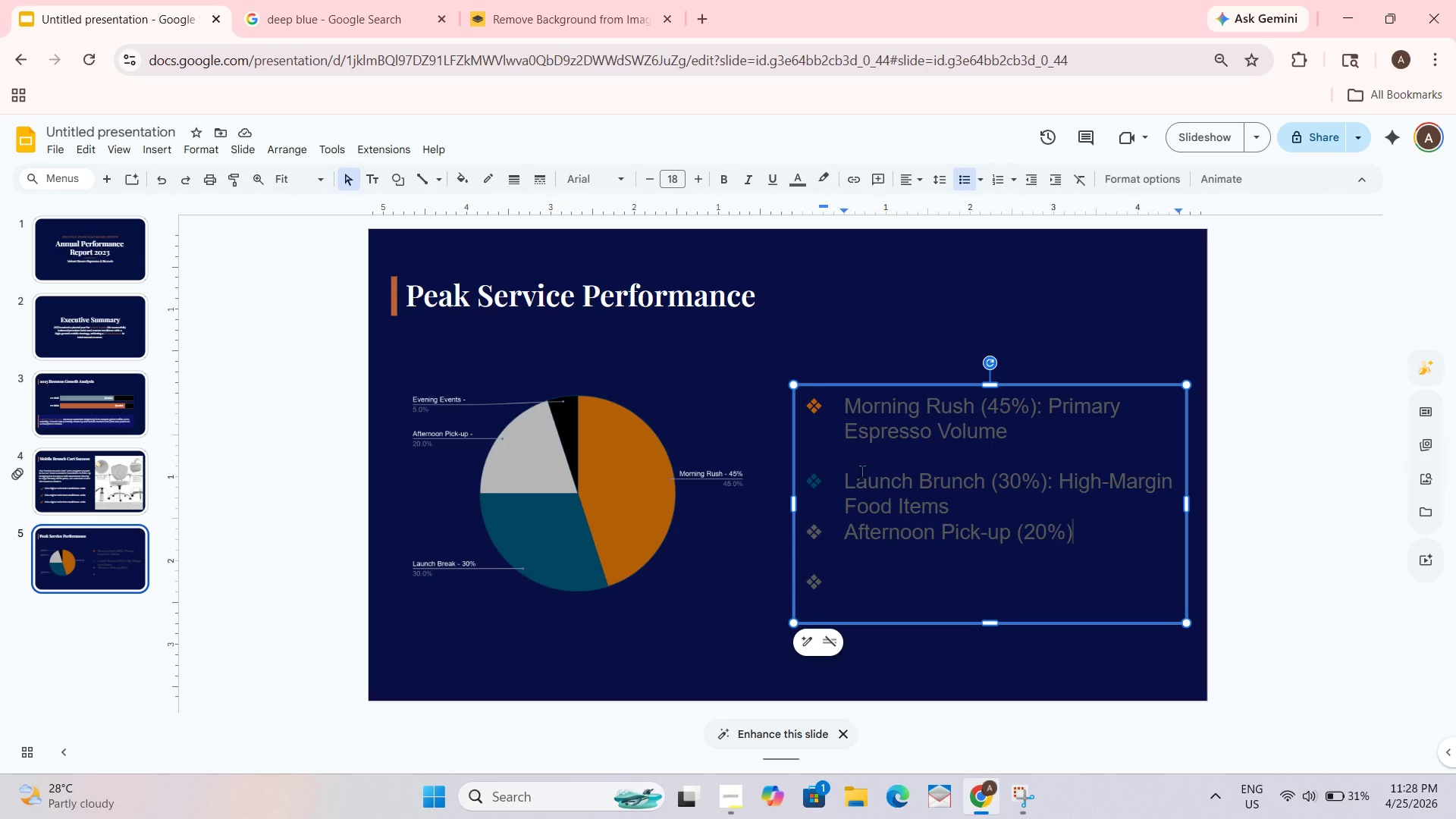 
type(: Speciality Cold Brews)
 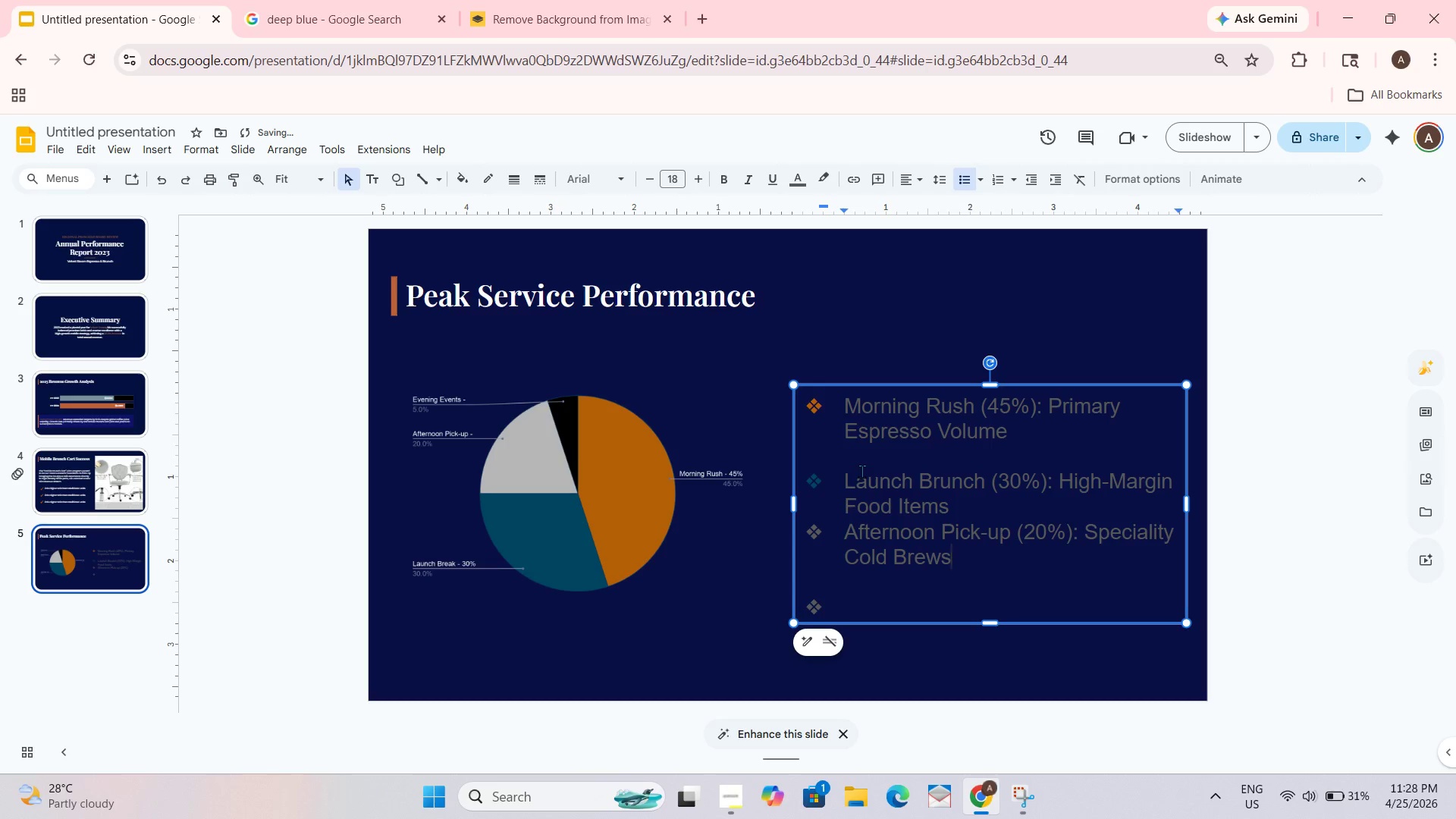 
left_click([841, 604])
 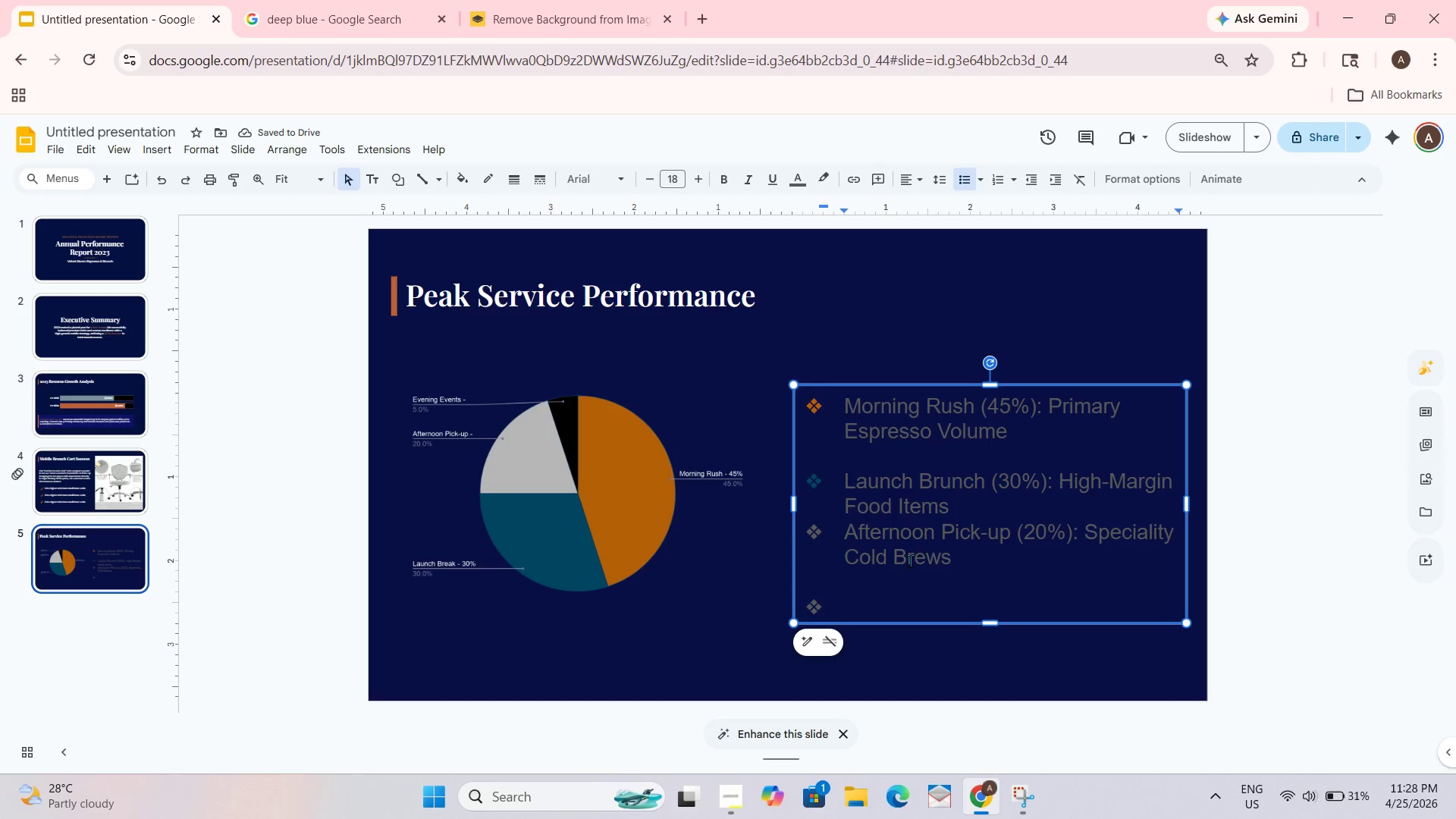 
type(Evening Events ()()
key(Backspace)
 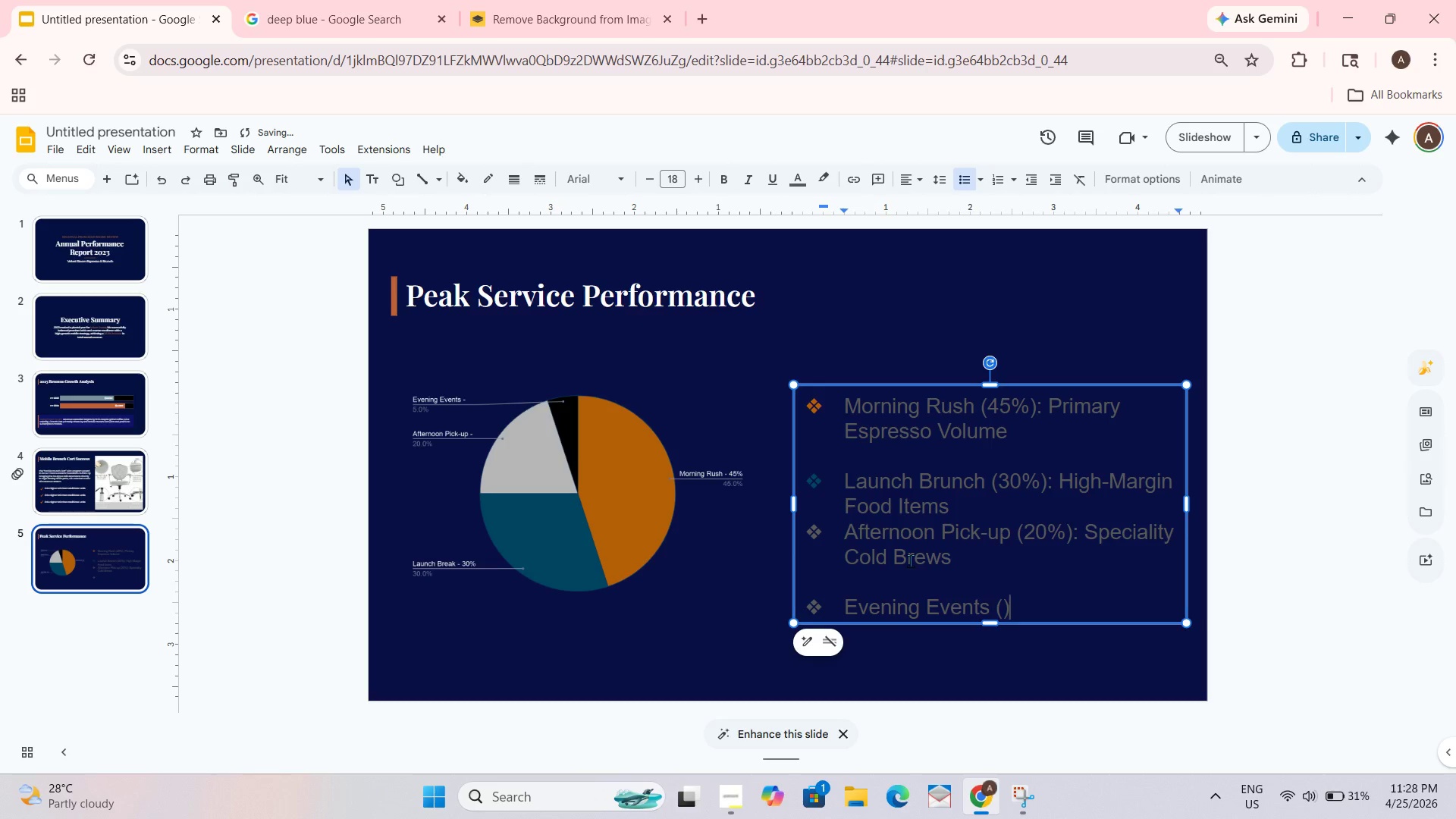 
 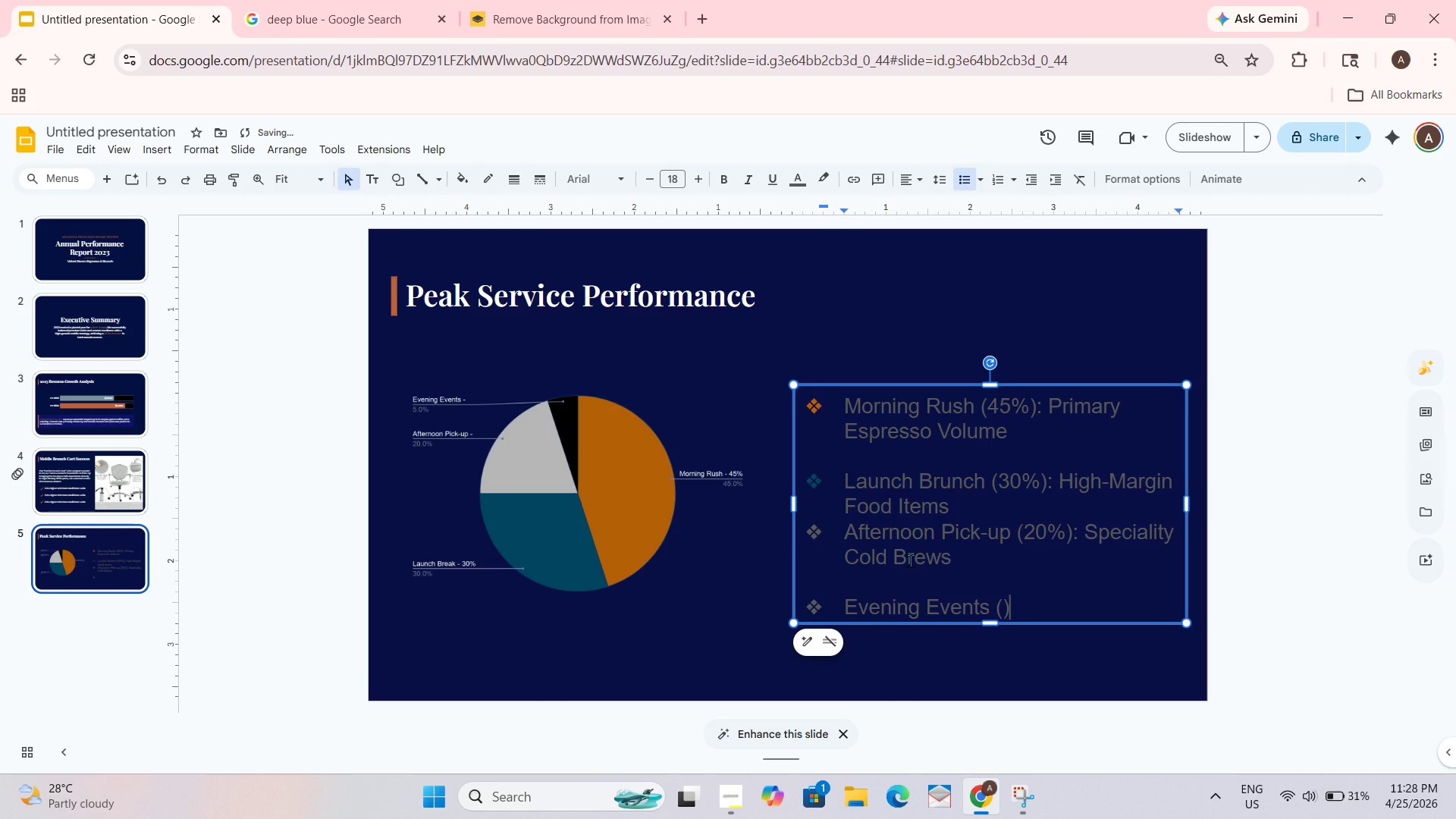 
key(ArrowLeft)
 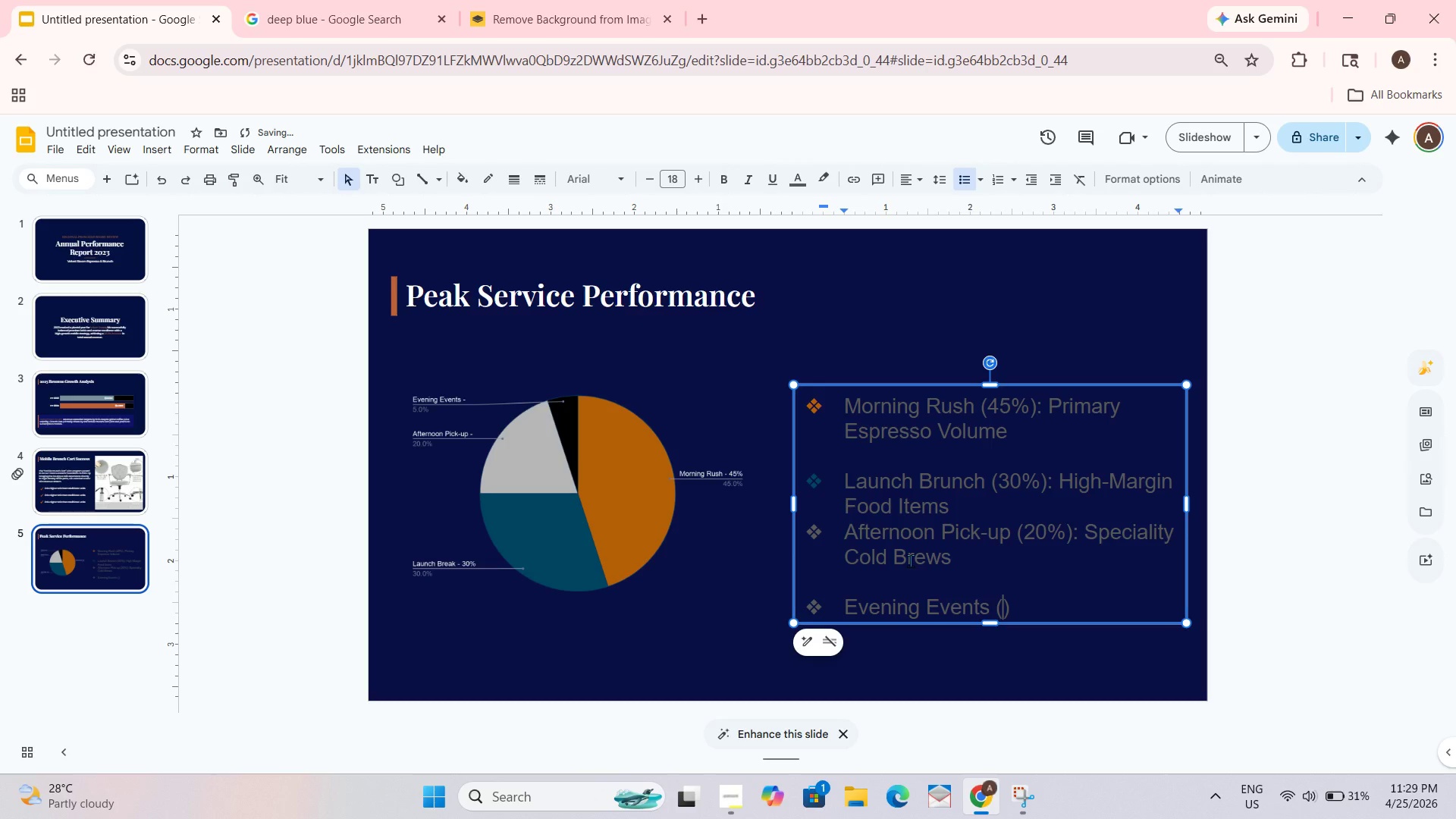 
type(5%)
 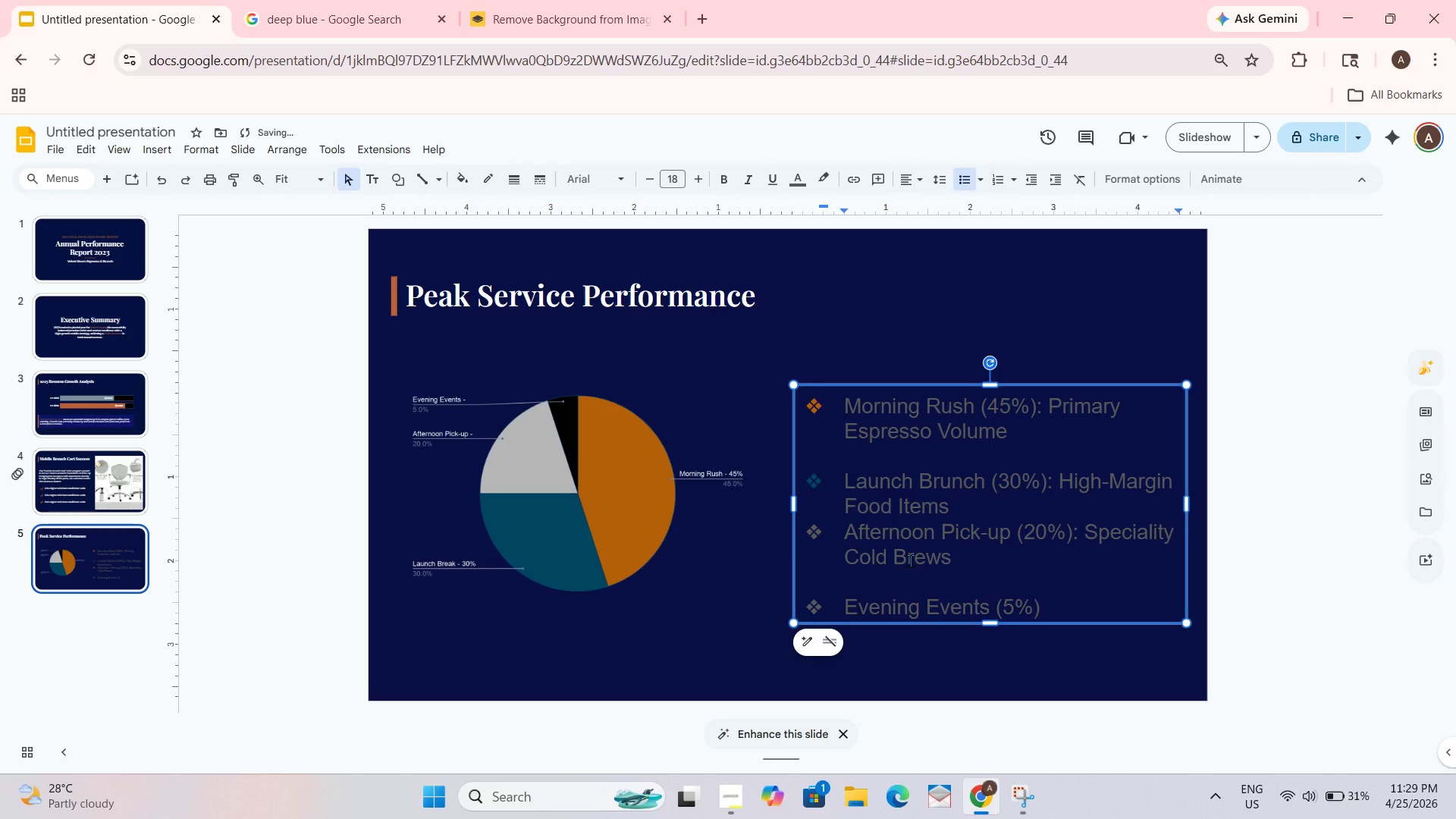 
 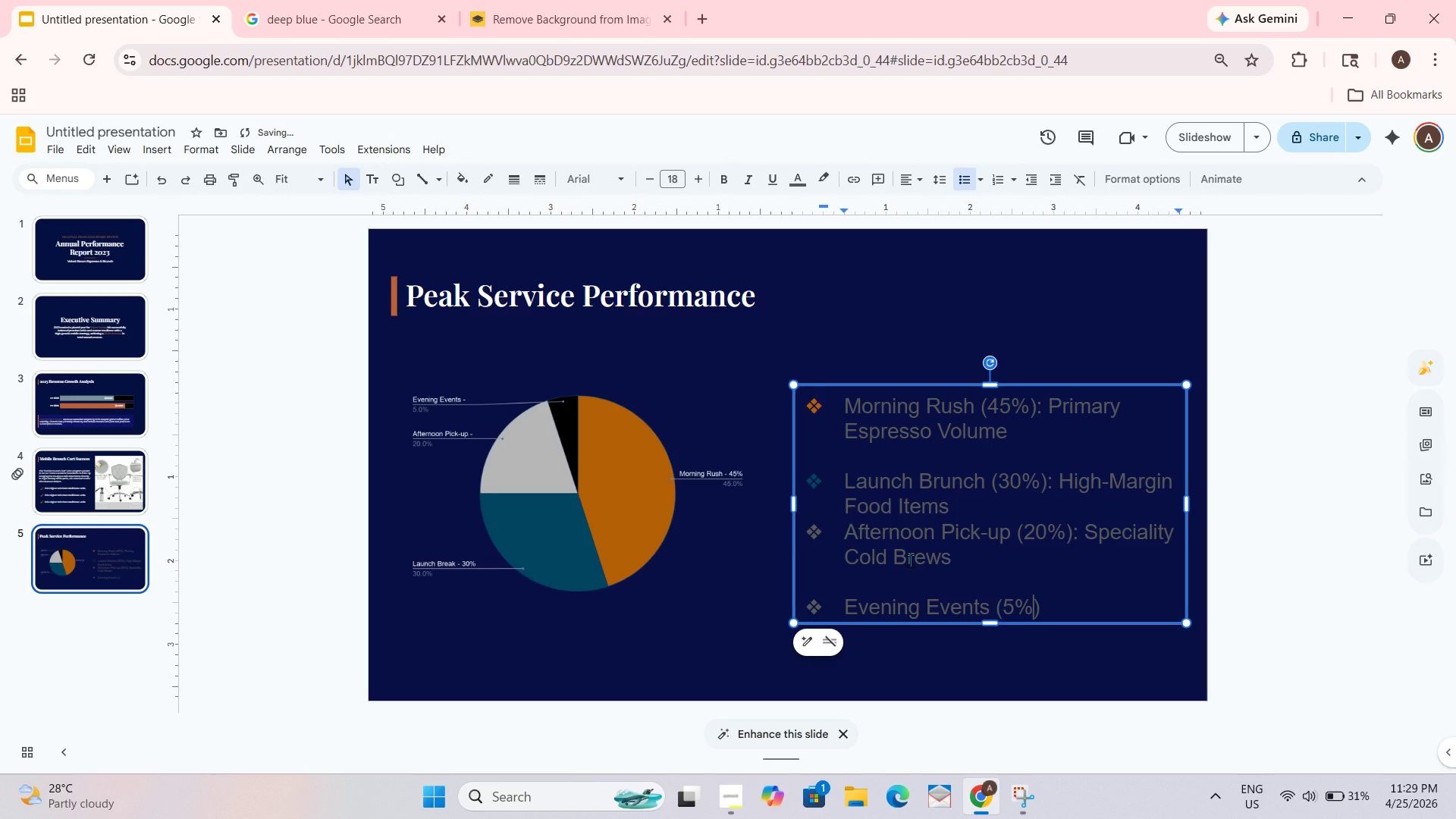 
key(ArrowRight)
 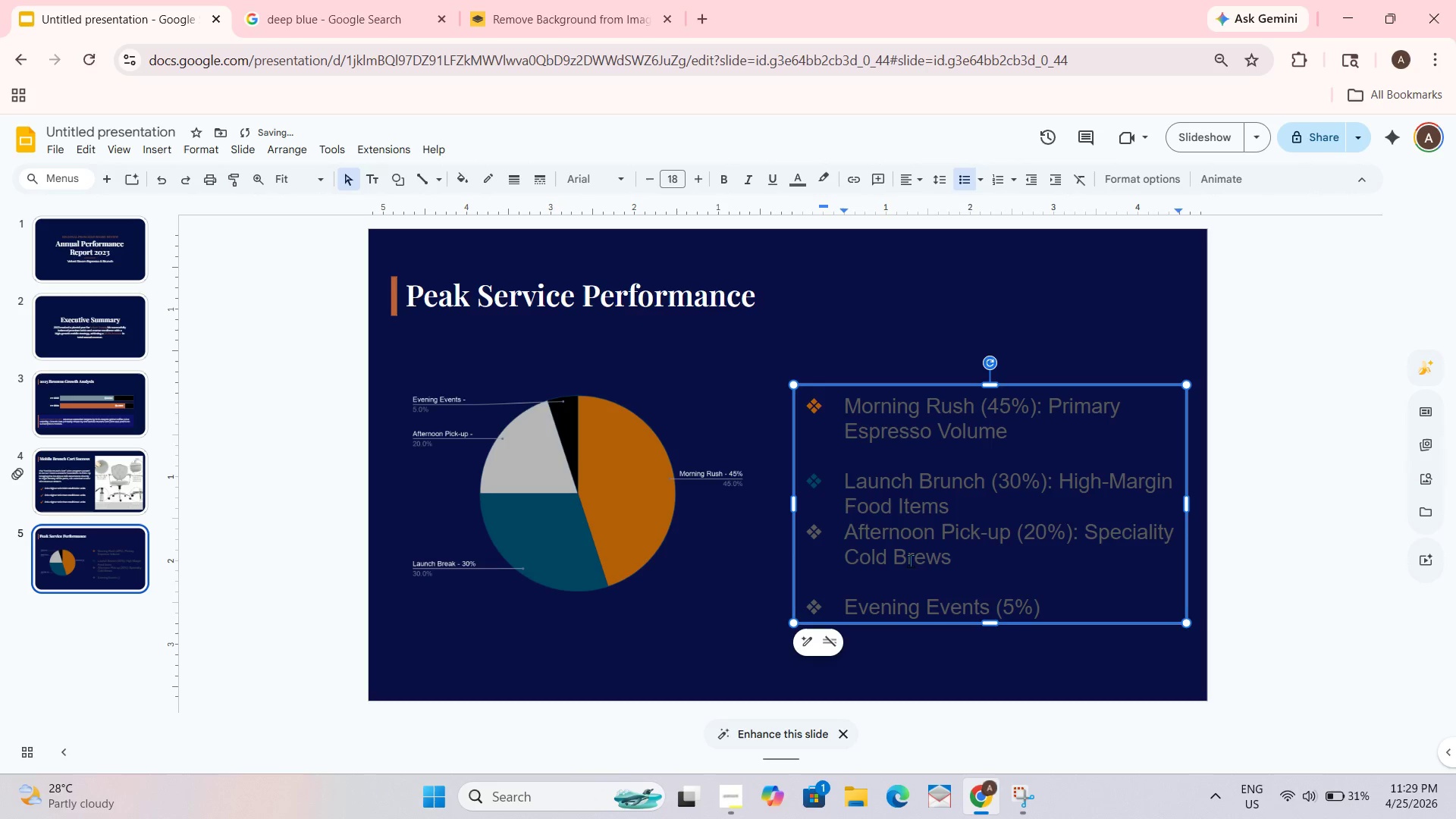 
key(ArrowRight)
 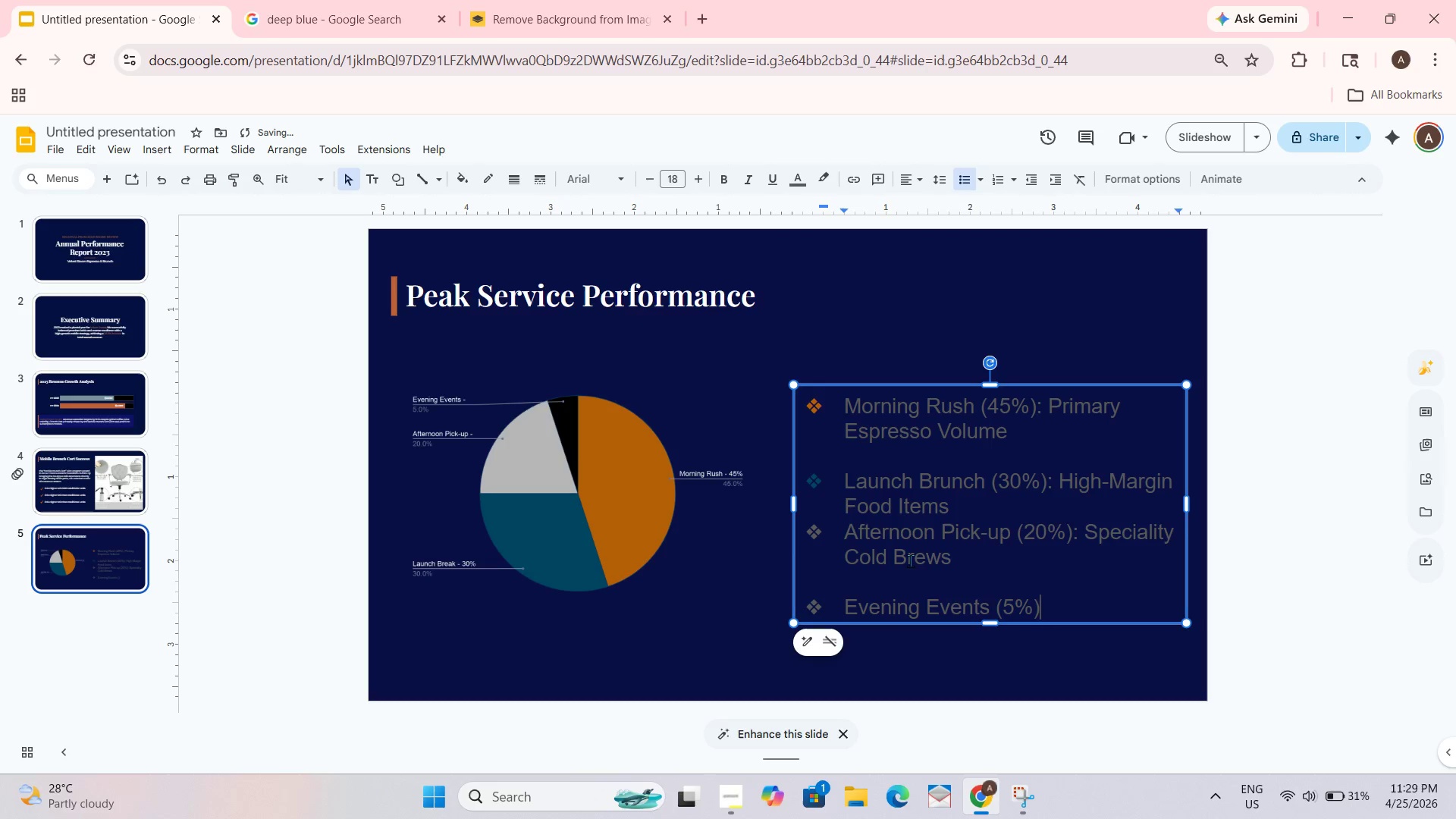 
type(: Corporate Networking)
 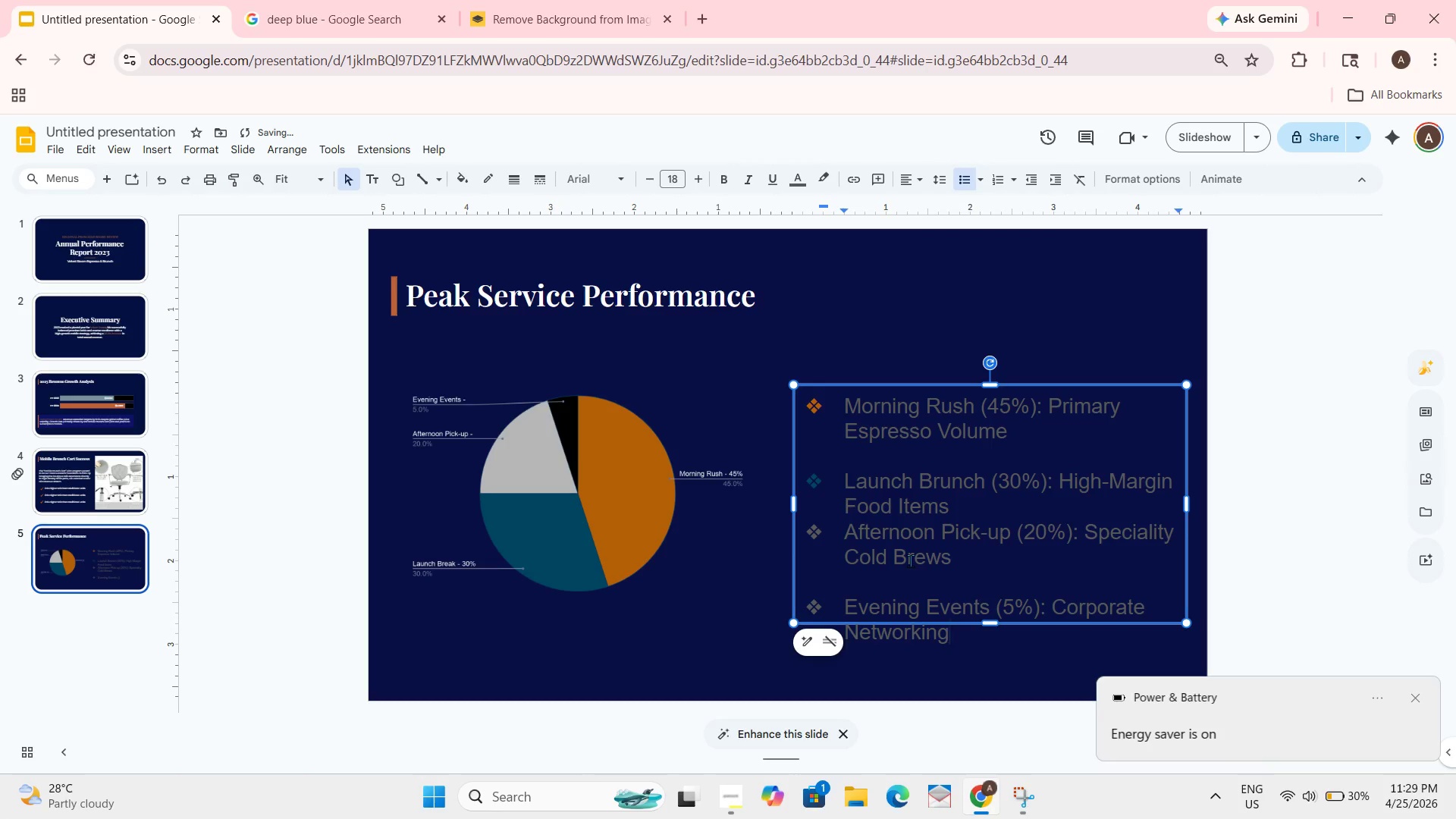 
wait(18.69)
 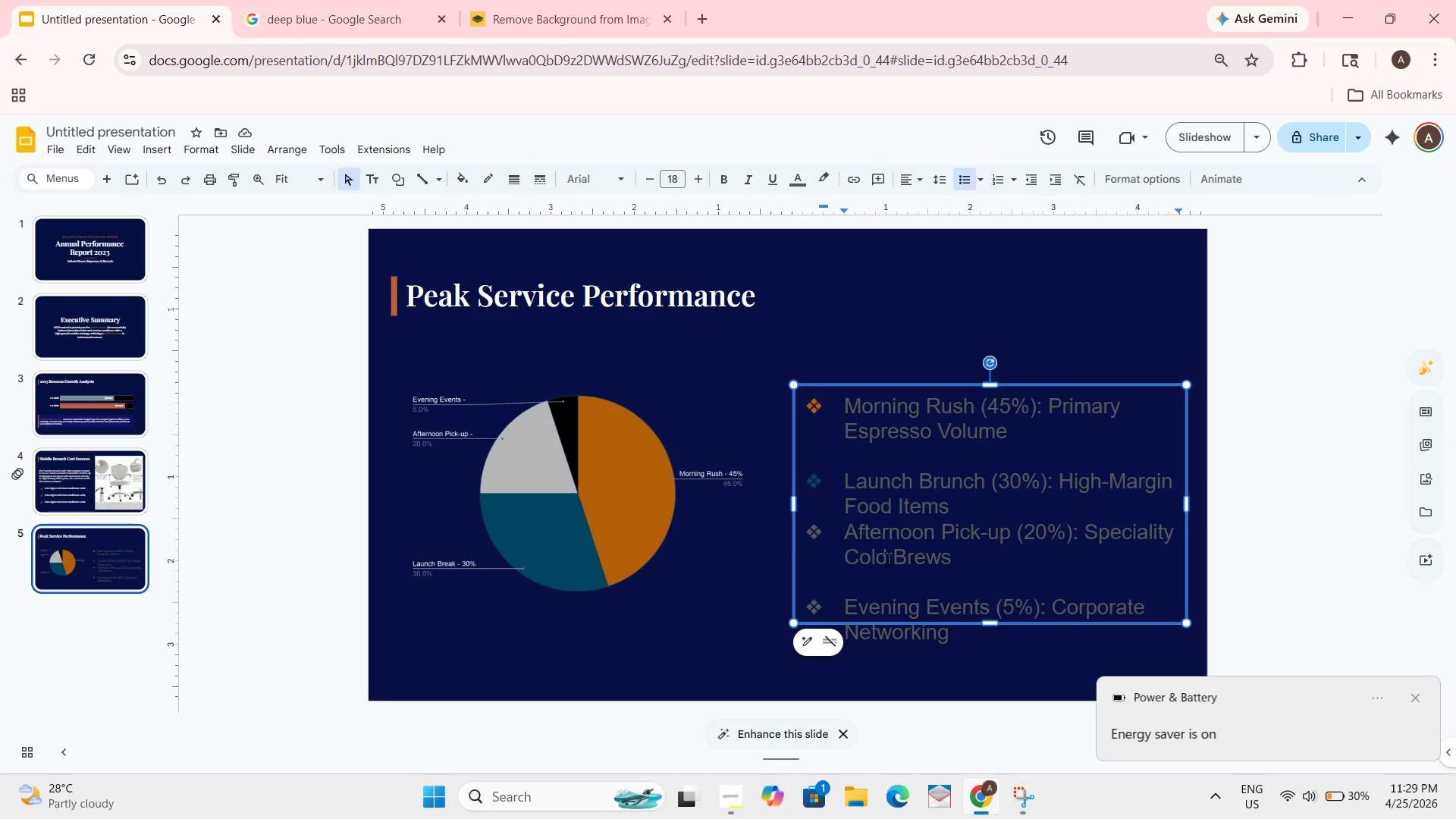 
left_click([1423, 657])
 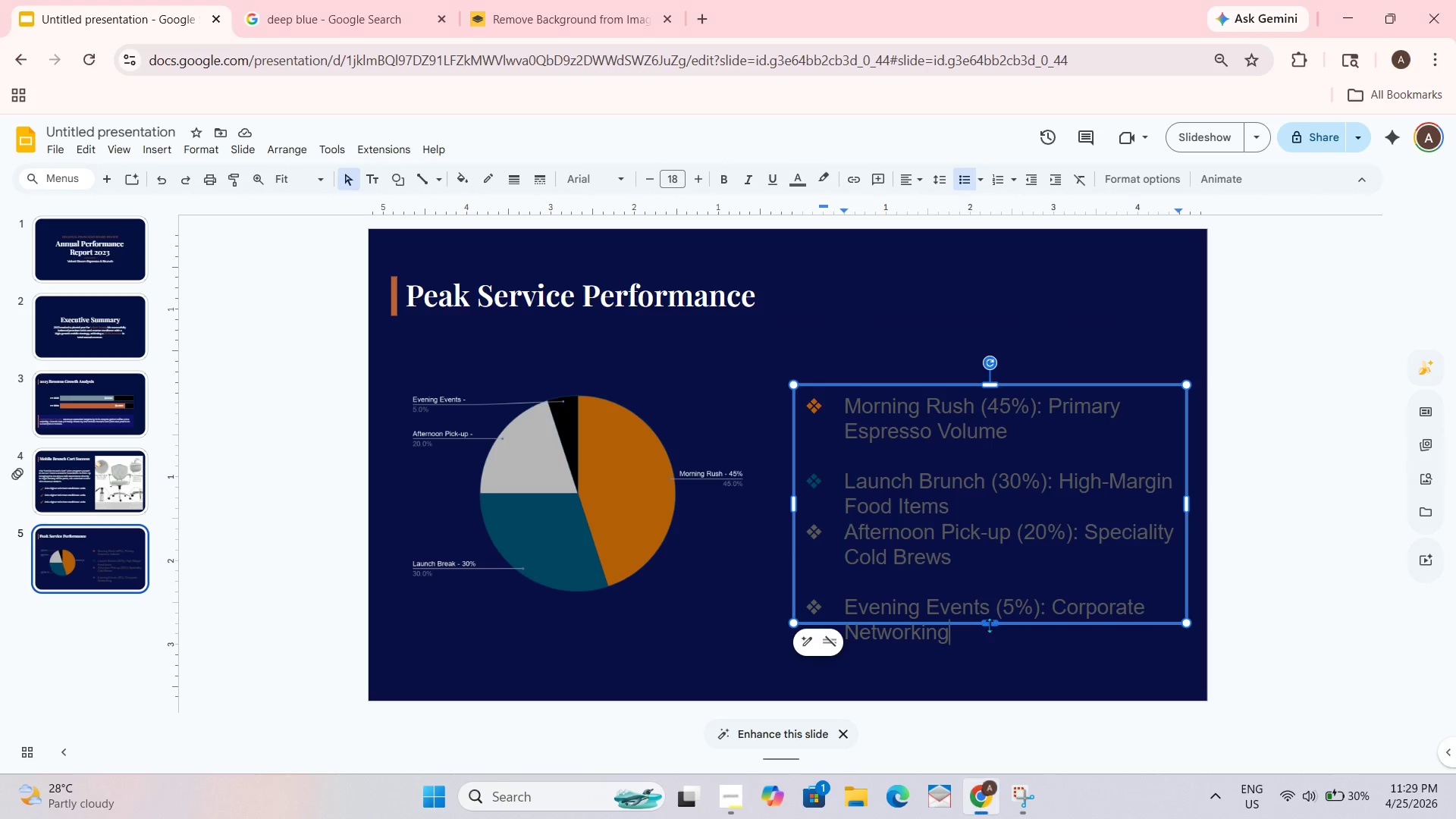 
left_click_drag(start_coordinate=[990, 622], to_coordinate=[989, 642])
 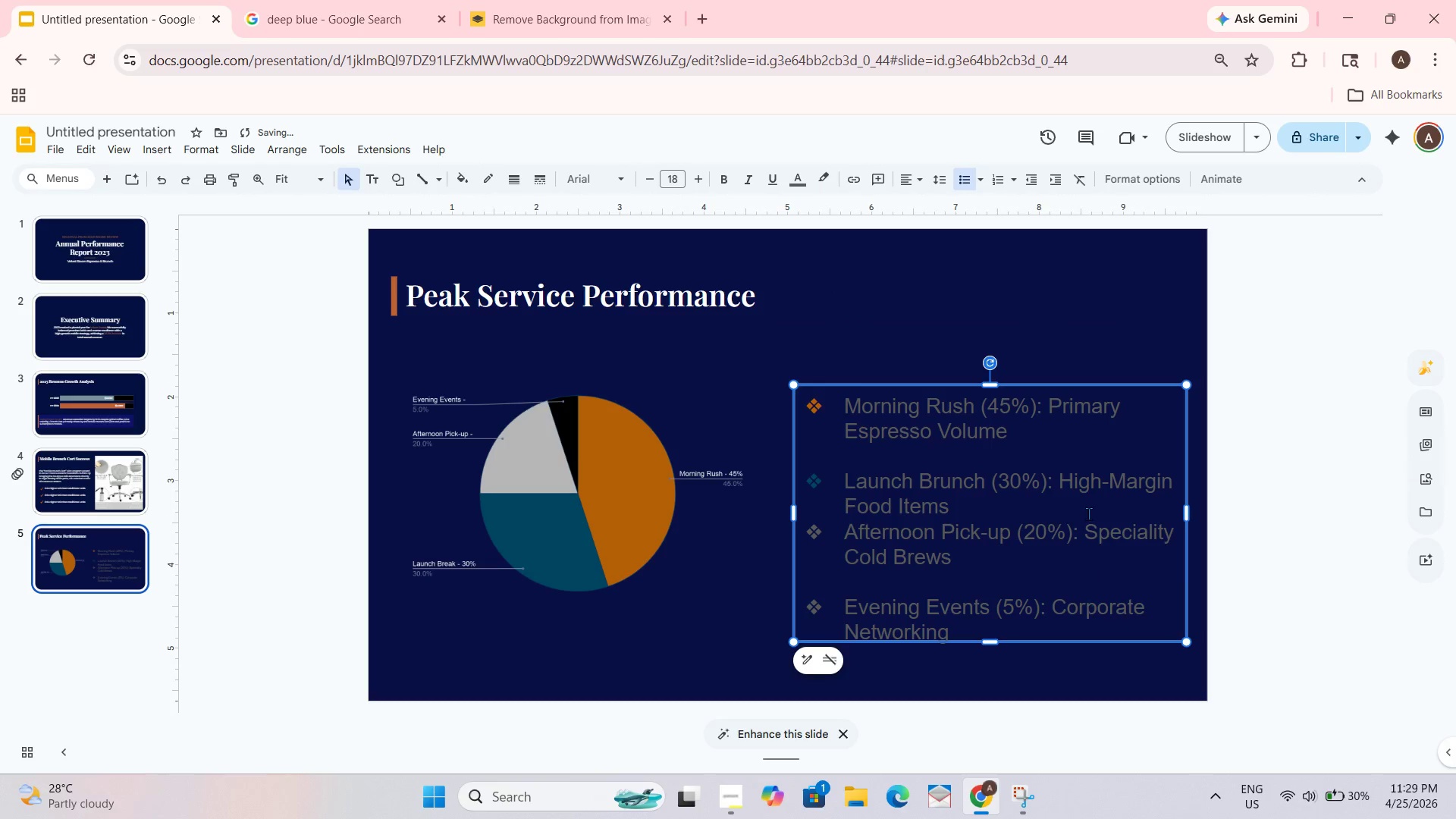 
left_click([1085, 515])
 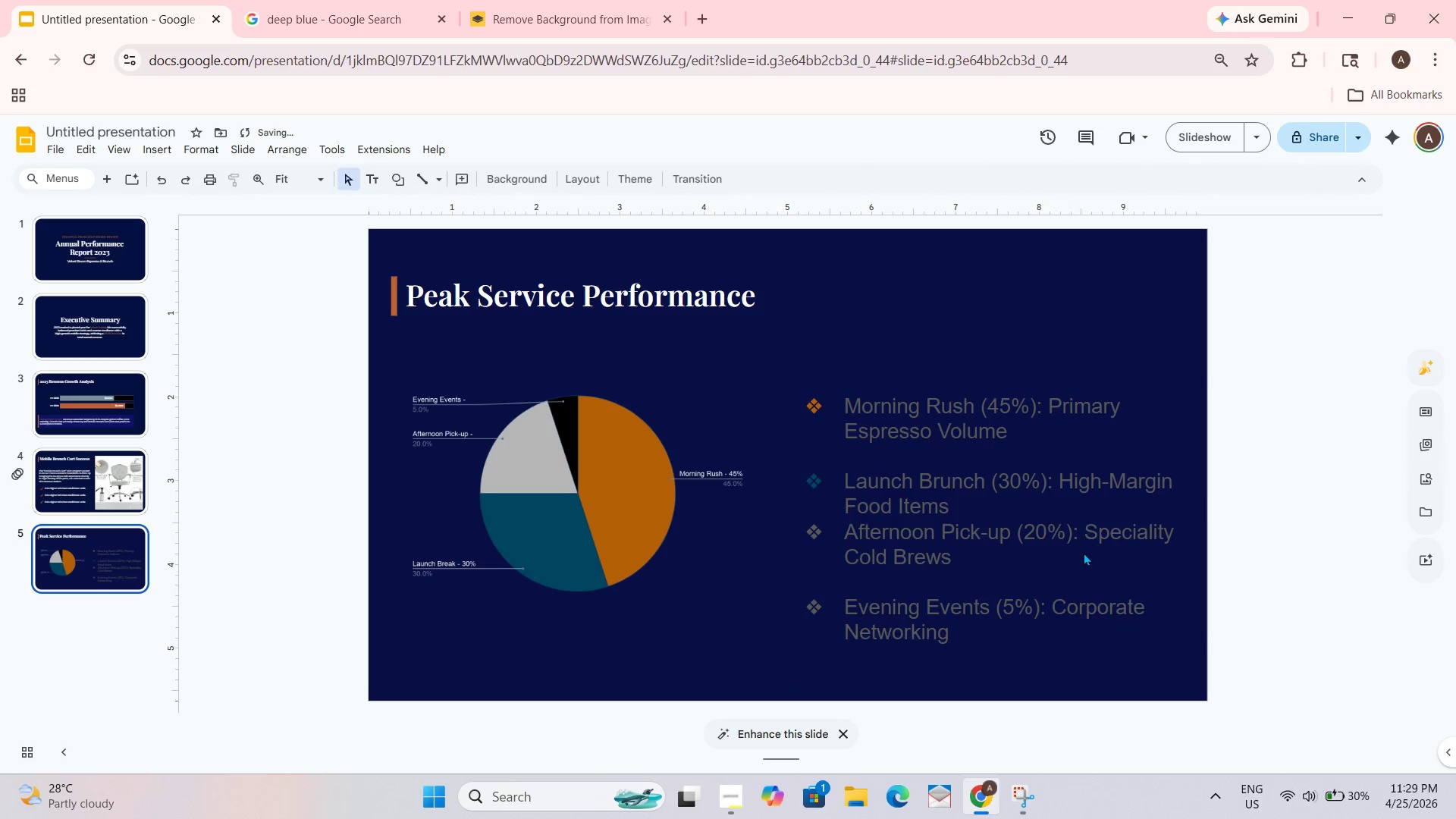 
key(Control+A)
 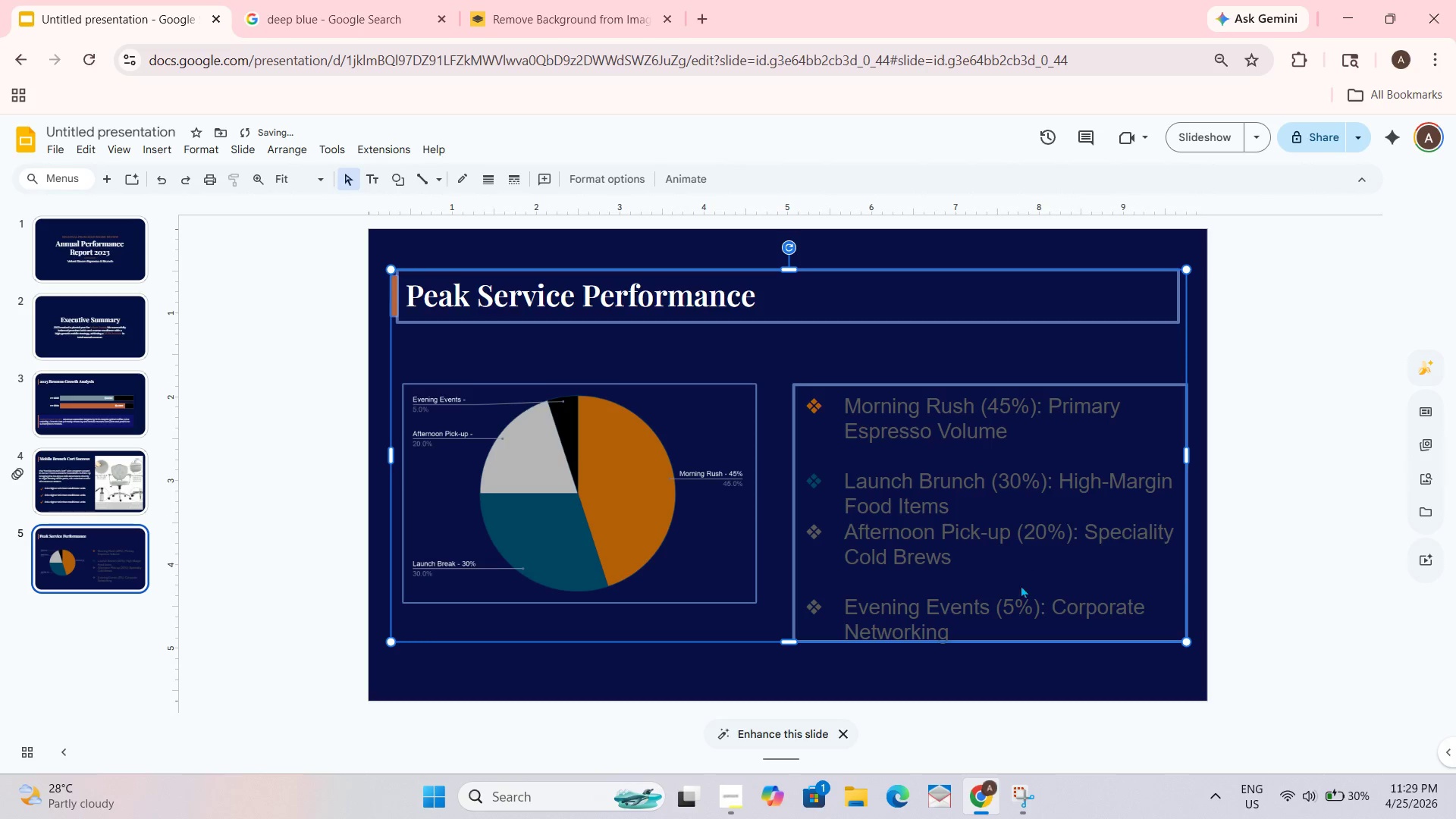 
left_click_drag(start_coordinate=[1030, 659], to_coordinate=[1041, 629])
 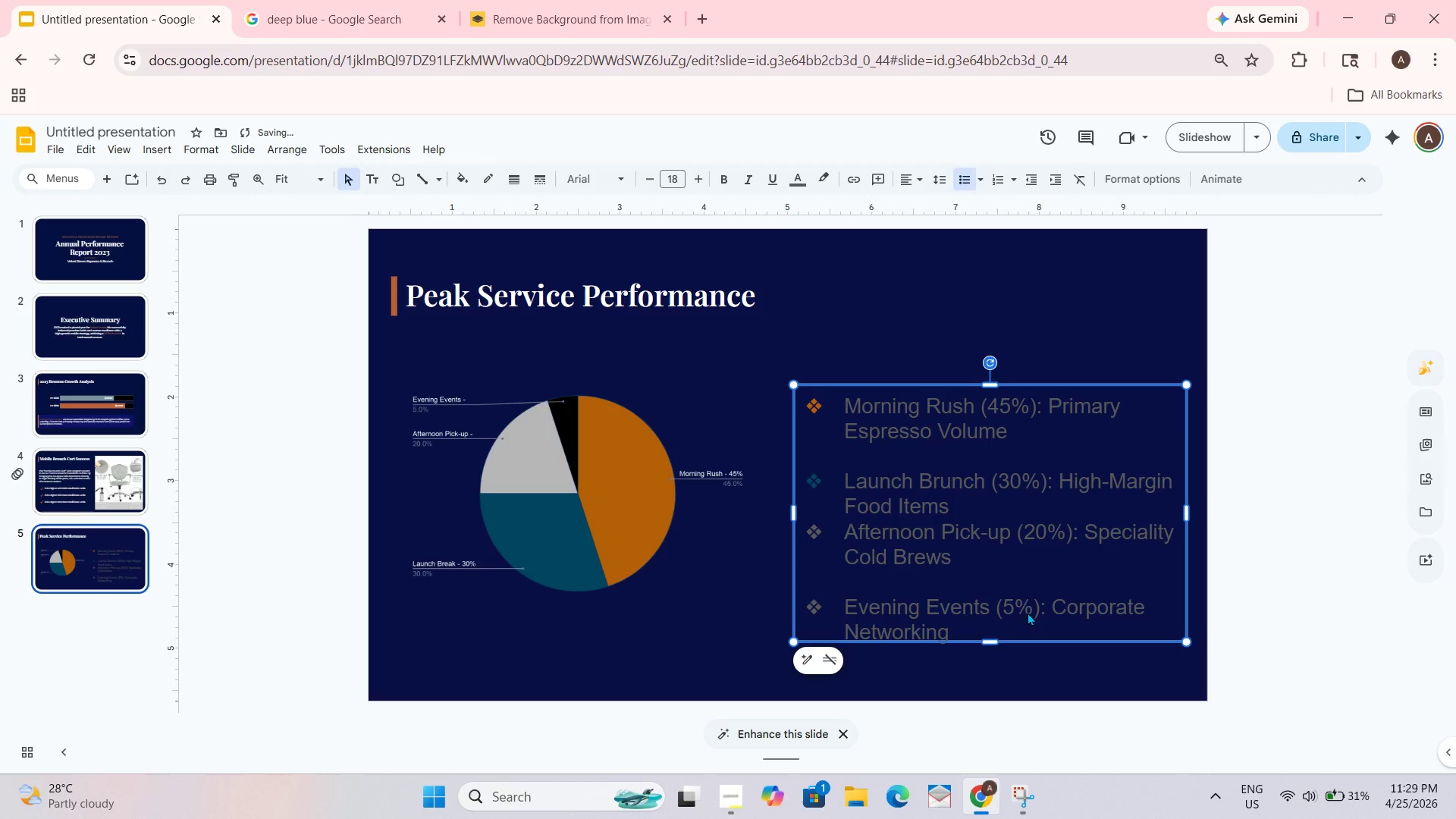 
double_click([1010, 599])
 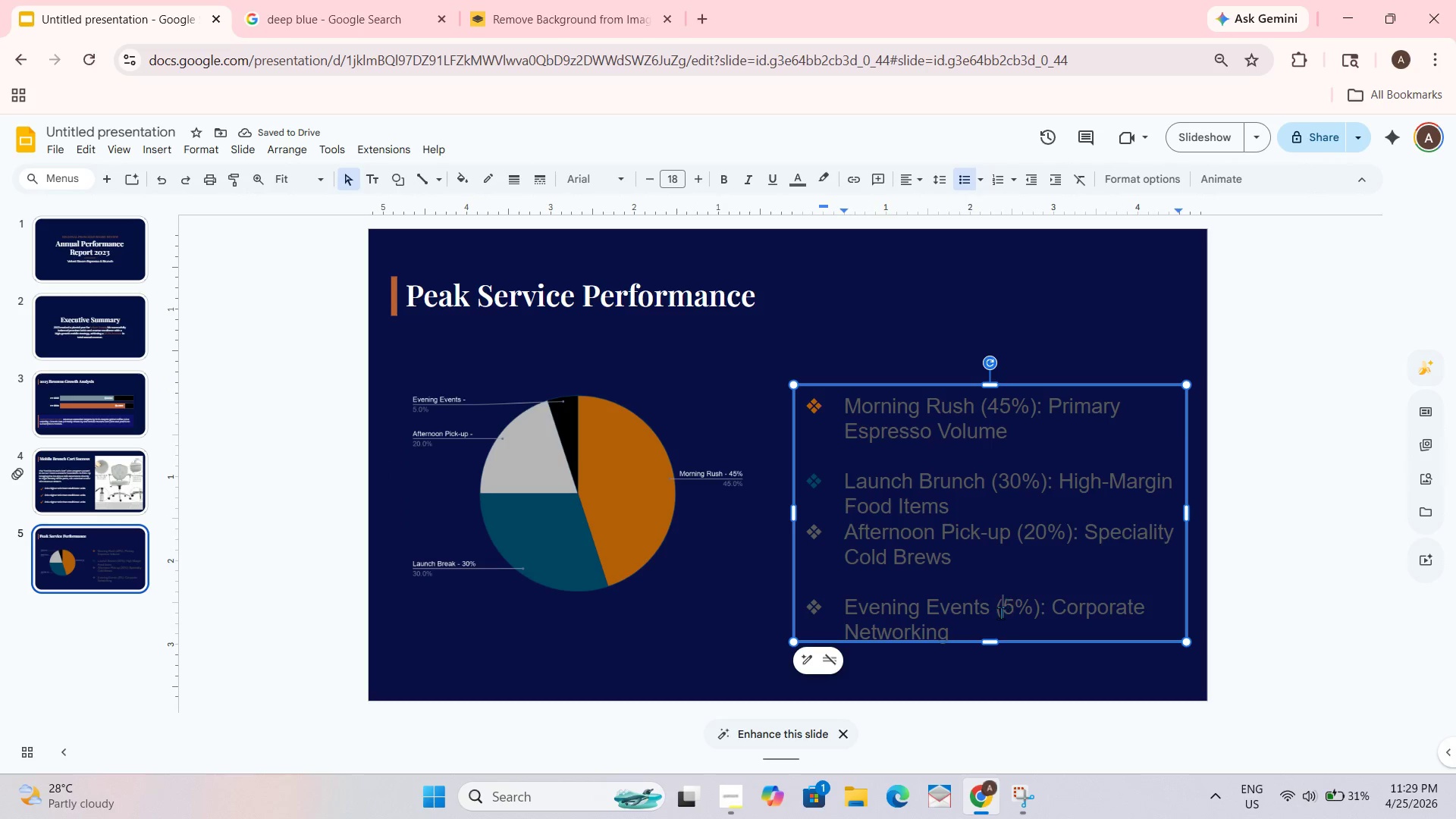 
key(Control+ControlLeft)
 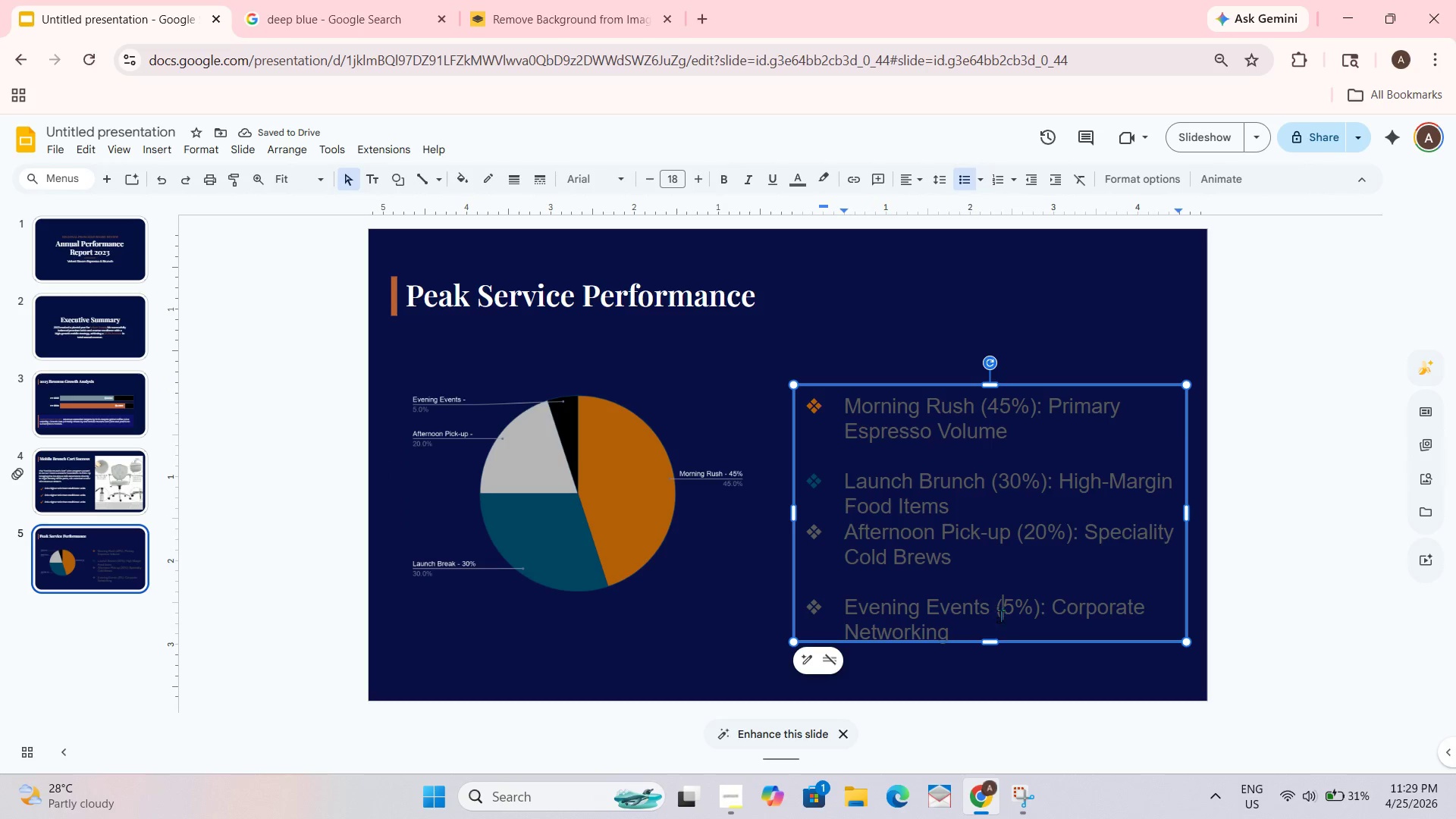 
key(Control+A)
 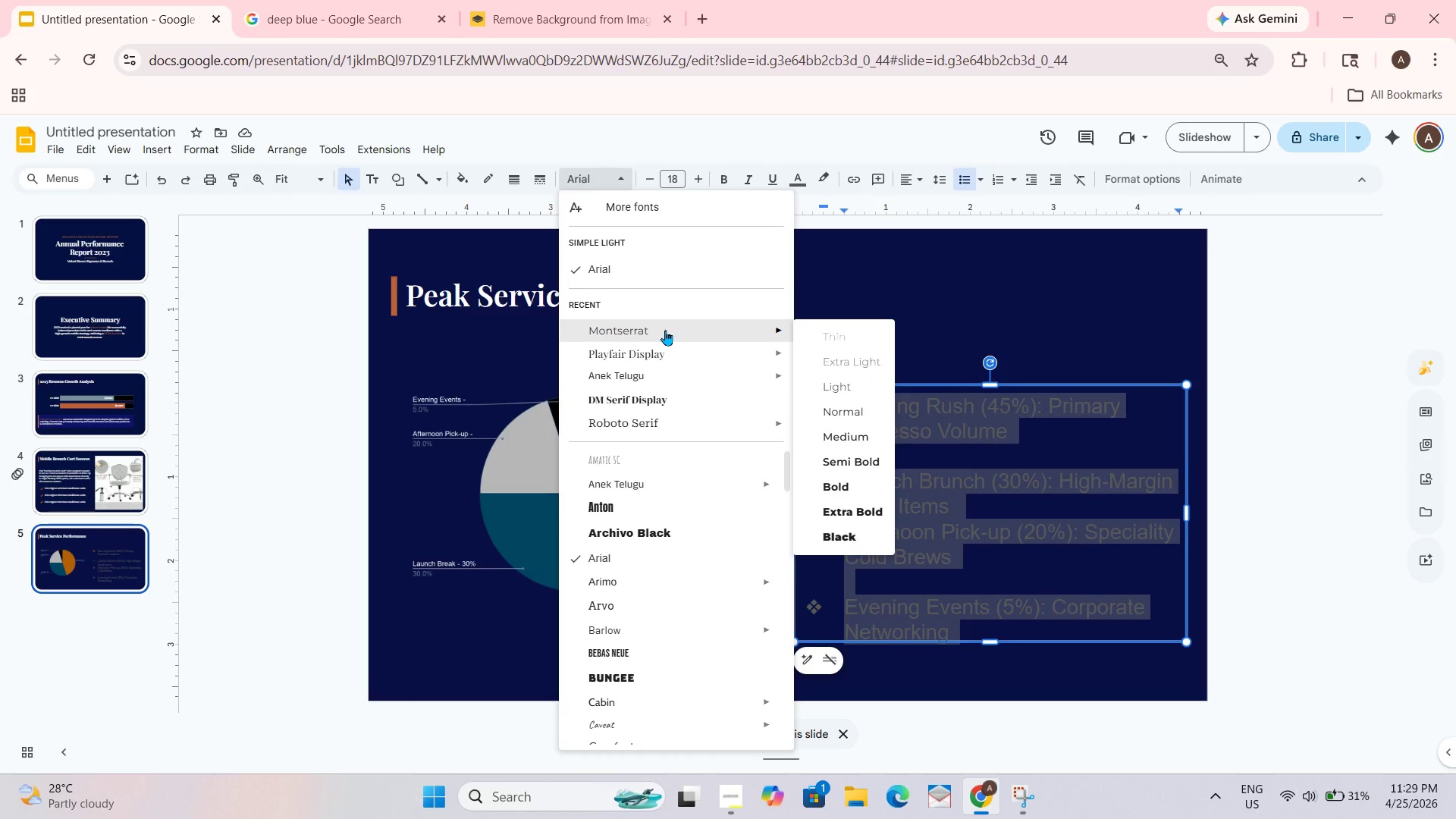 
left_click([665, 328])
 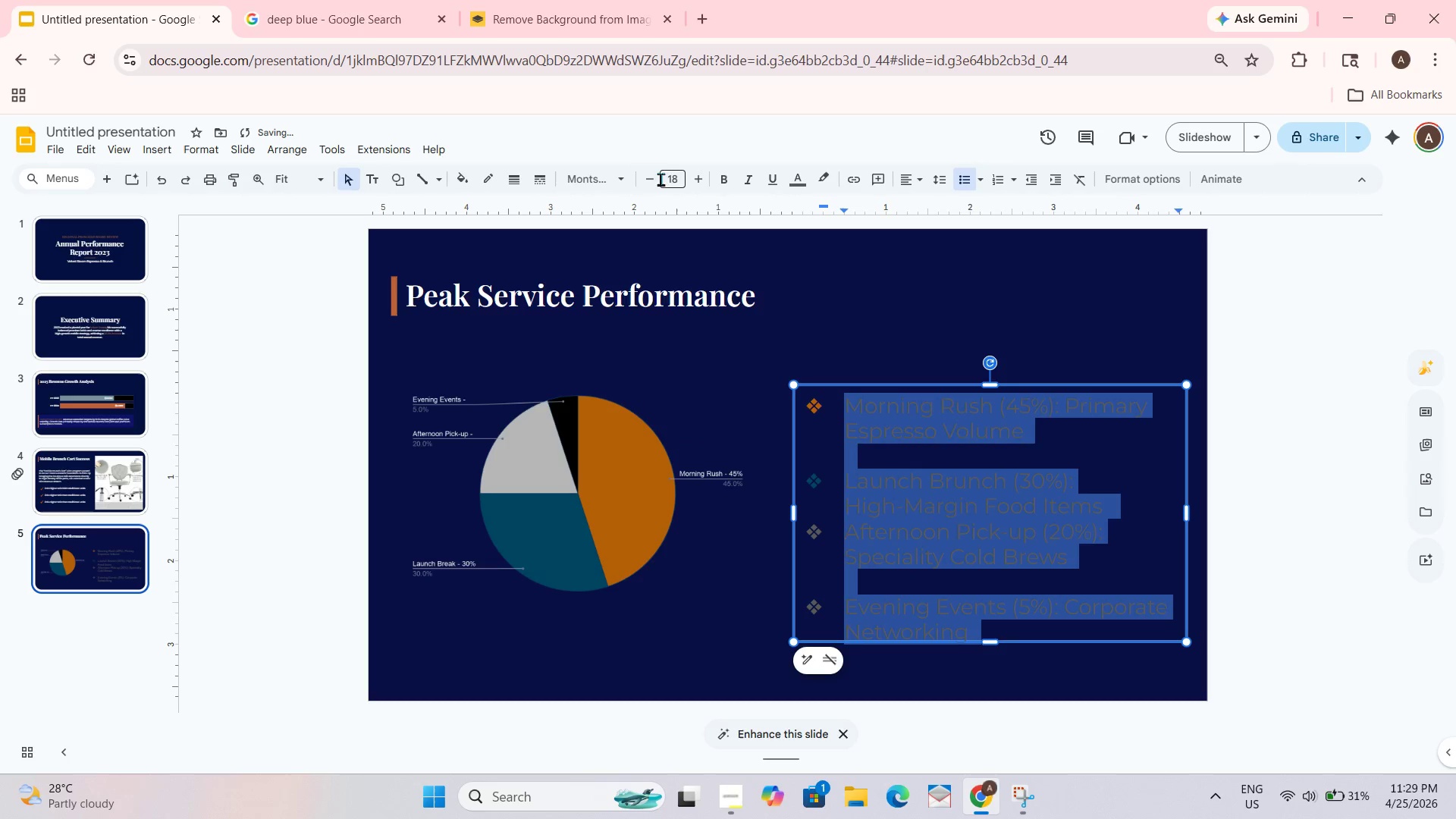 
double_click([645, 181])
 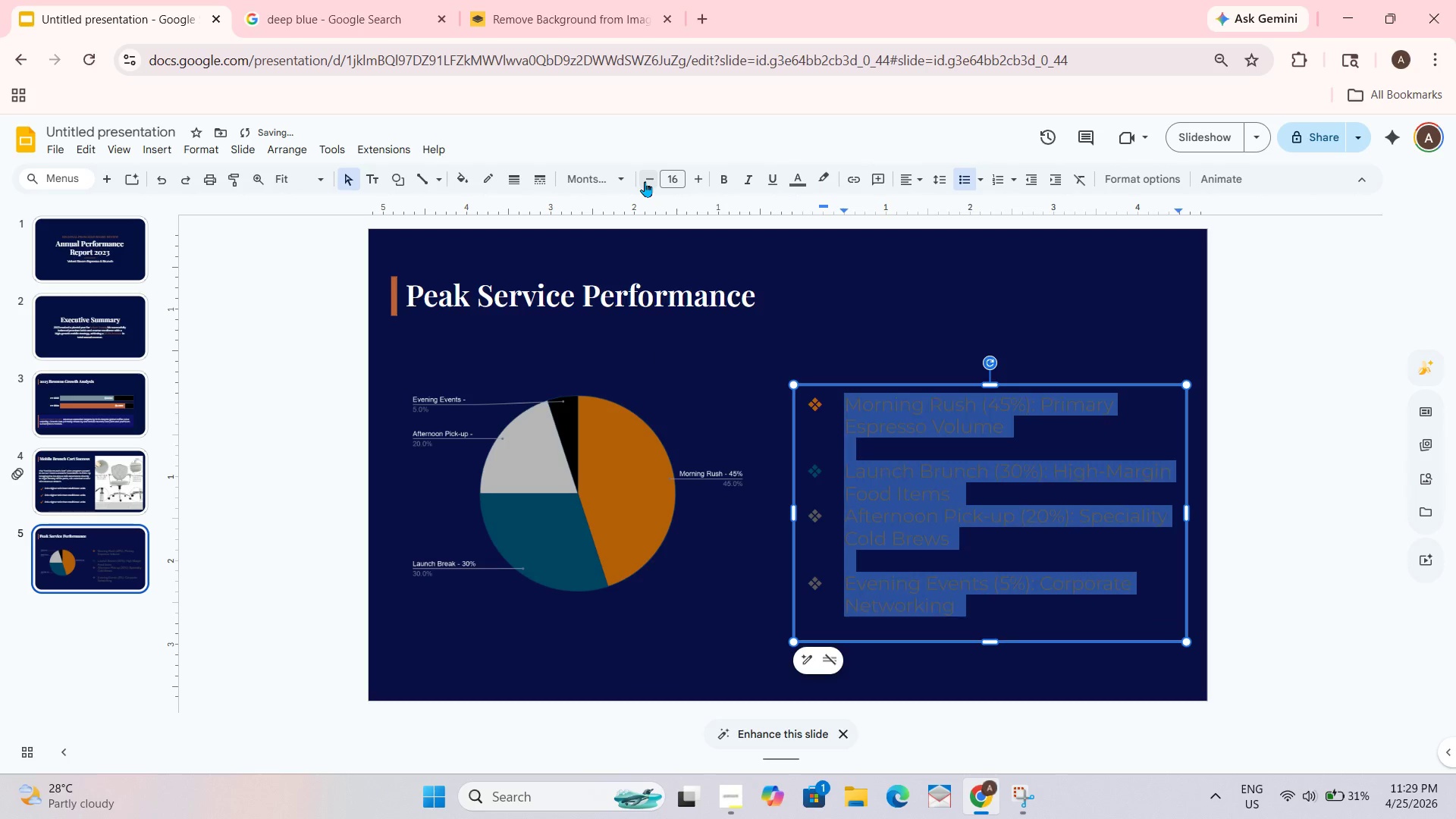 
triple_click([645, 181])
 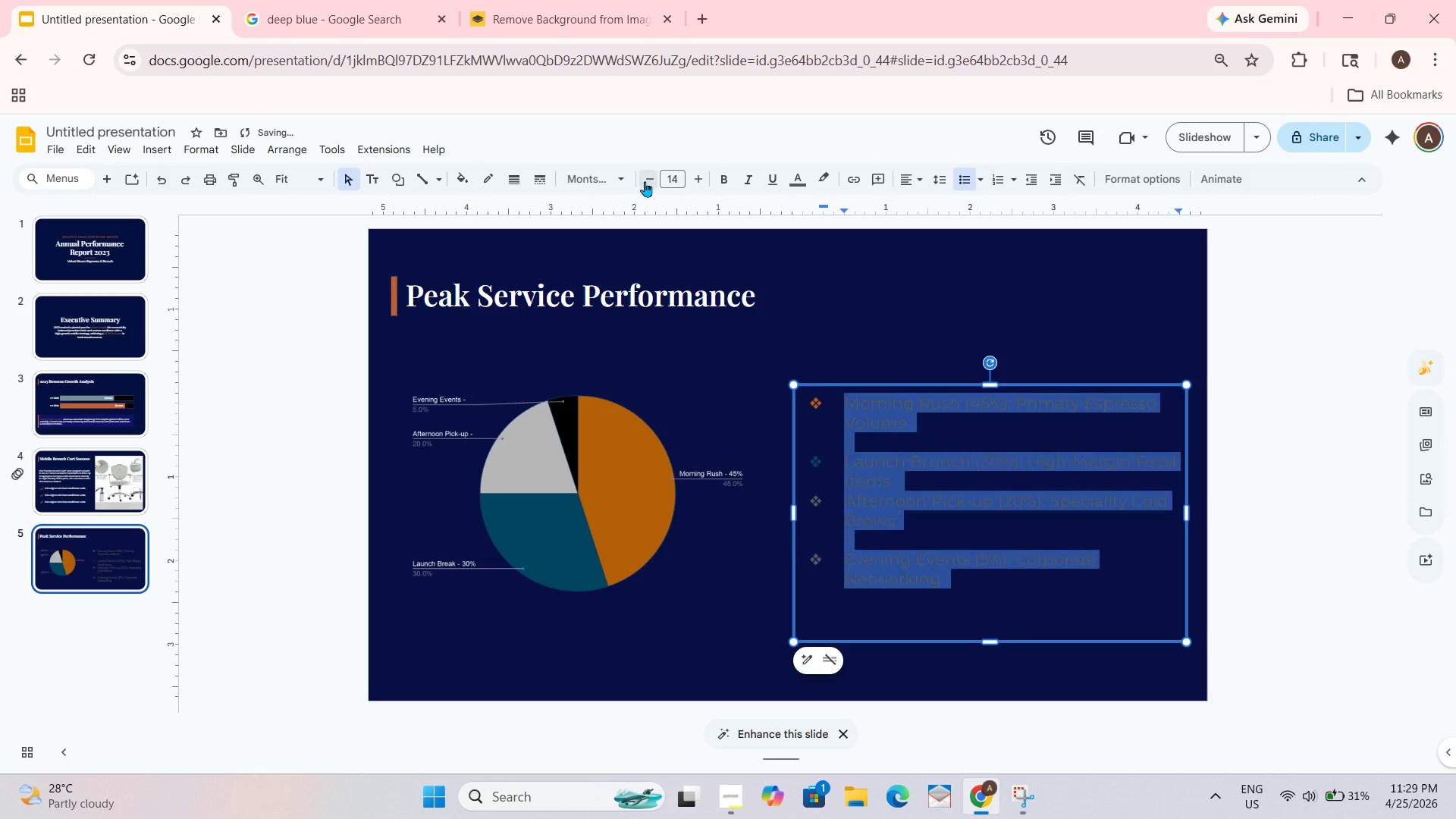 
double_click([645, 181])
 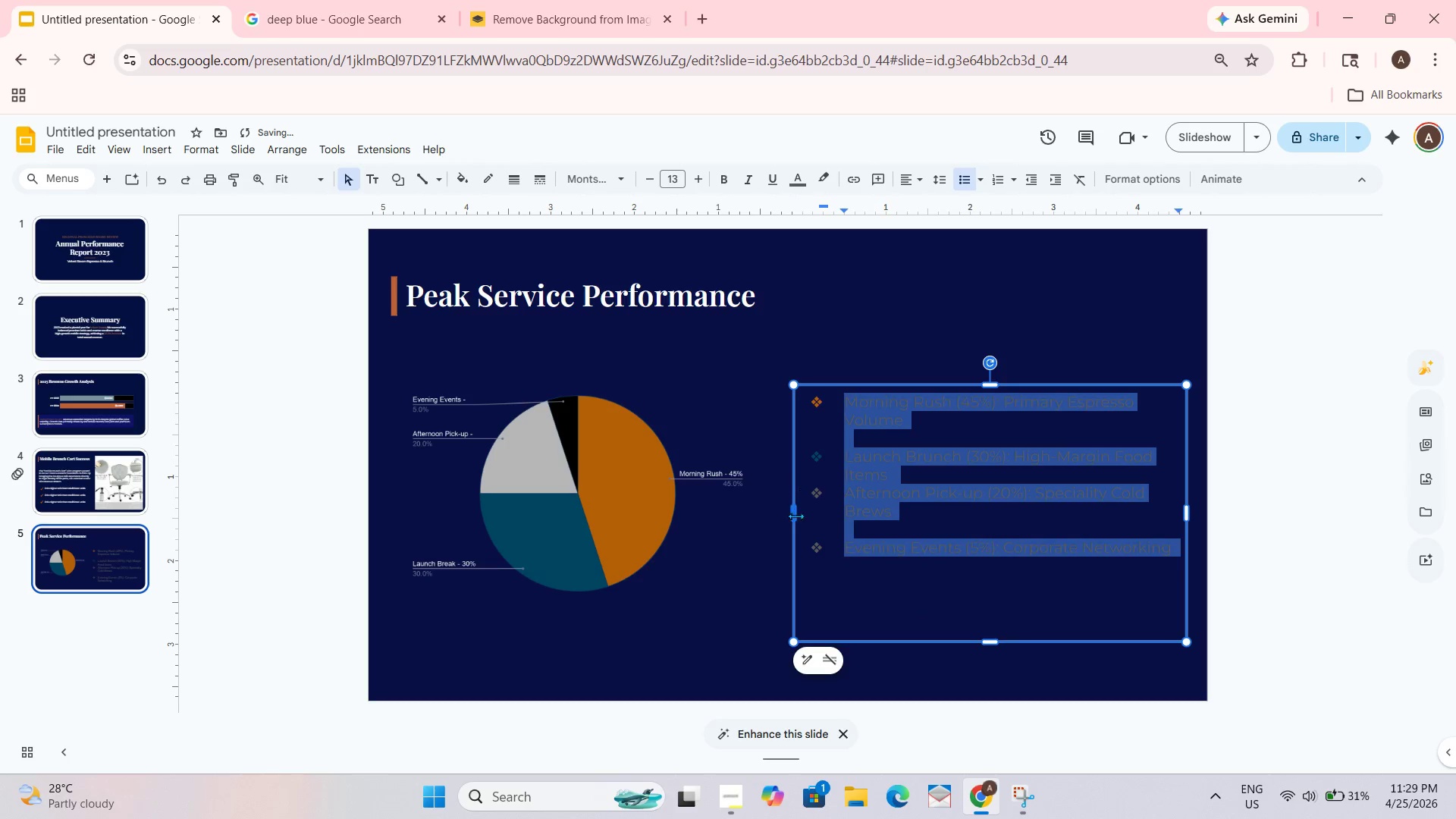 
left_click_drag(start_coordinate=[793, 515], to_coordinate=[774, 507])
 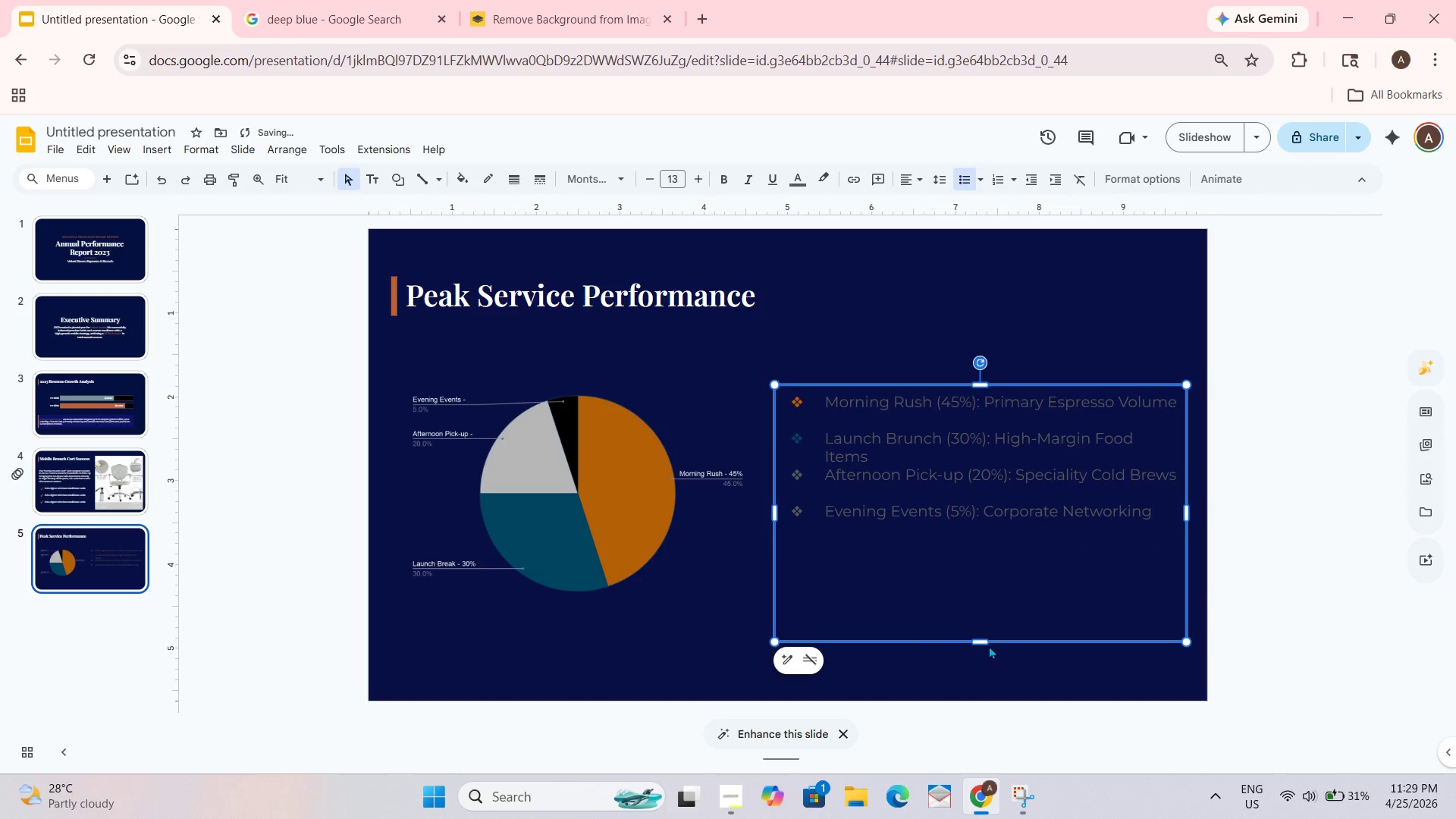 
left_click([883, 470])
 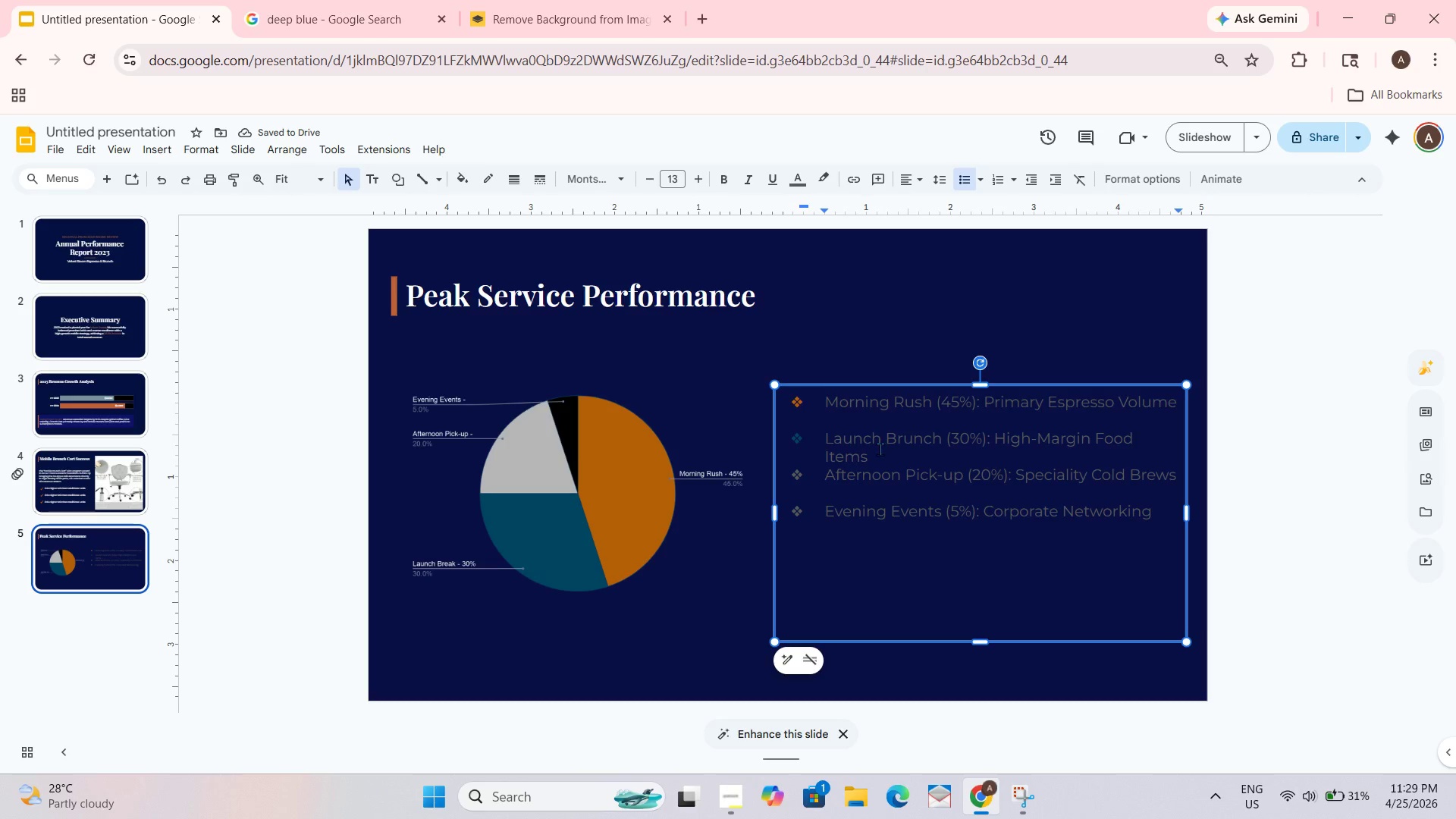 
key(Control+A)
 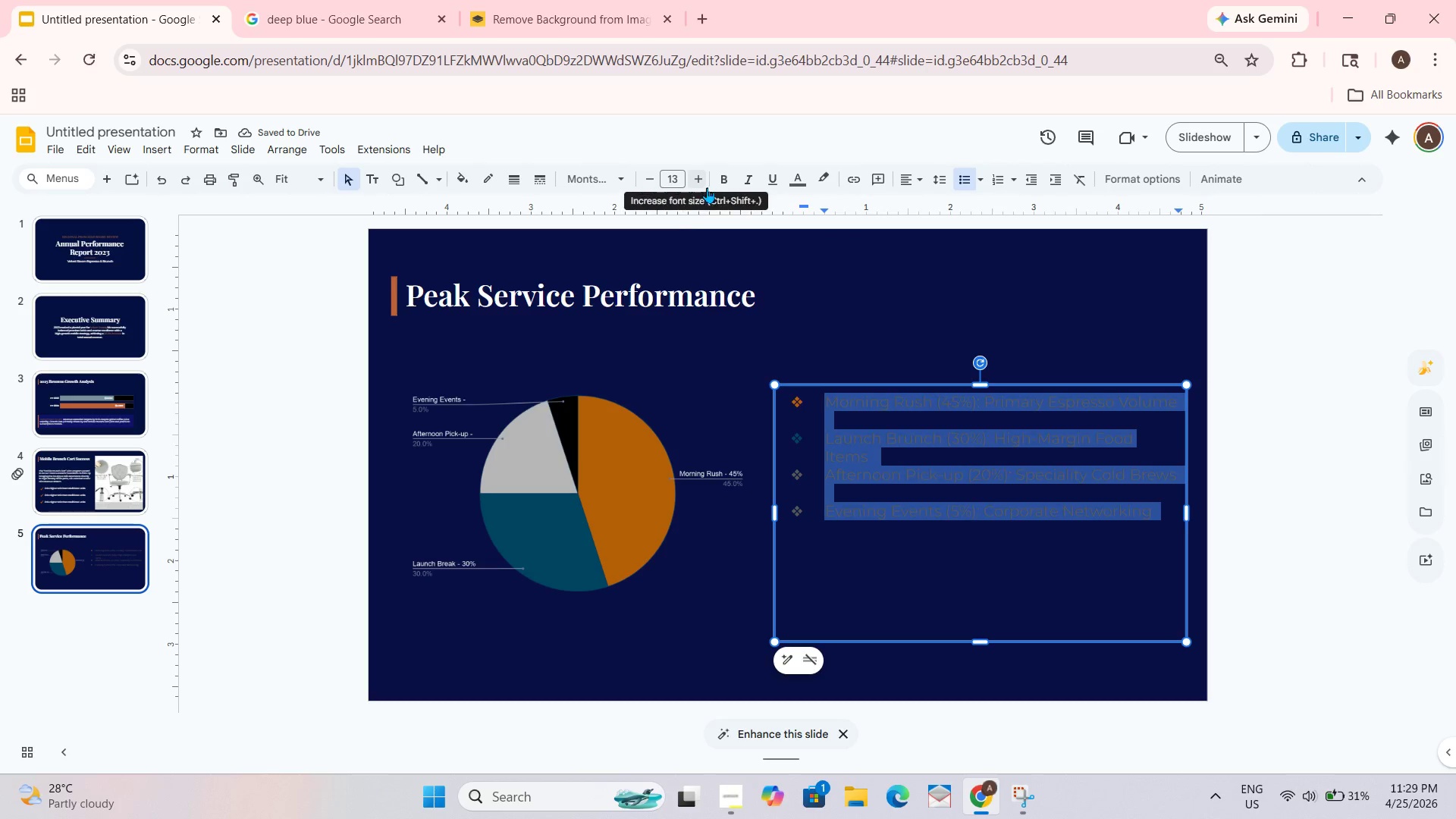 
double_click([707, 187])
 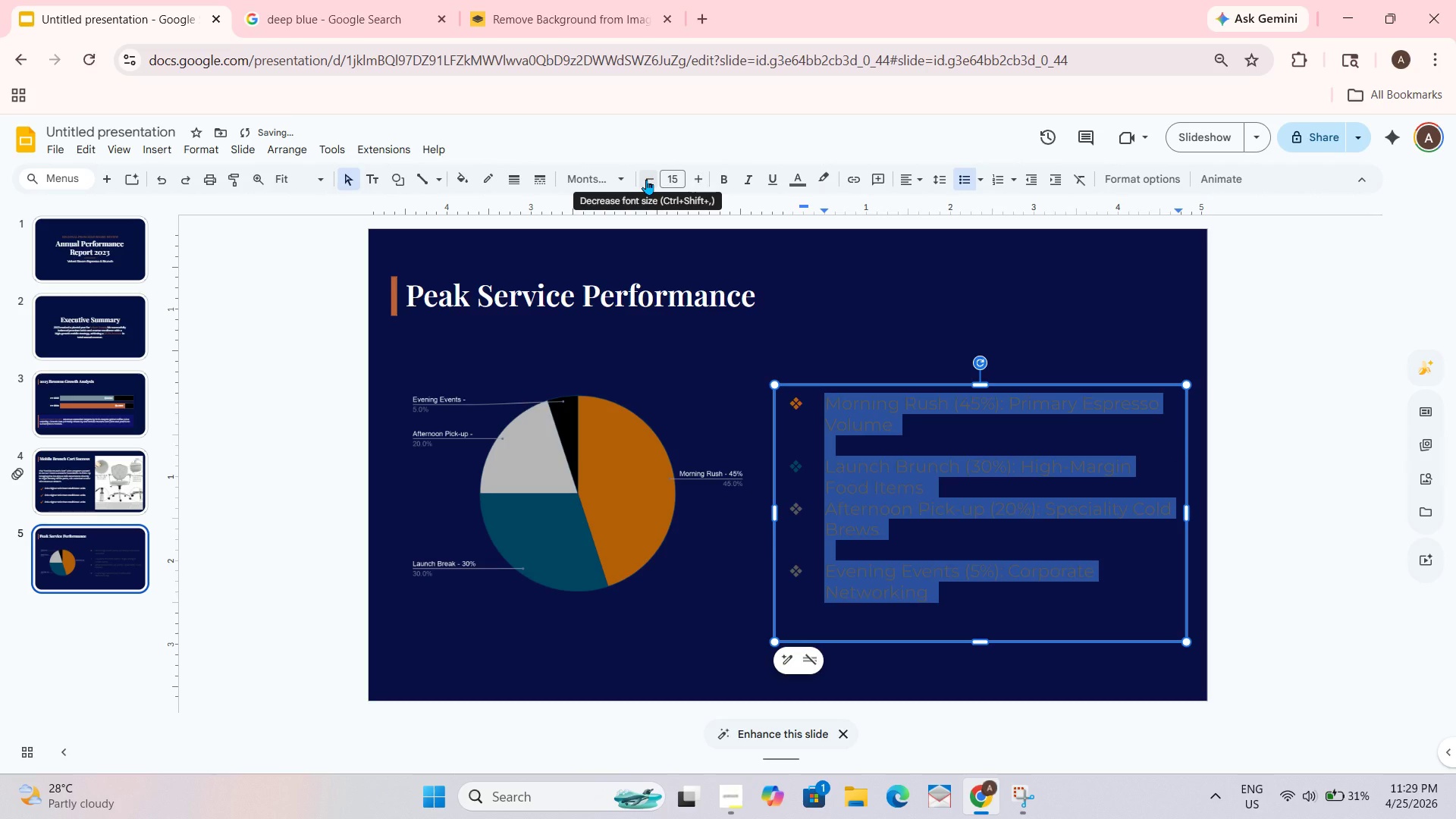 
left_click([646, 179])
 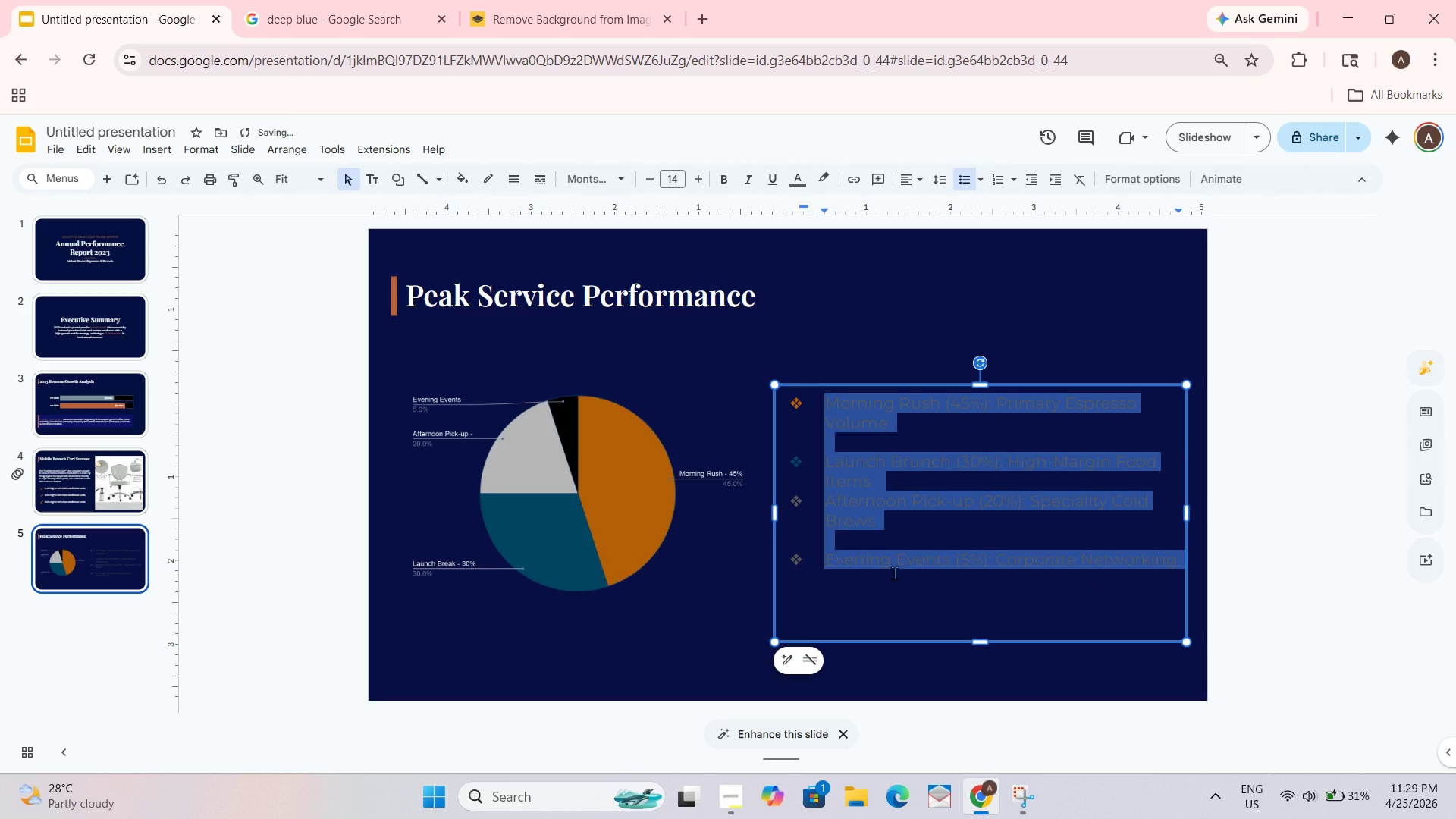 
left_click([729, 569])
 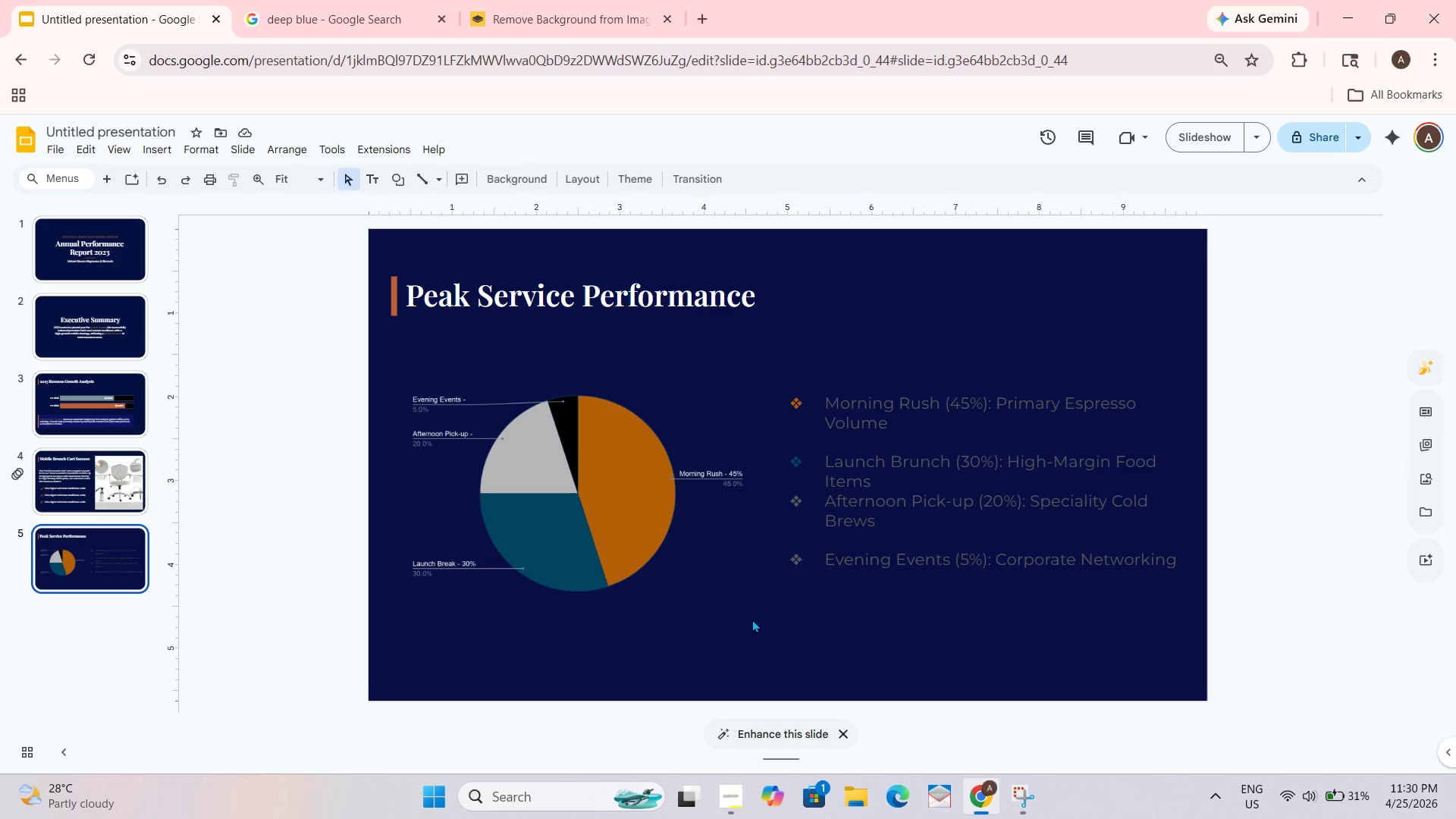 
wait(9.03)
 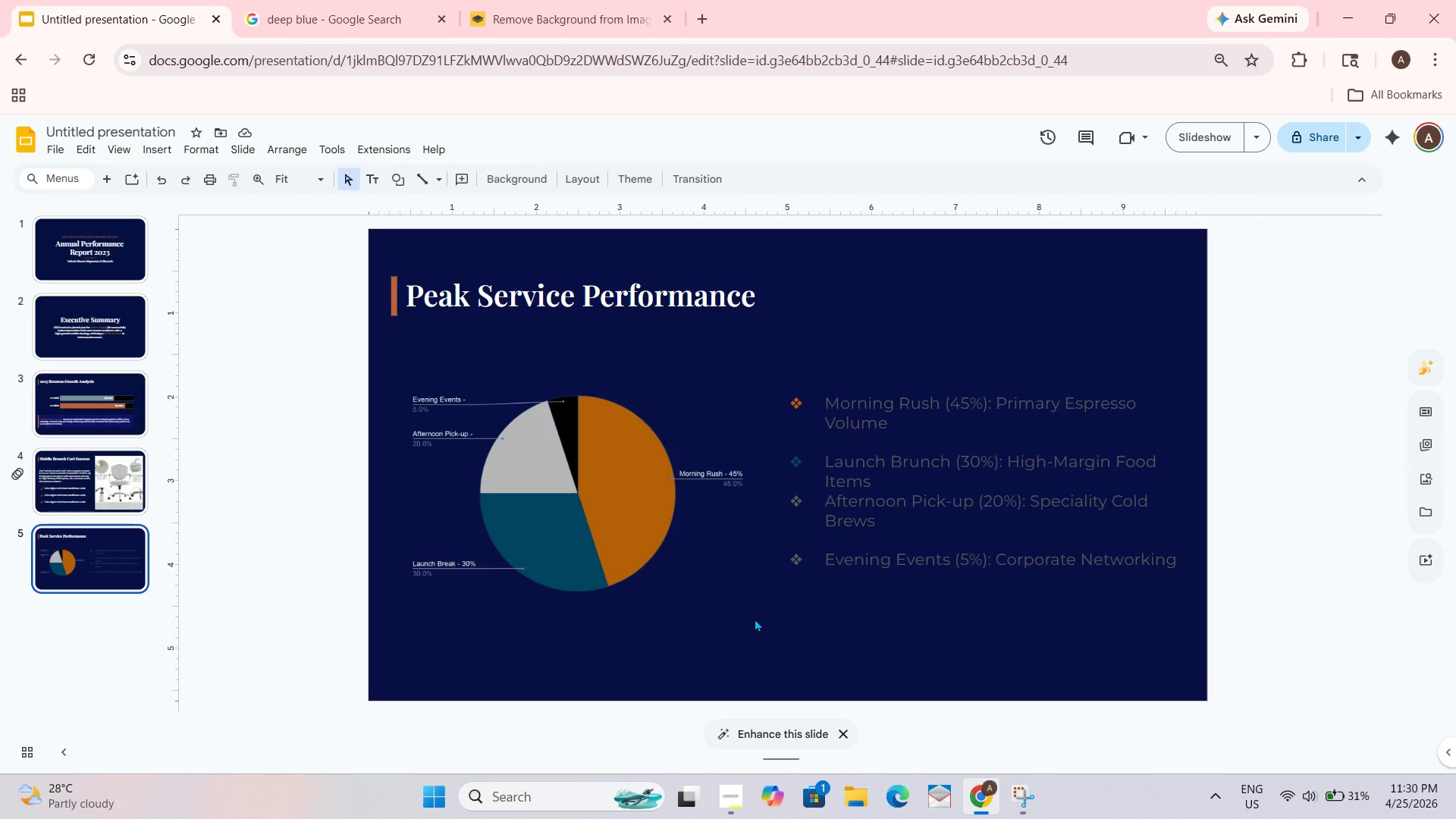 
key(Control+Z)
 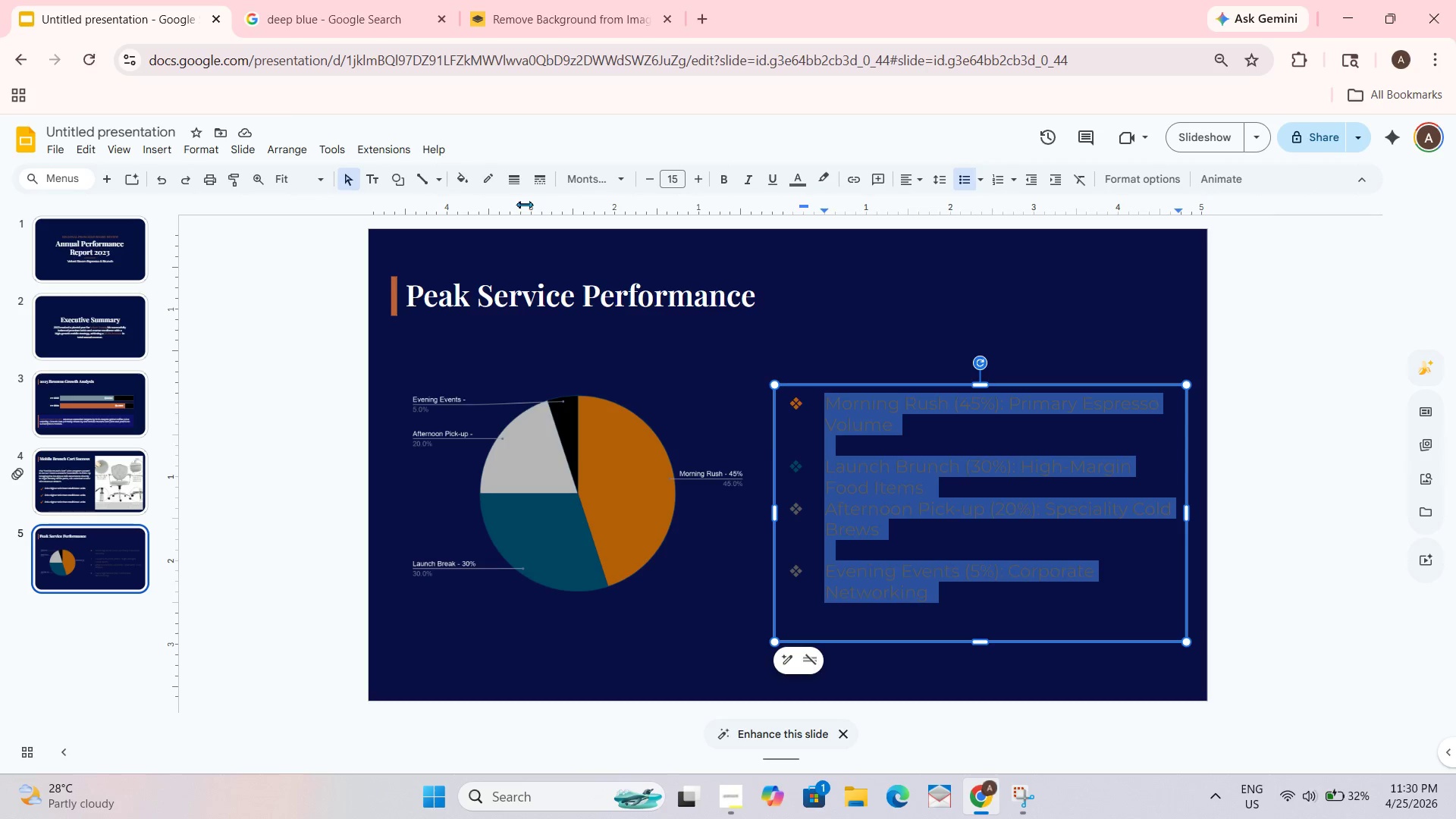 
wait(10.58)
 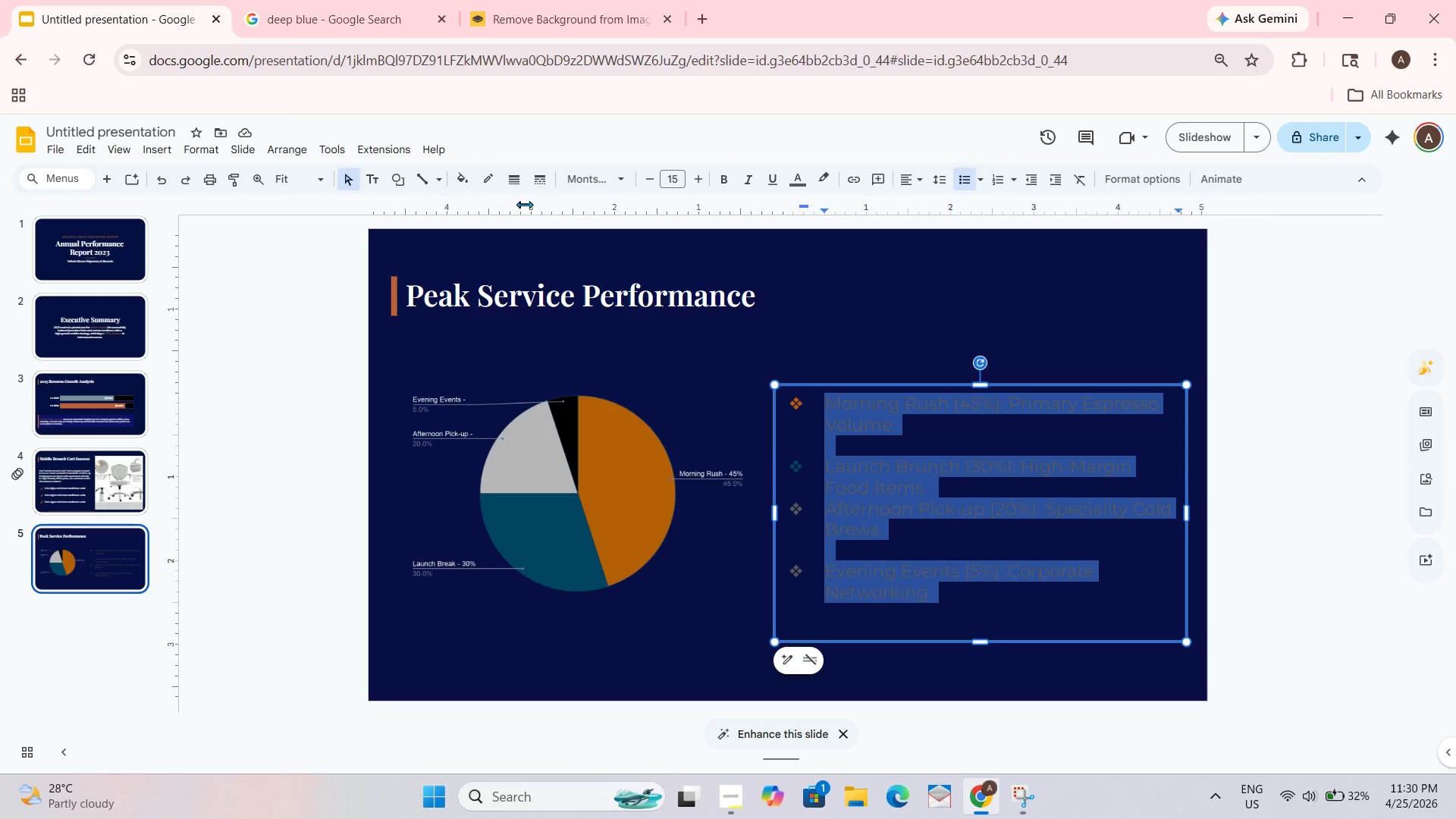 
left_click([646, 174])
 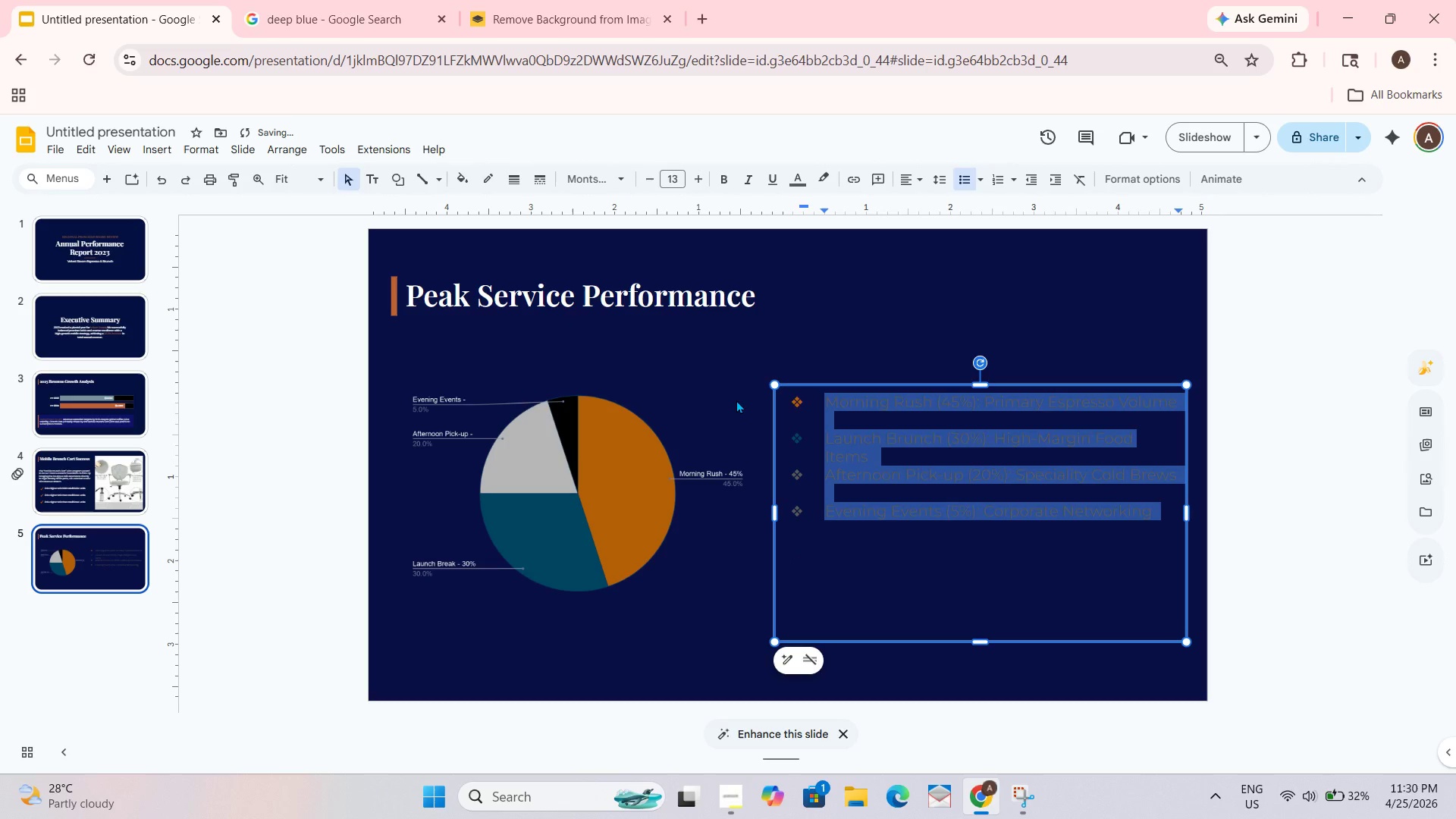 
left_click_drag(start_coordinate=[773, 517], to_coordinate=[726, 510])
 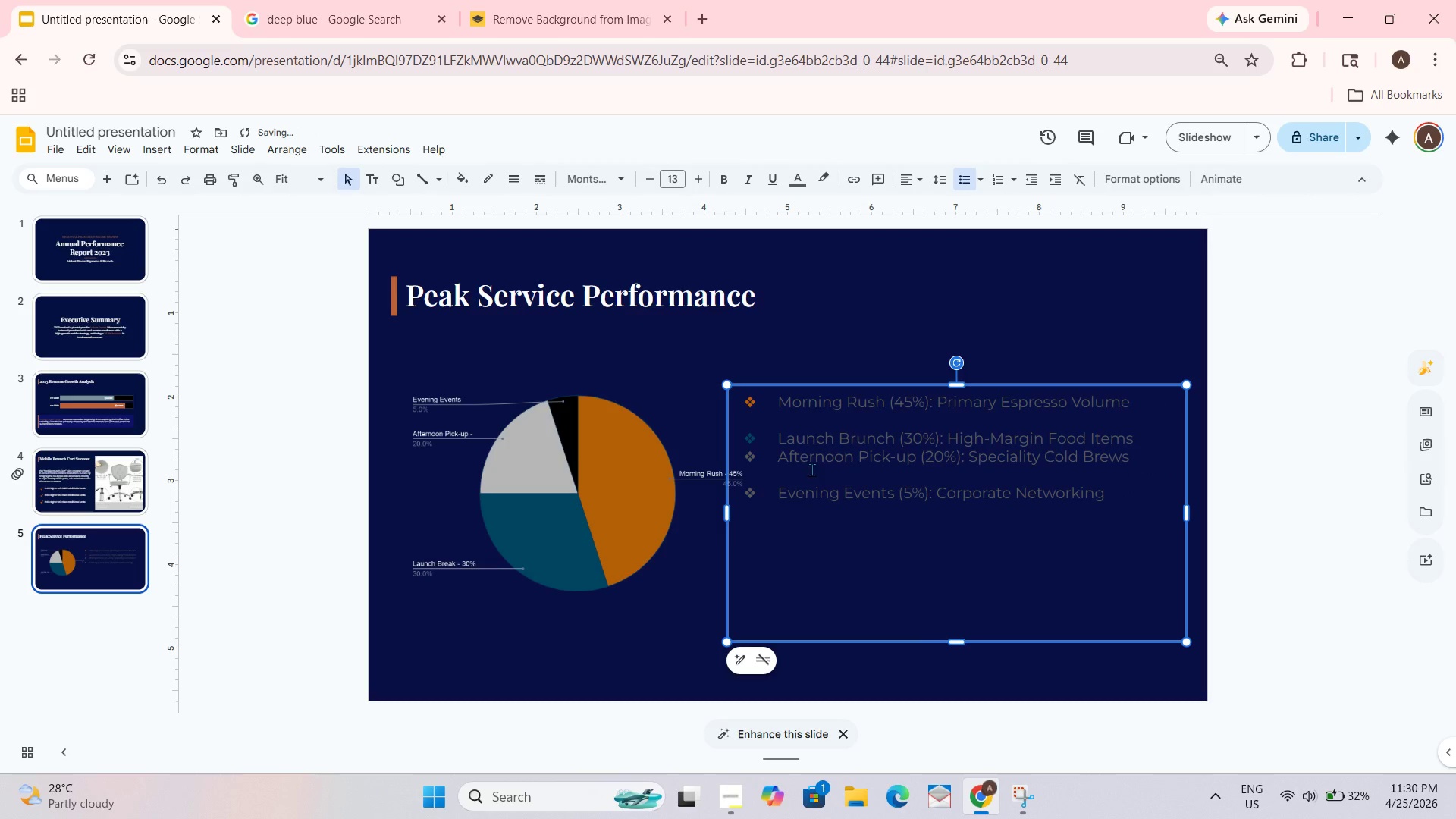 
left_click([811, 452])
 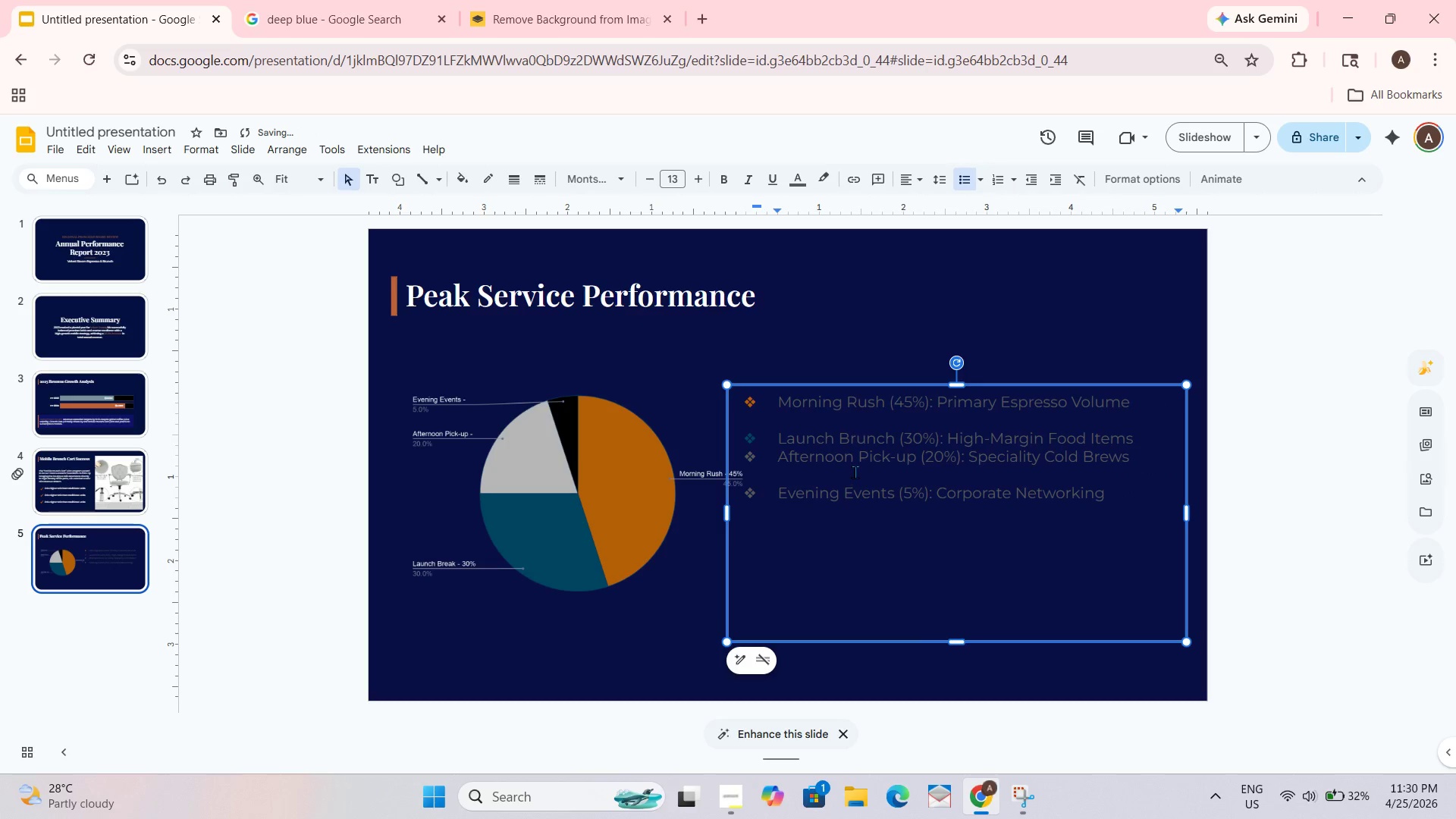 
key(Control+A)
 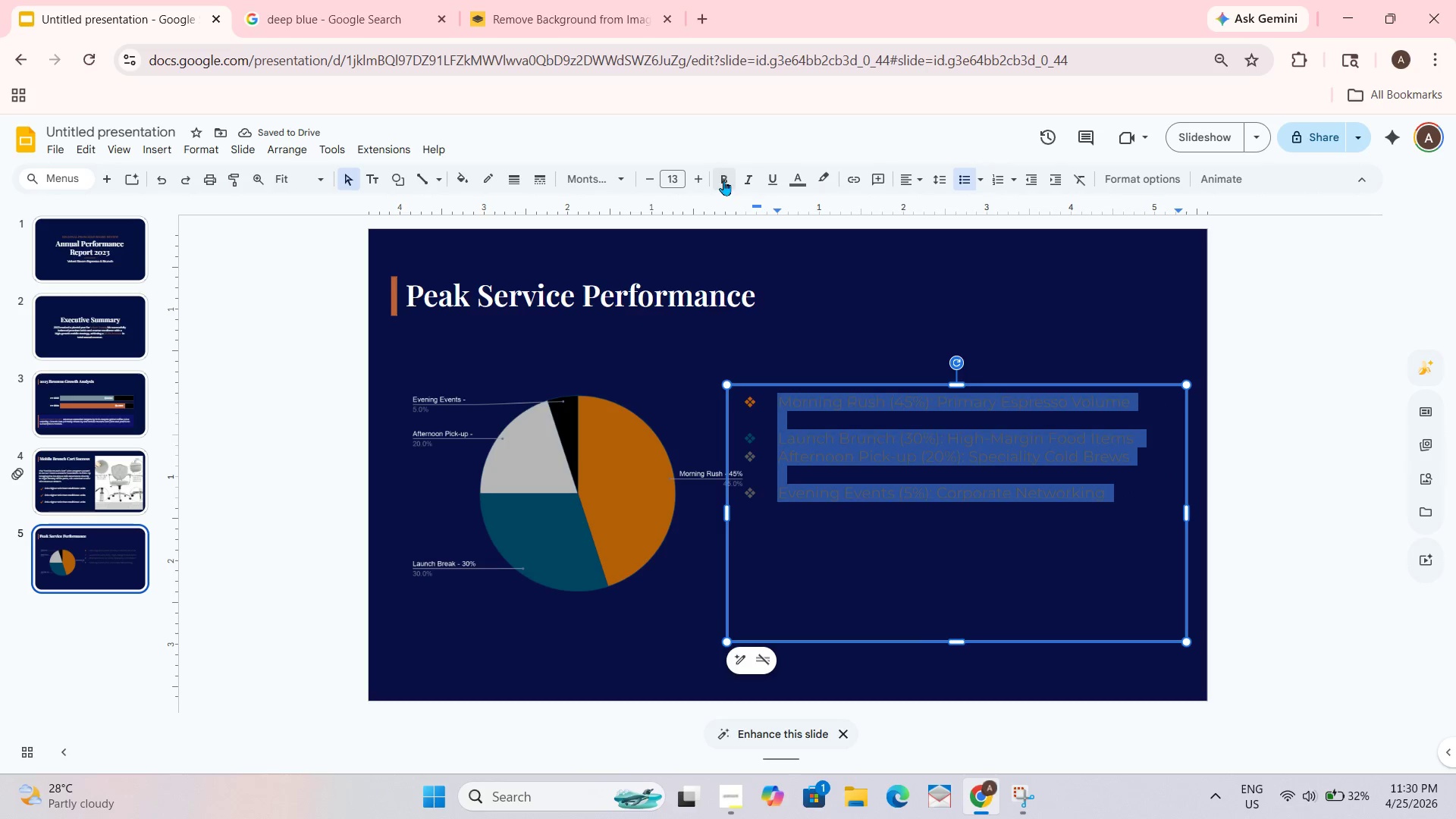 
left_click([702, 177])
 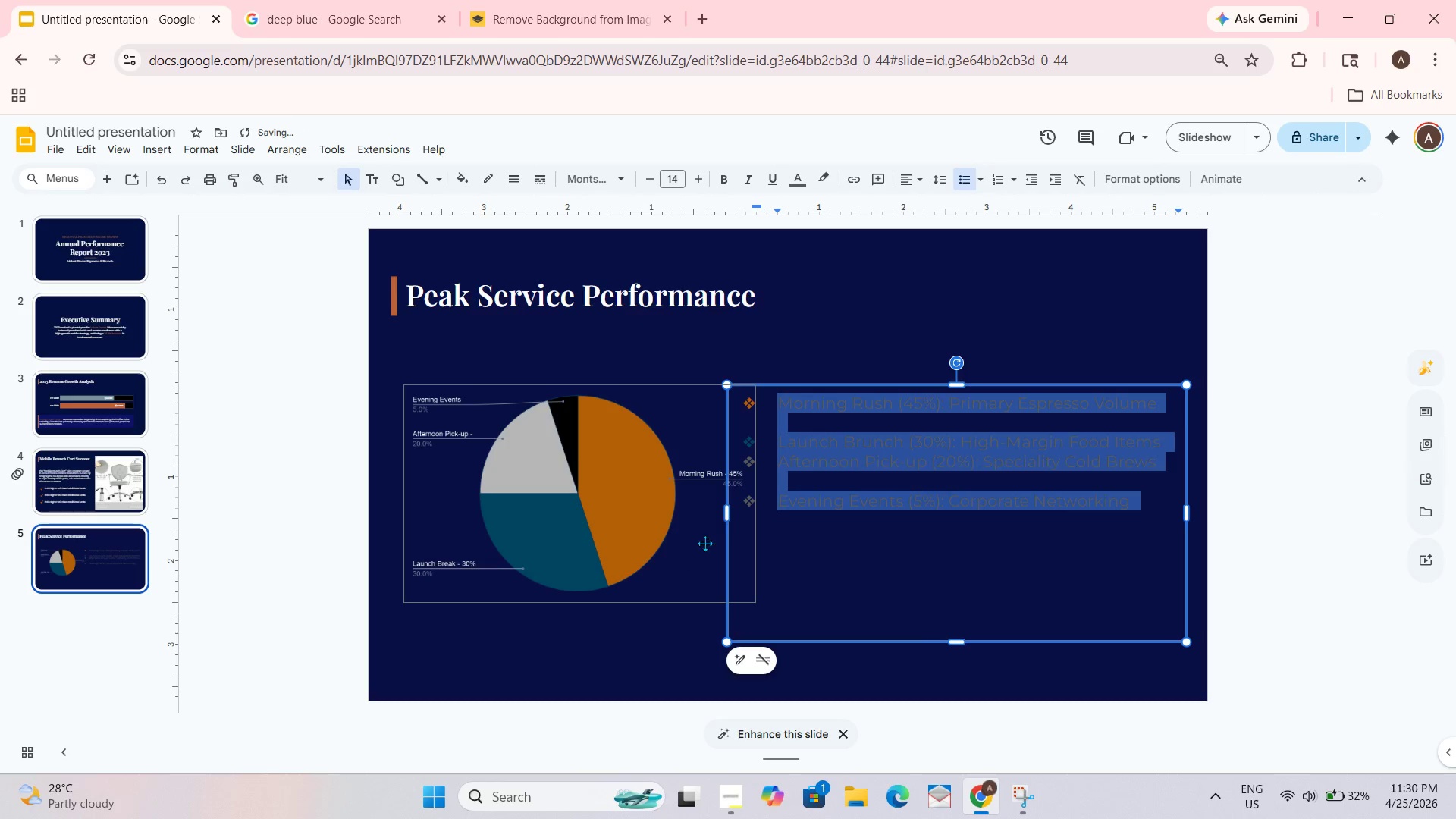 
left_click_drag(start_coordinate=[725, 516], to_coordinate=[691, 507])
 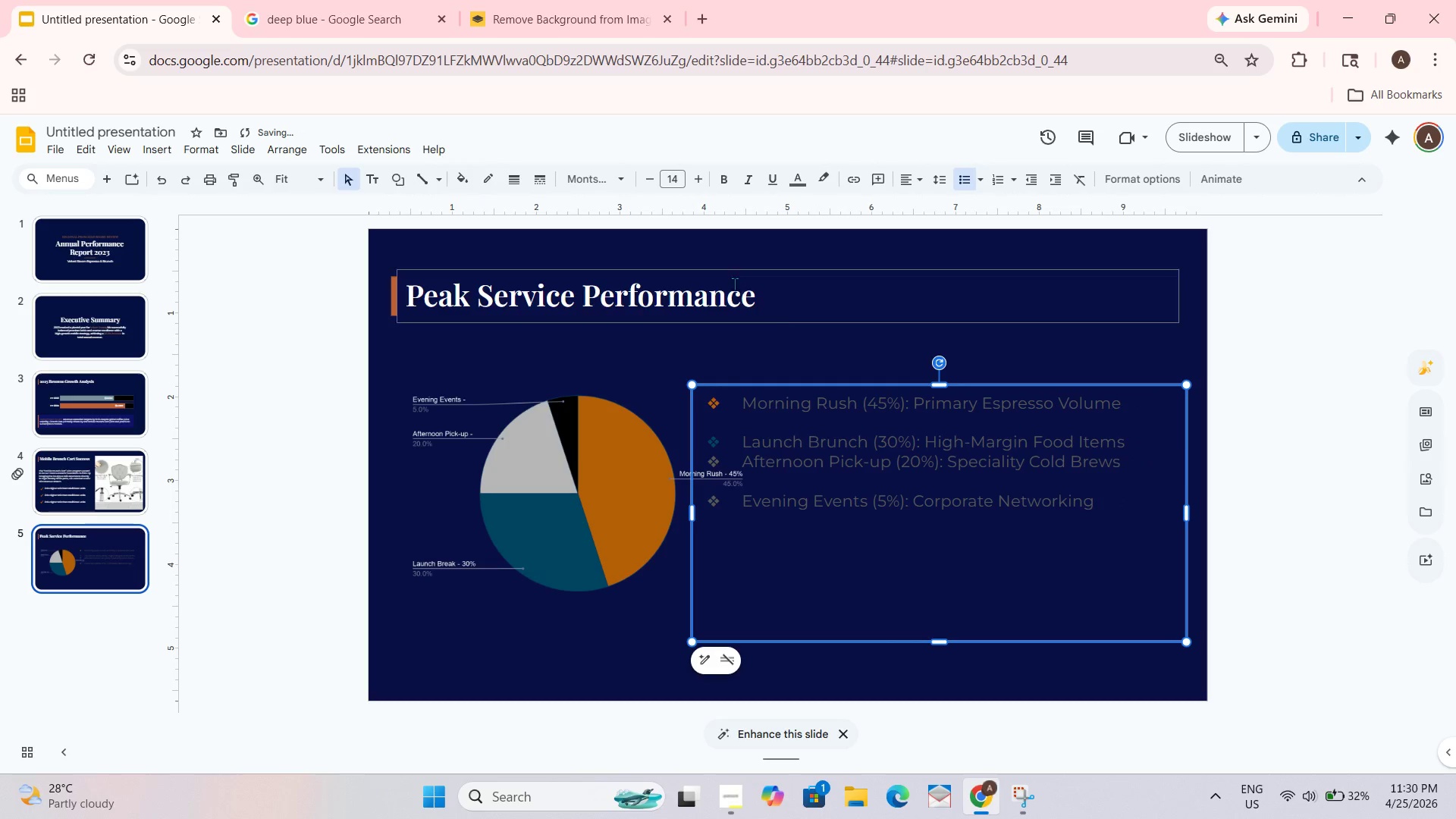 
left_click([912, 494])
 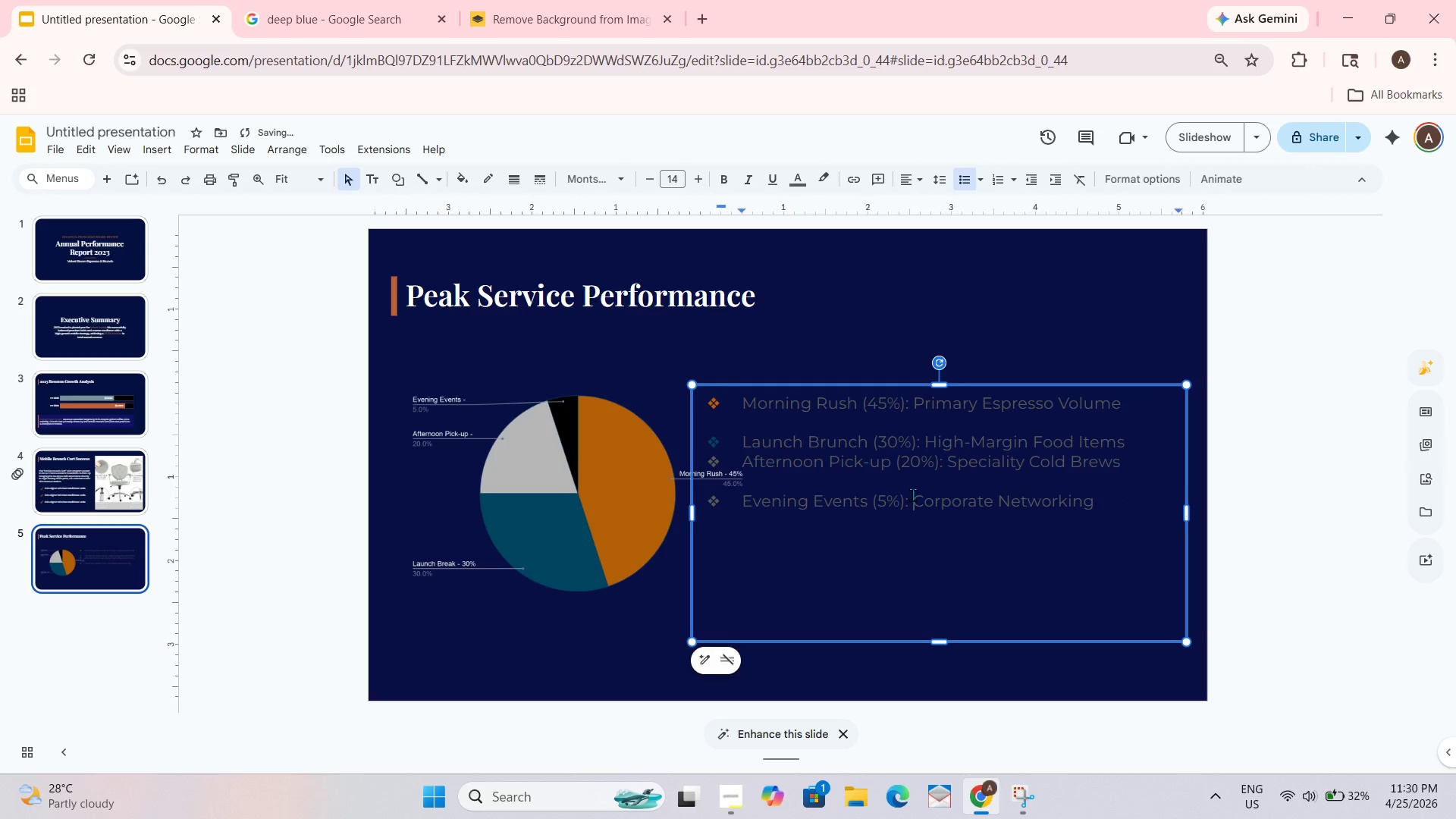 
key(Control+S)
 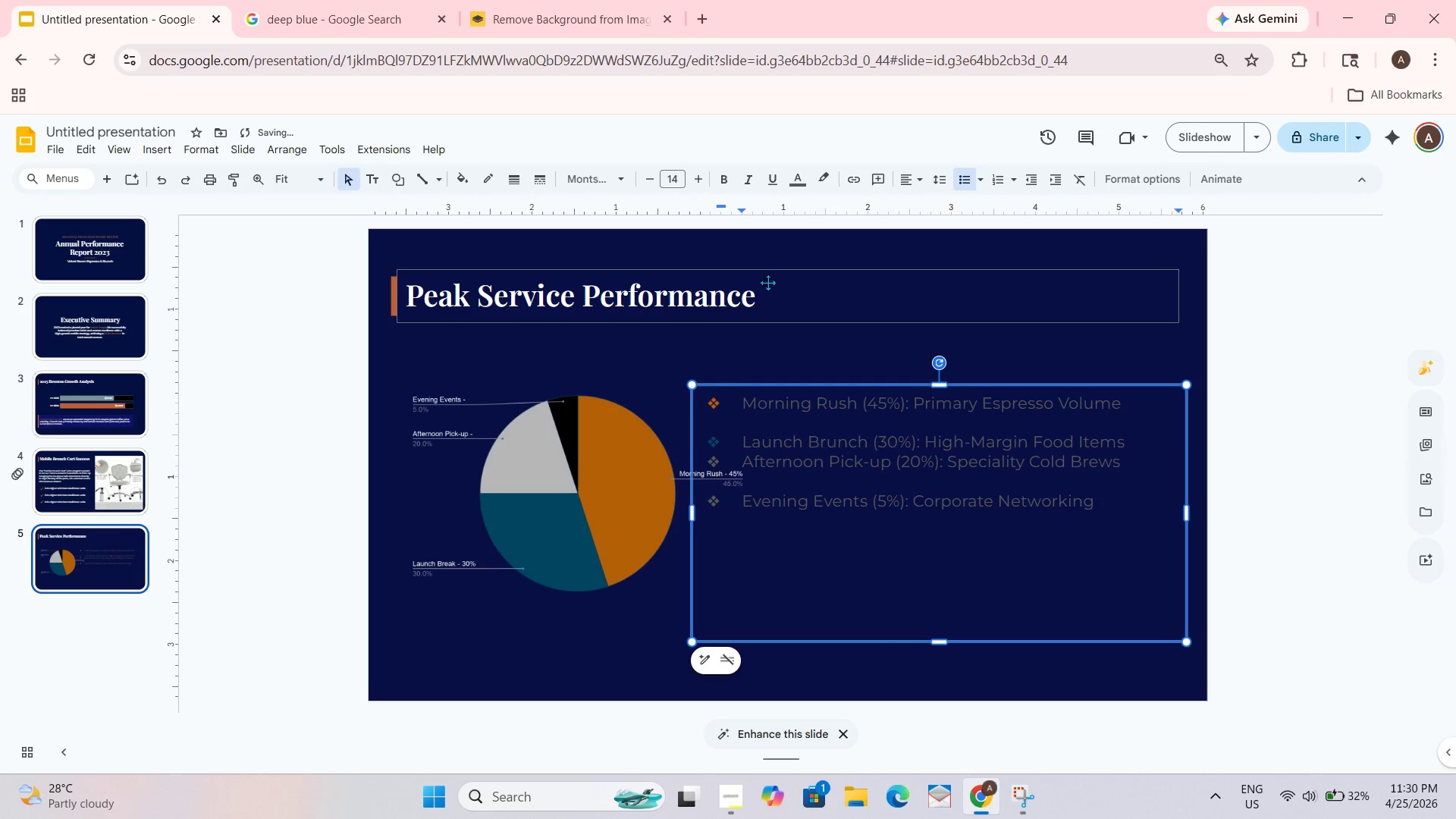 
key(Control+A)
 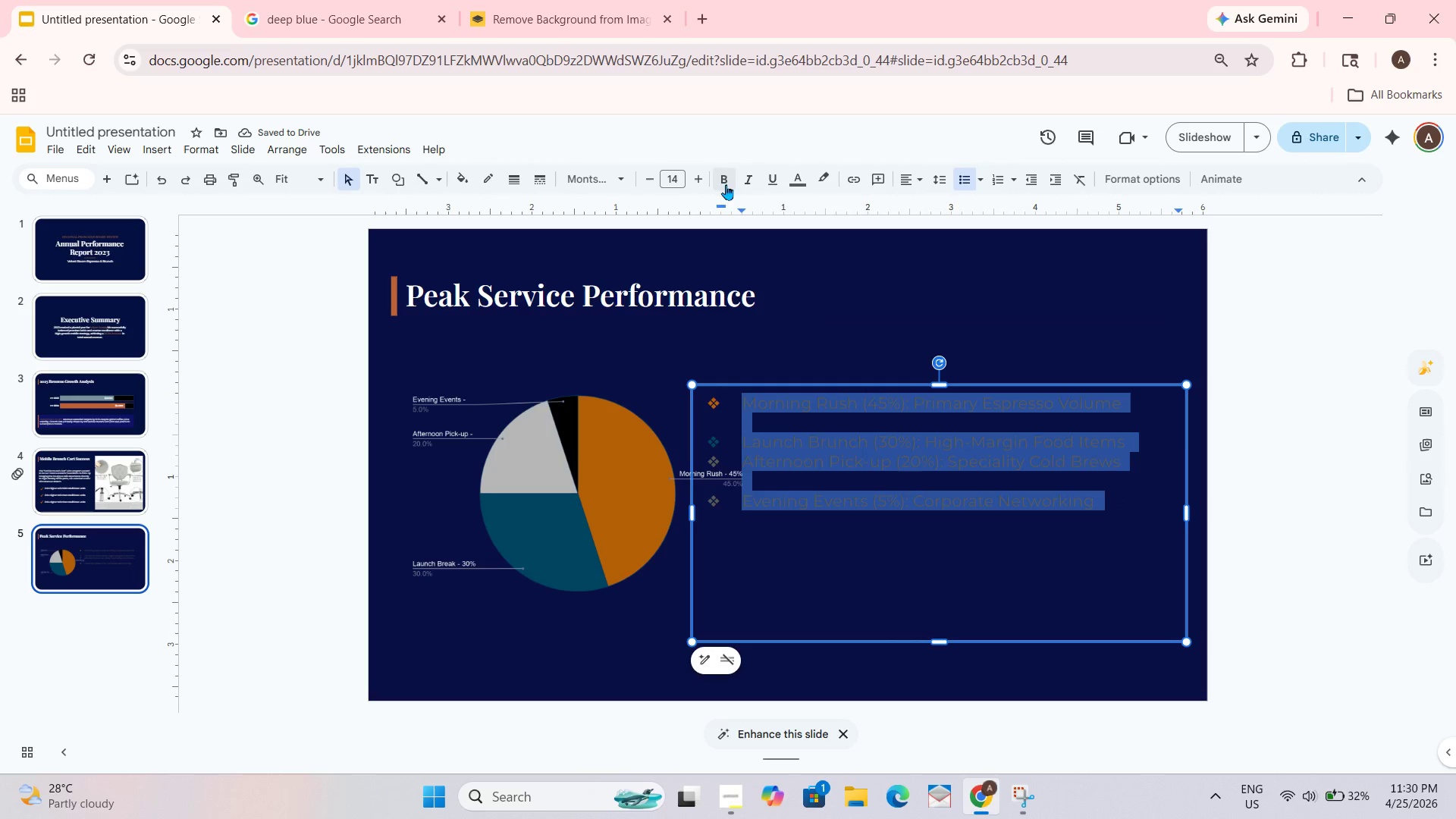 
left_click([693, 181])
 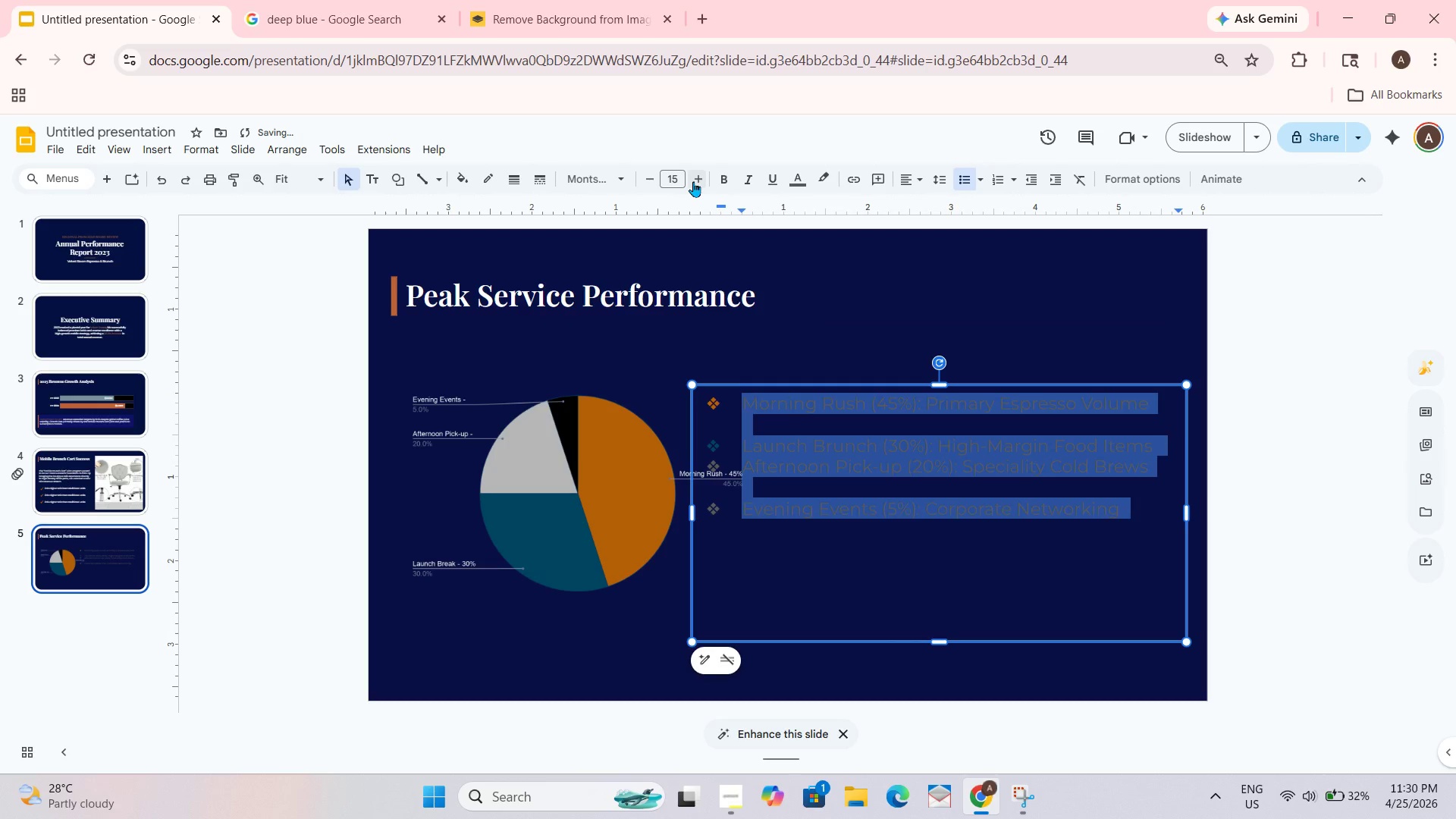 
left_click([693, 181])
 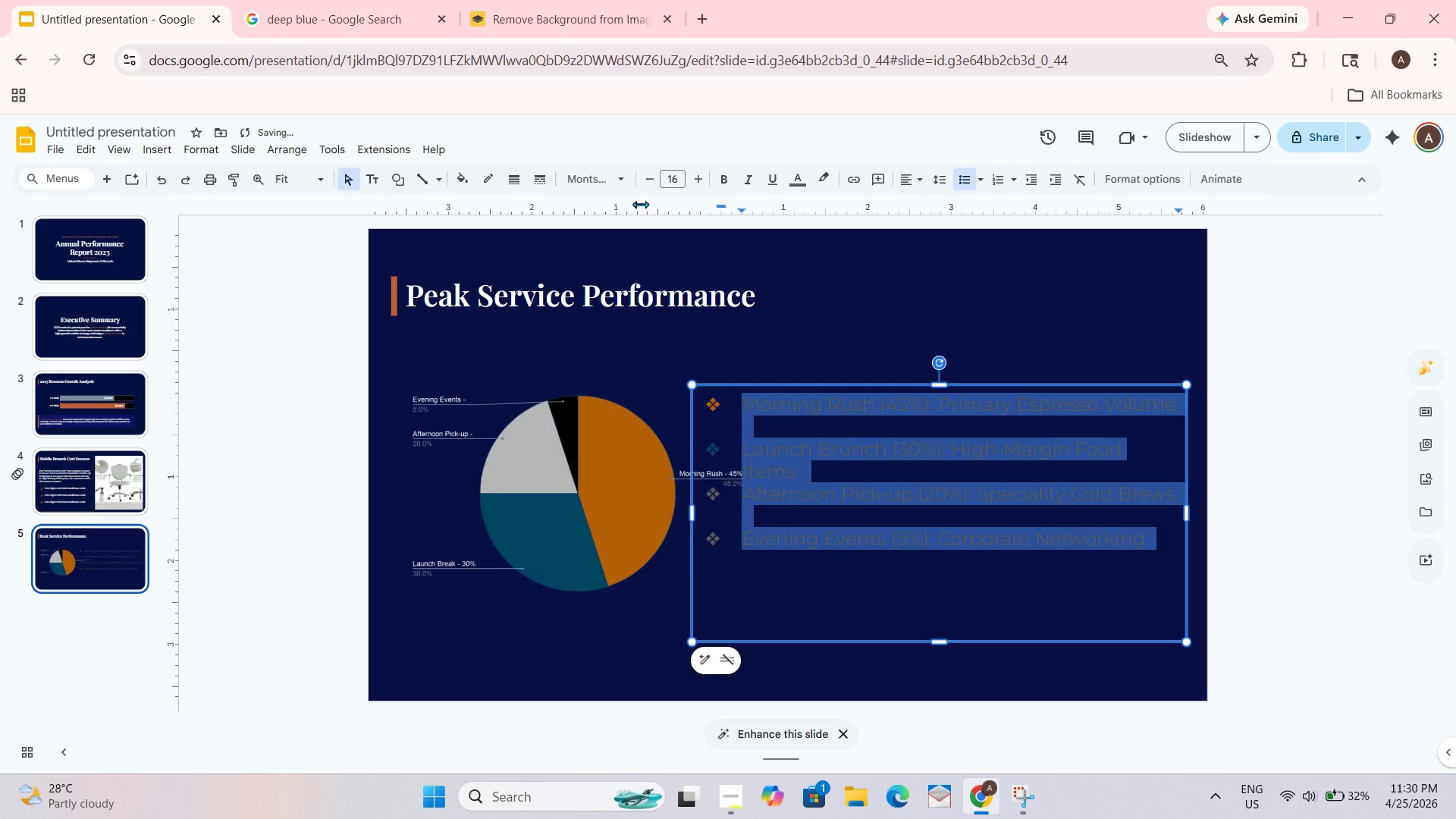 
left_click([643, 179])
 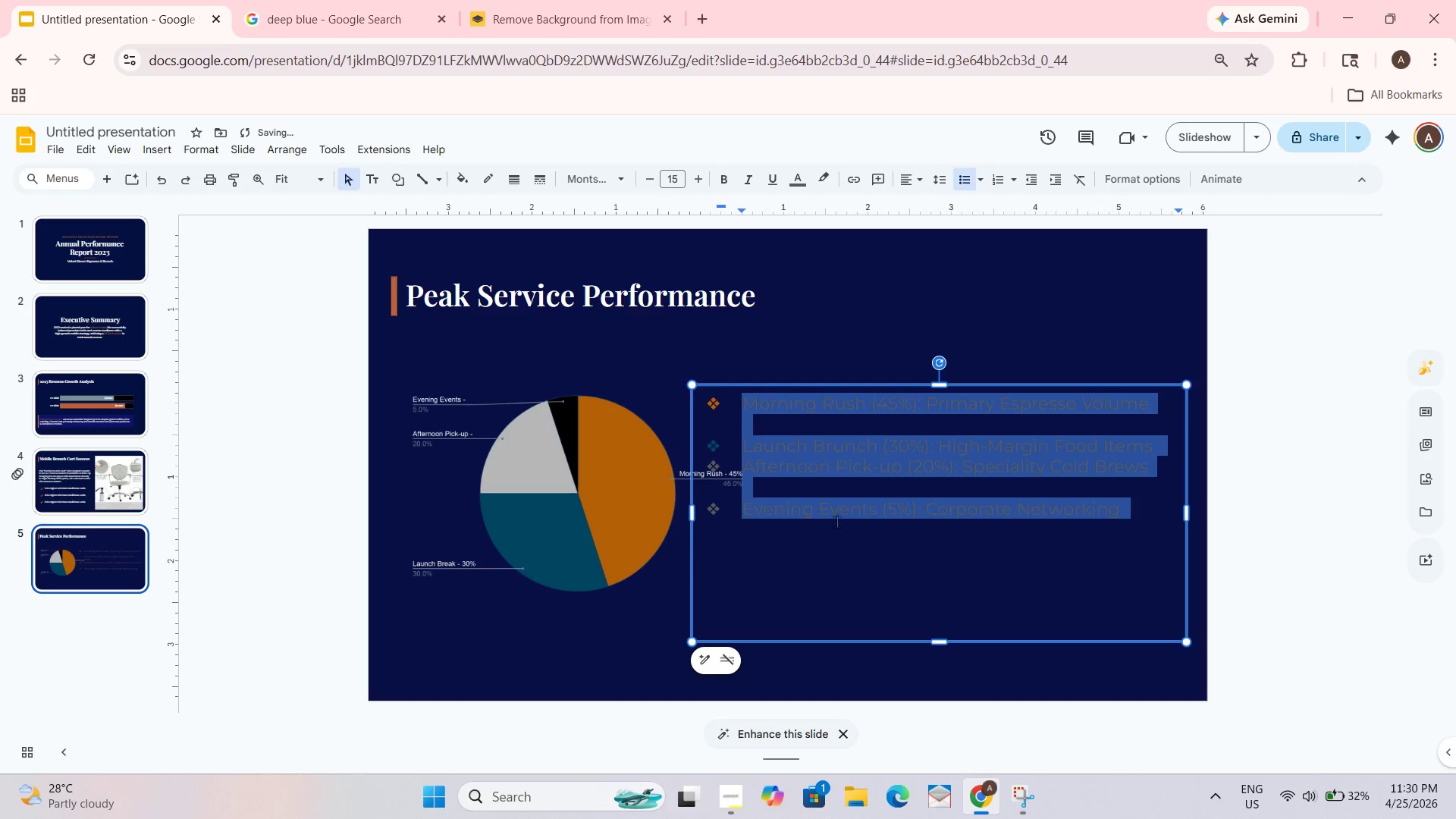 
left_click([866, 571])
 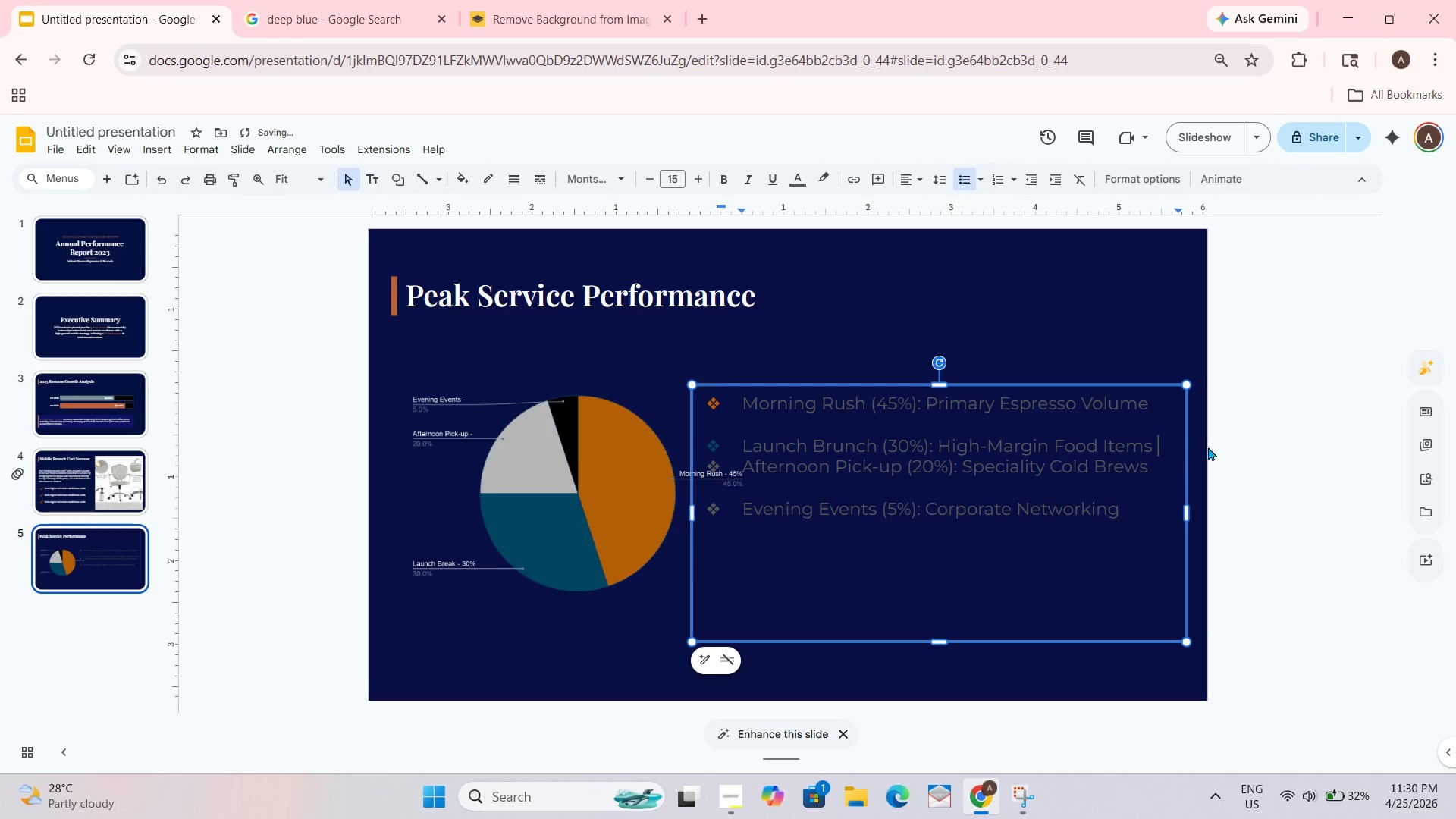 
key(Shift+ShiftRight)
 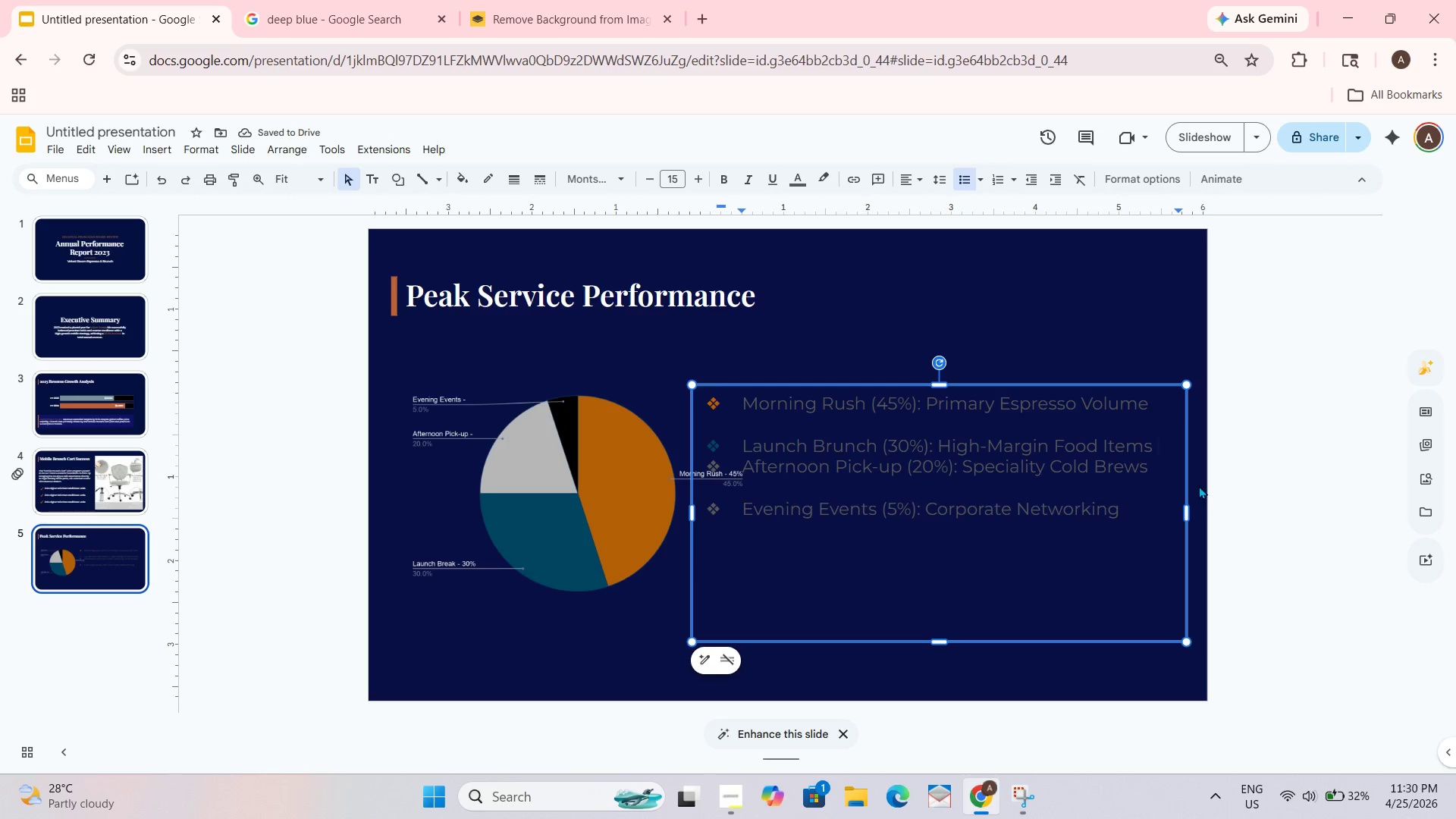 
key(Shift+Enter)
 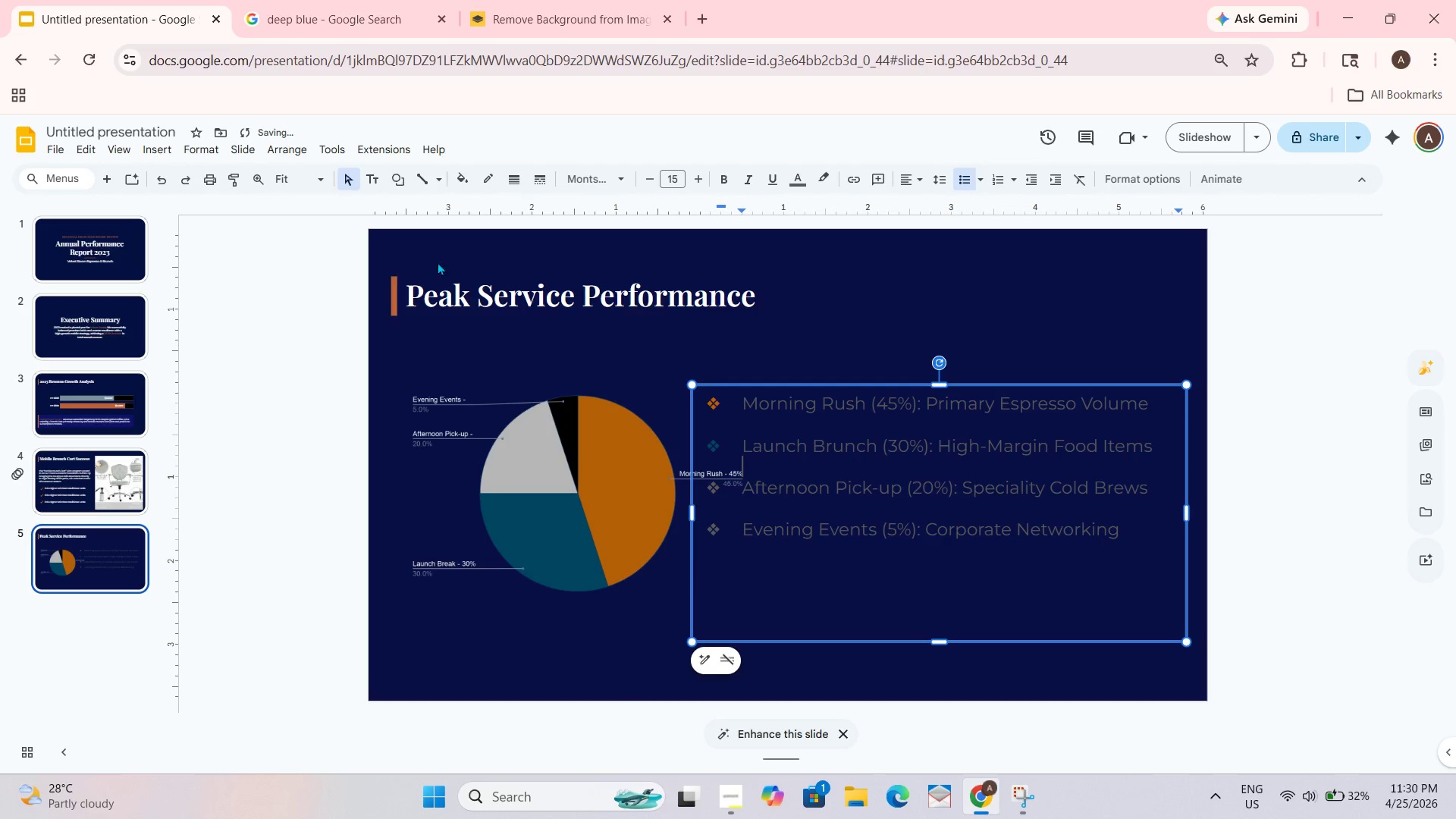 
left_click([392, 287])
 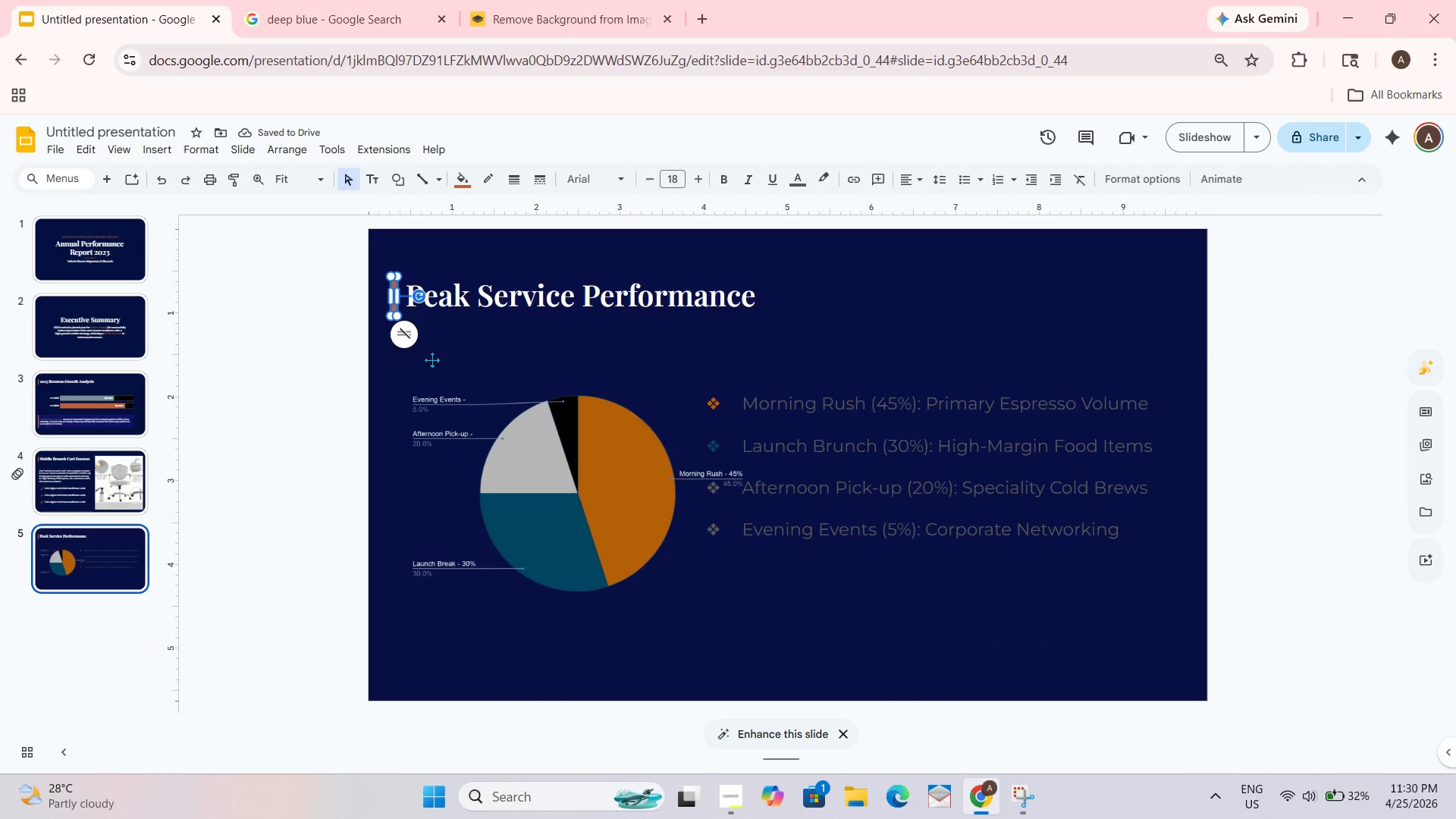 
key(Control+C)
 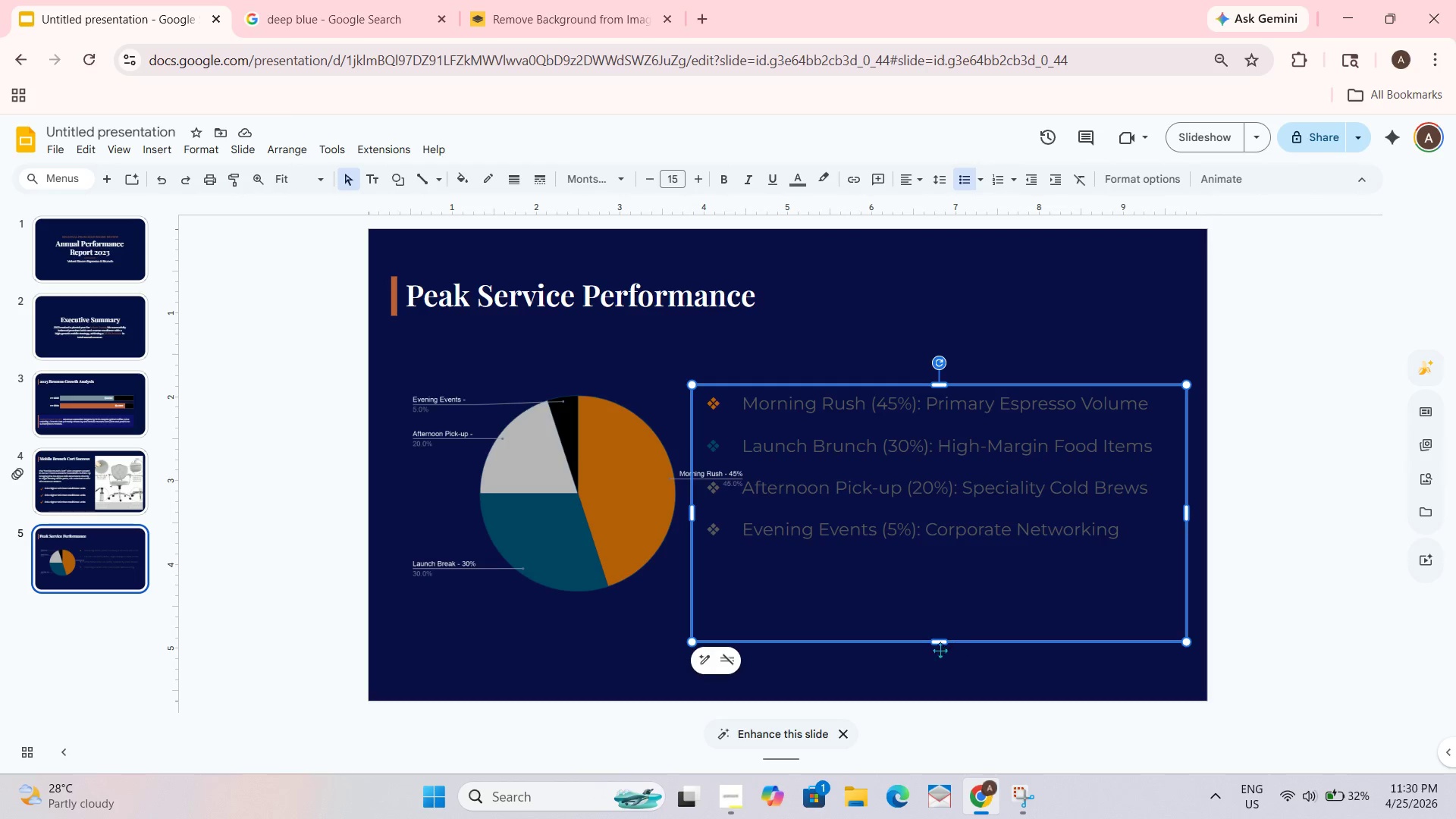 
left_click_drag(start_coordinate=[938, 642], to_coordinate=[950, 560])
 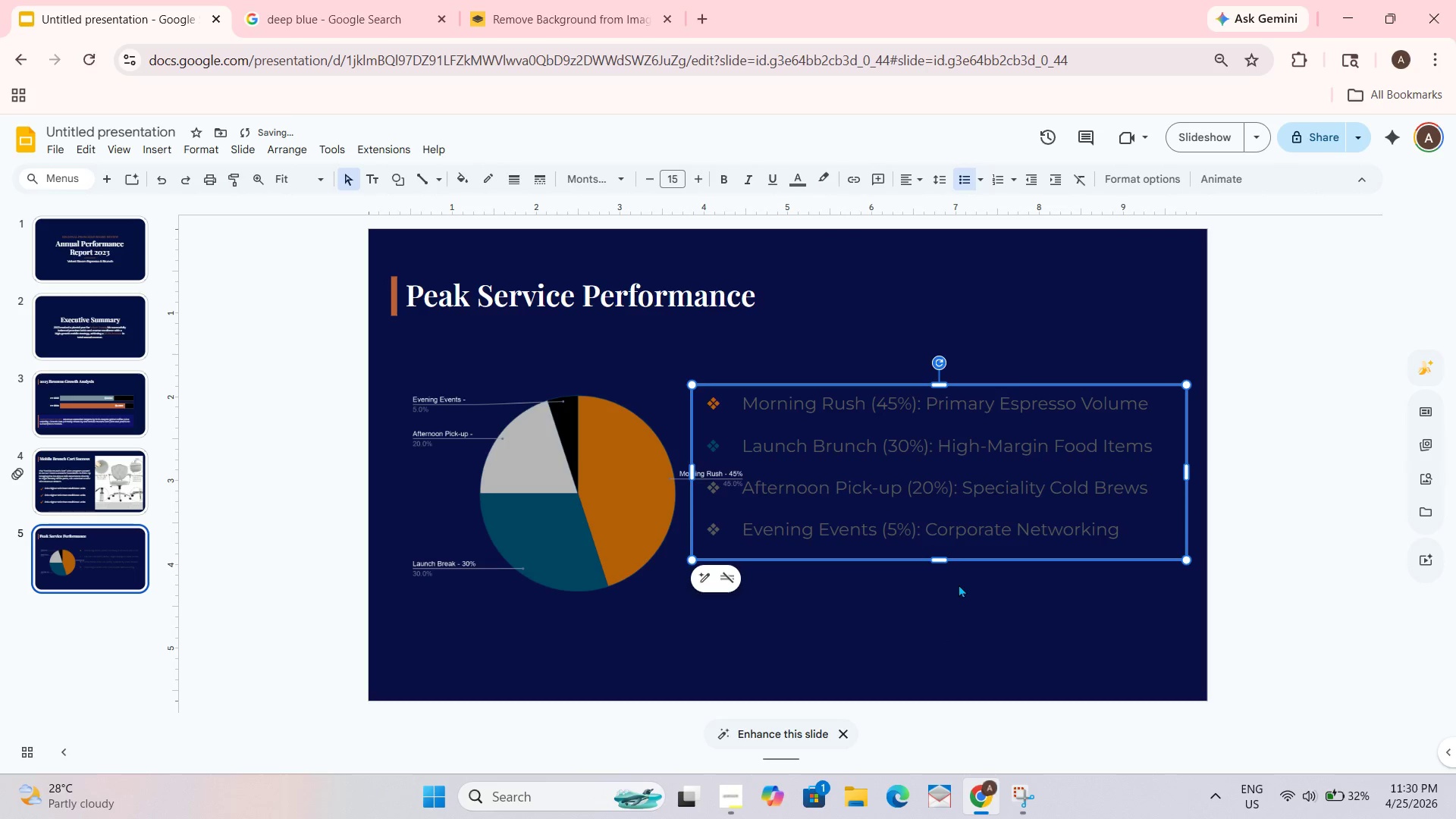 
left_click([959, 588])
 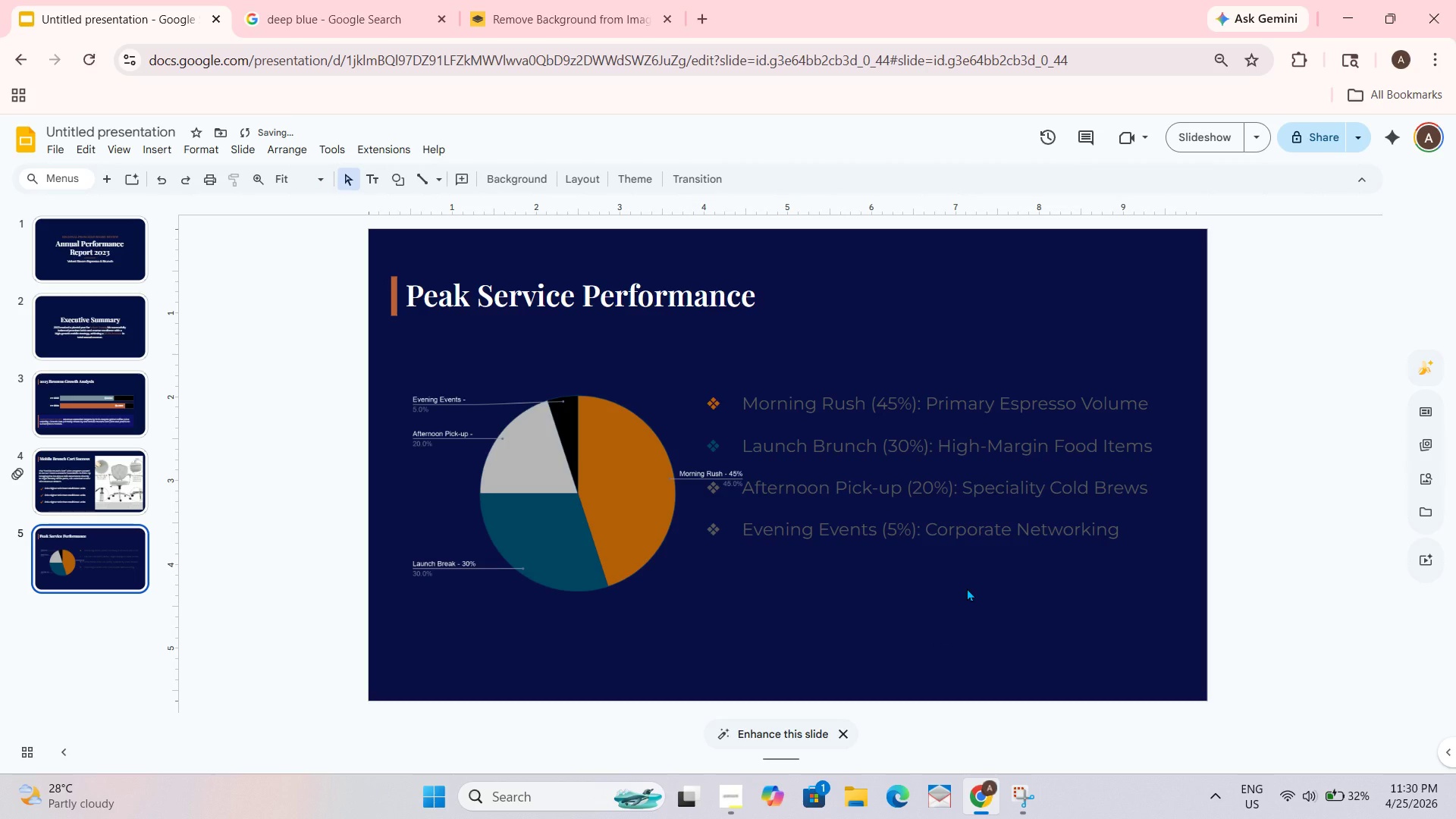 
key(Control+ControlLeft)
 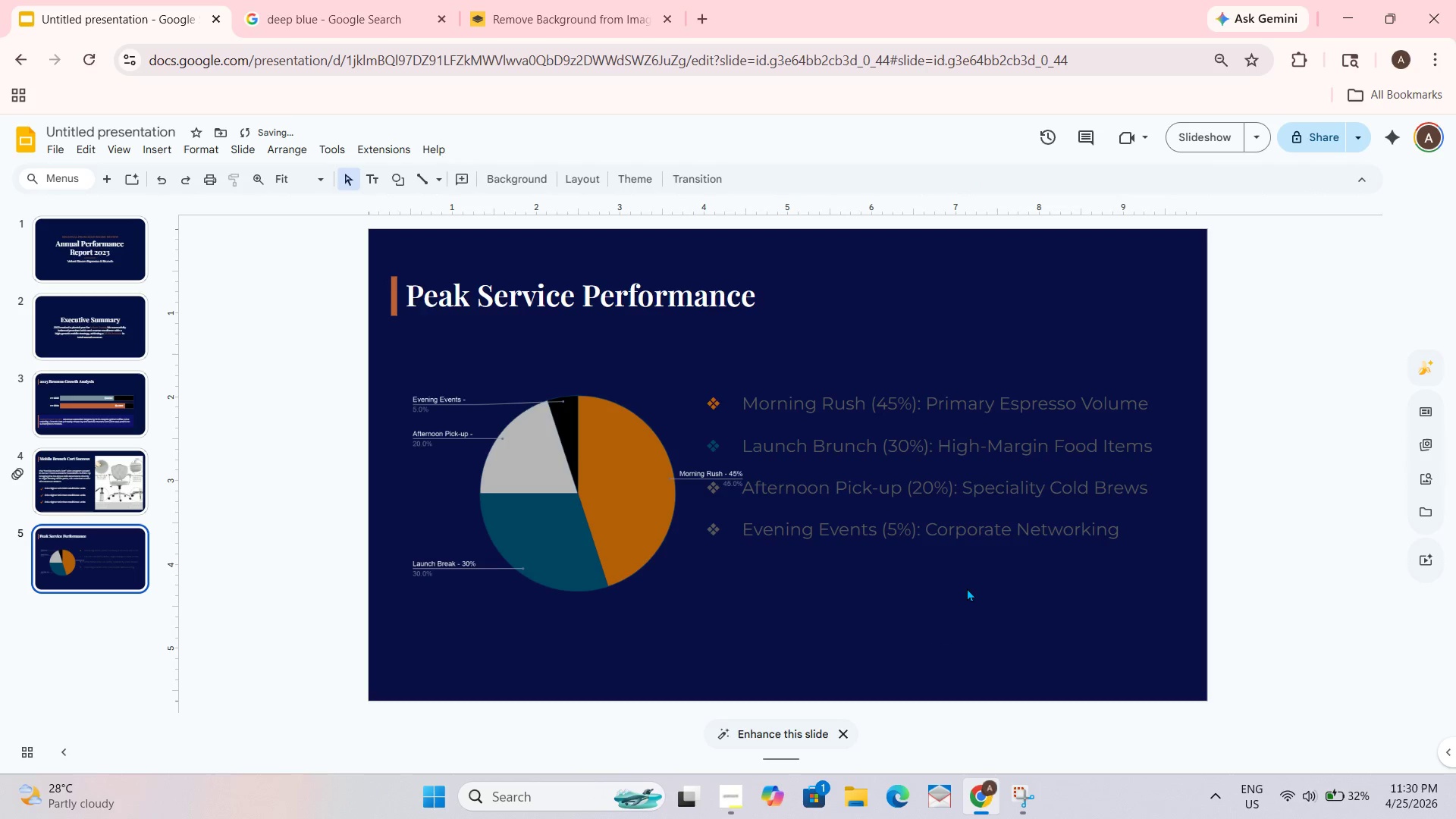 
key(Control+V)
 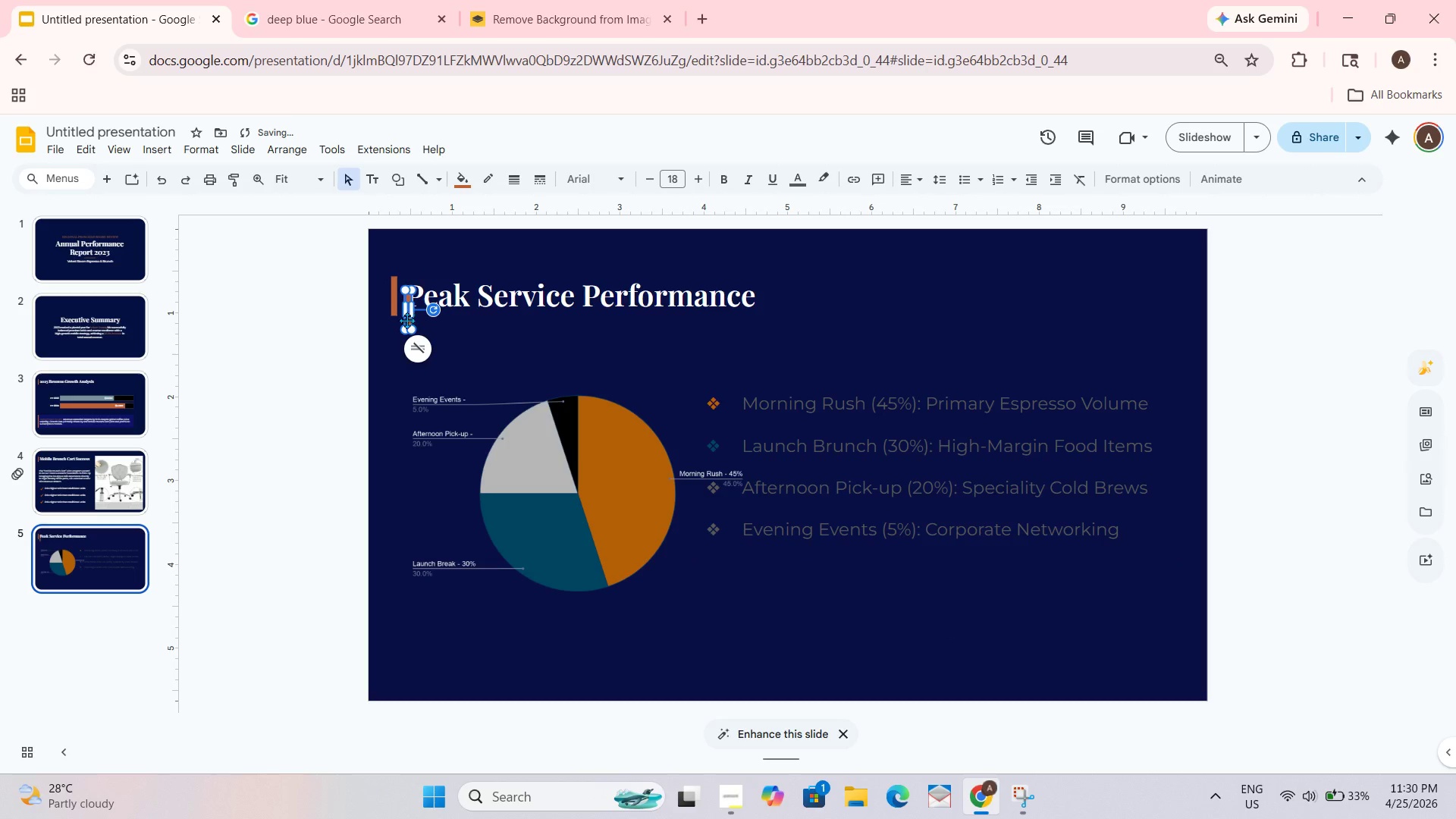 
left_click_drag(start_coordinate=[406, 321], to_coordinate=[1147, 539])
 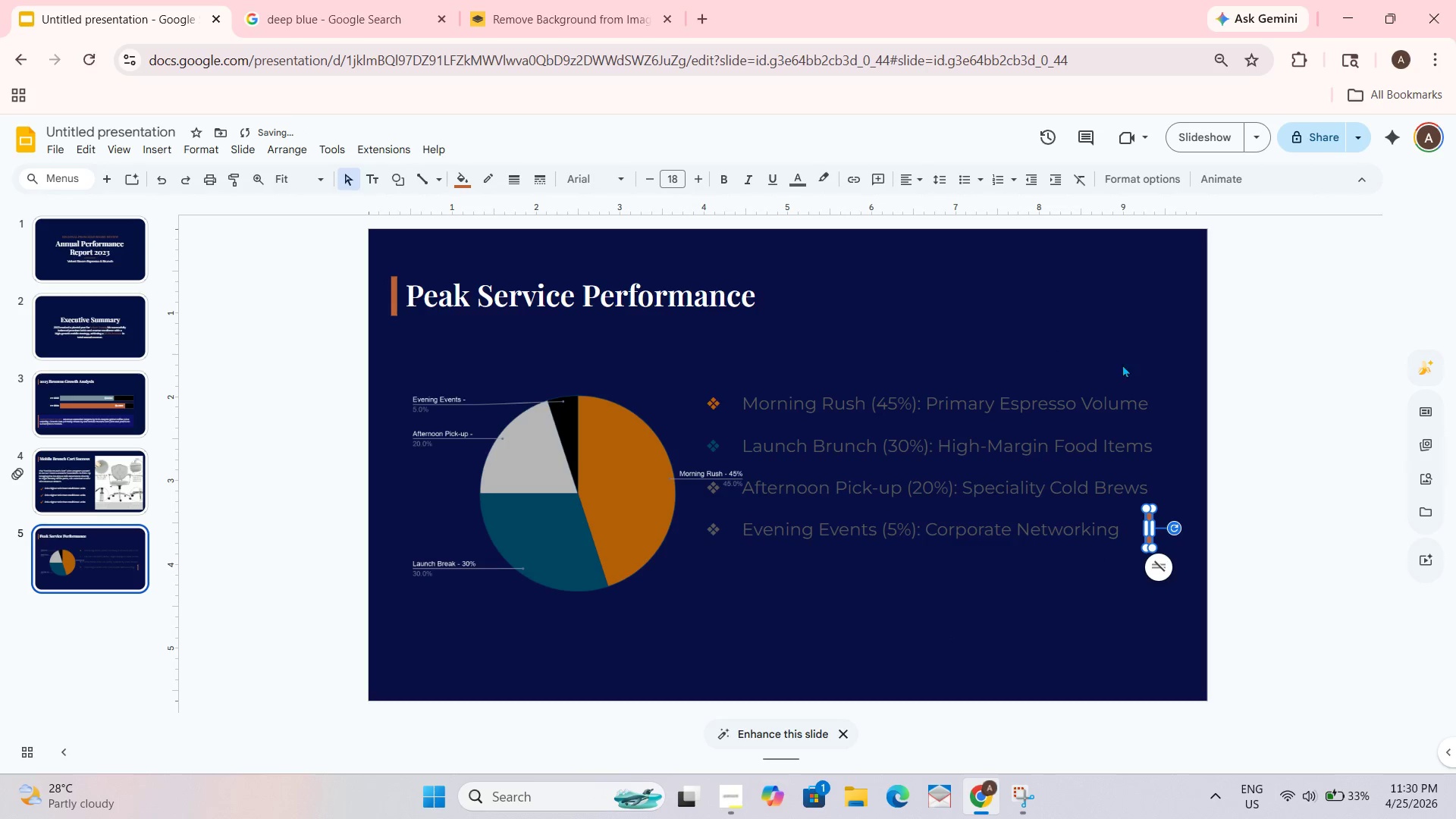 
left_click_drag(start_coordinate=[1125, 364], to_coordinate=[996, 552])
 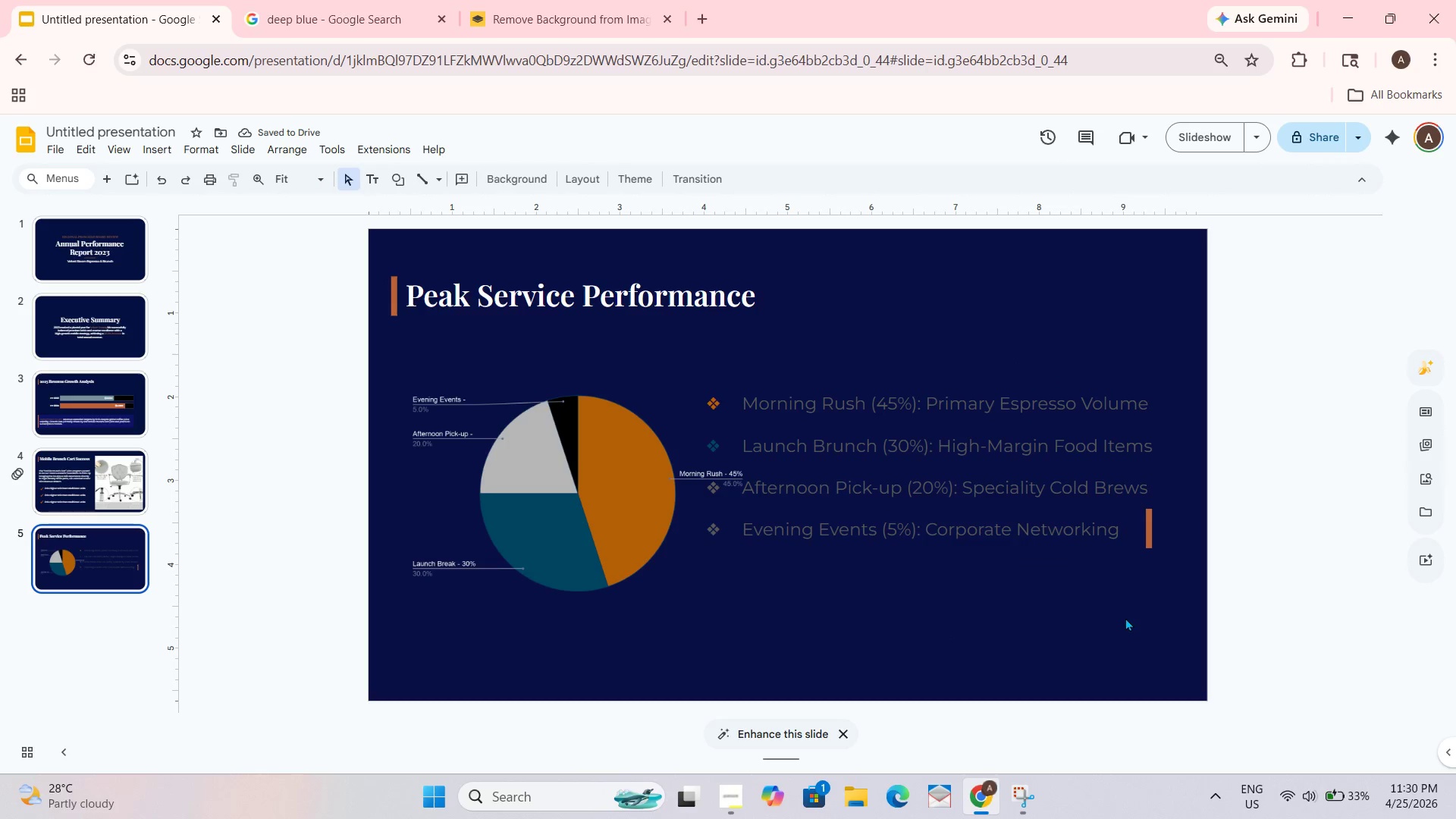 
left_click_drag(start_coordinate=[1143, 613], to_coordinate=[1143, 685])
 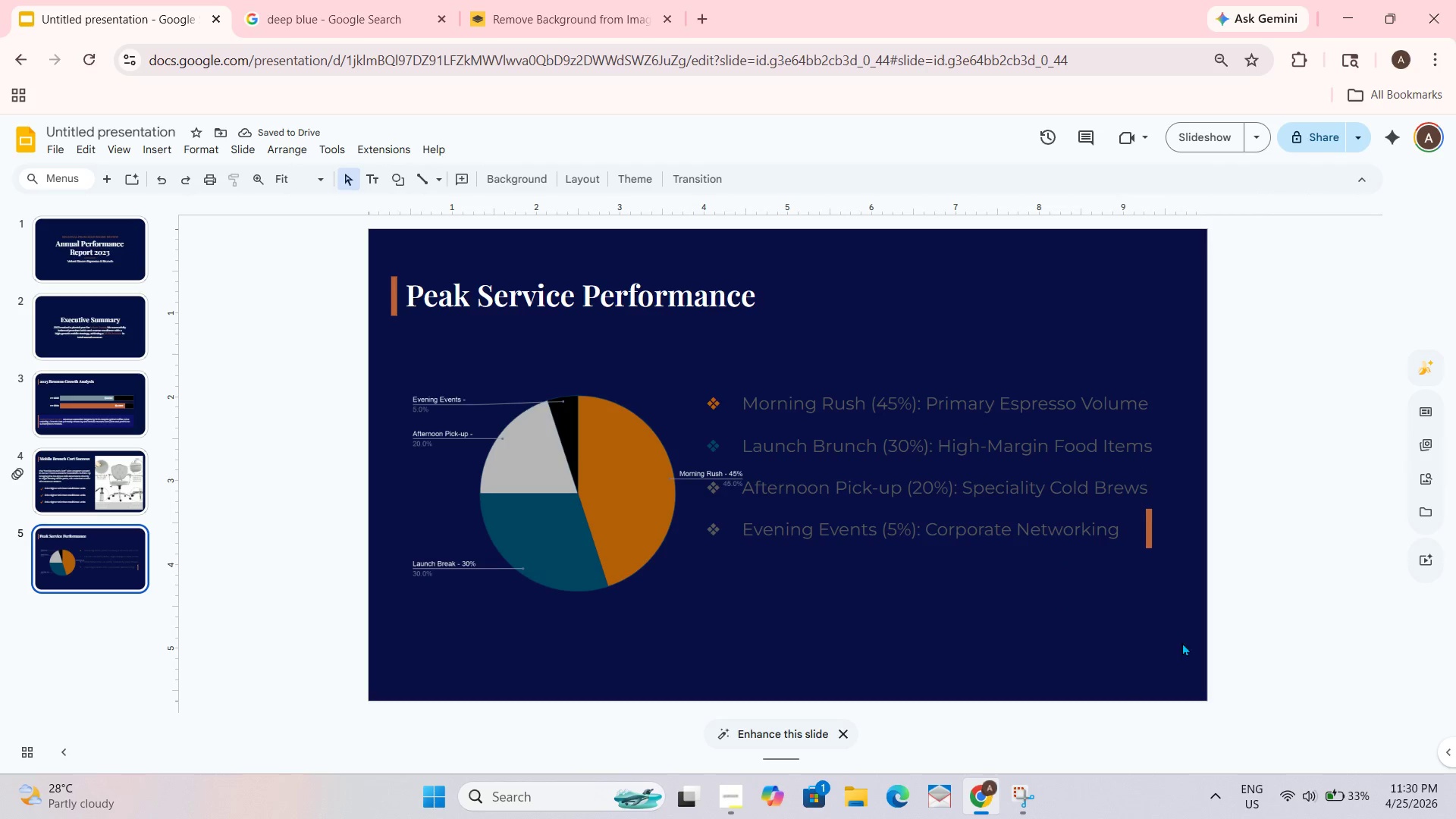 
left_click_drag(start_coordinate=[1182, 640], to_coordinate=[984, 410])
 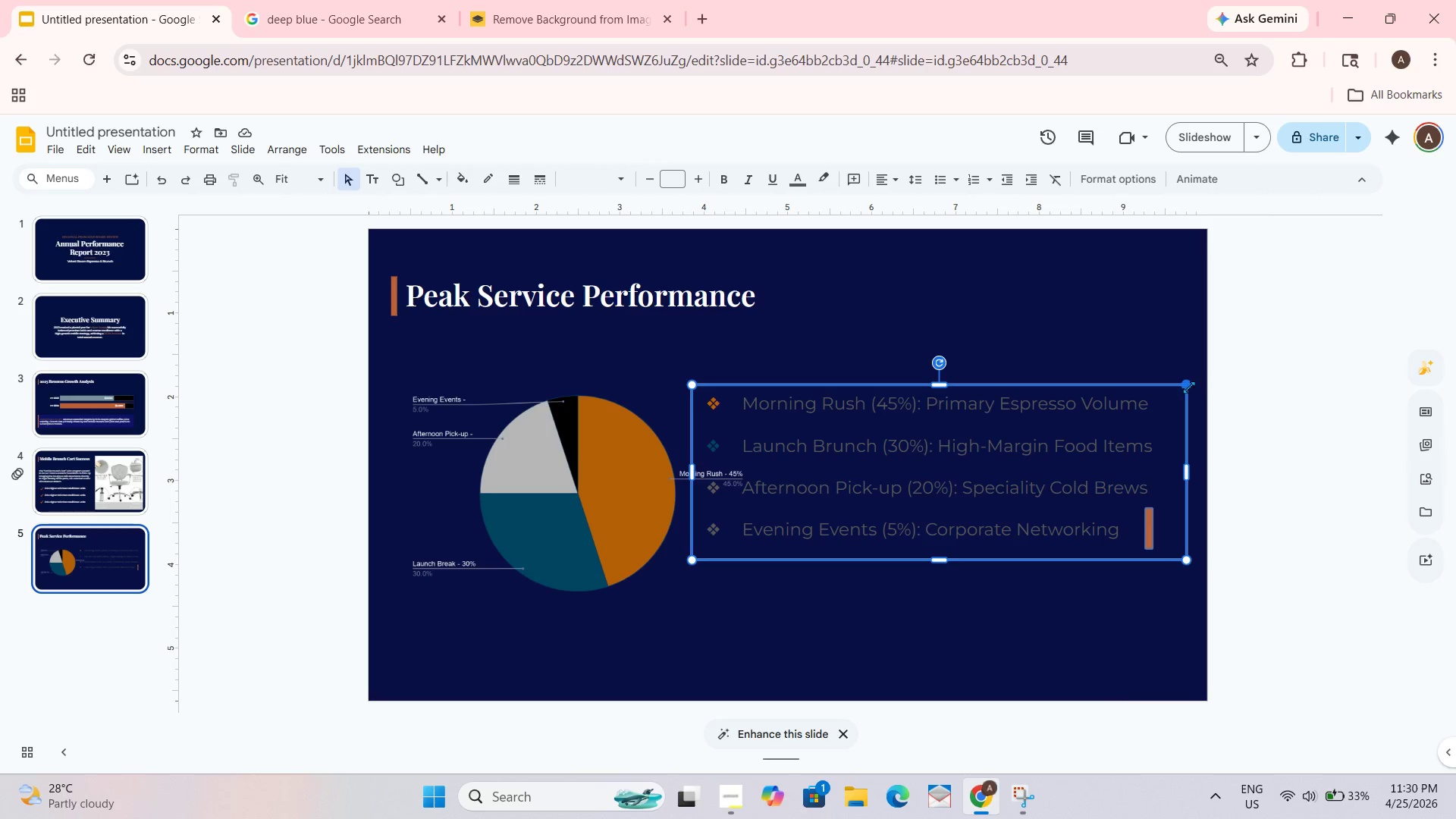 
left_click_drag(start_coordinate=[1189, 384], to_coordinate=[1127, 431])
 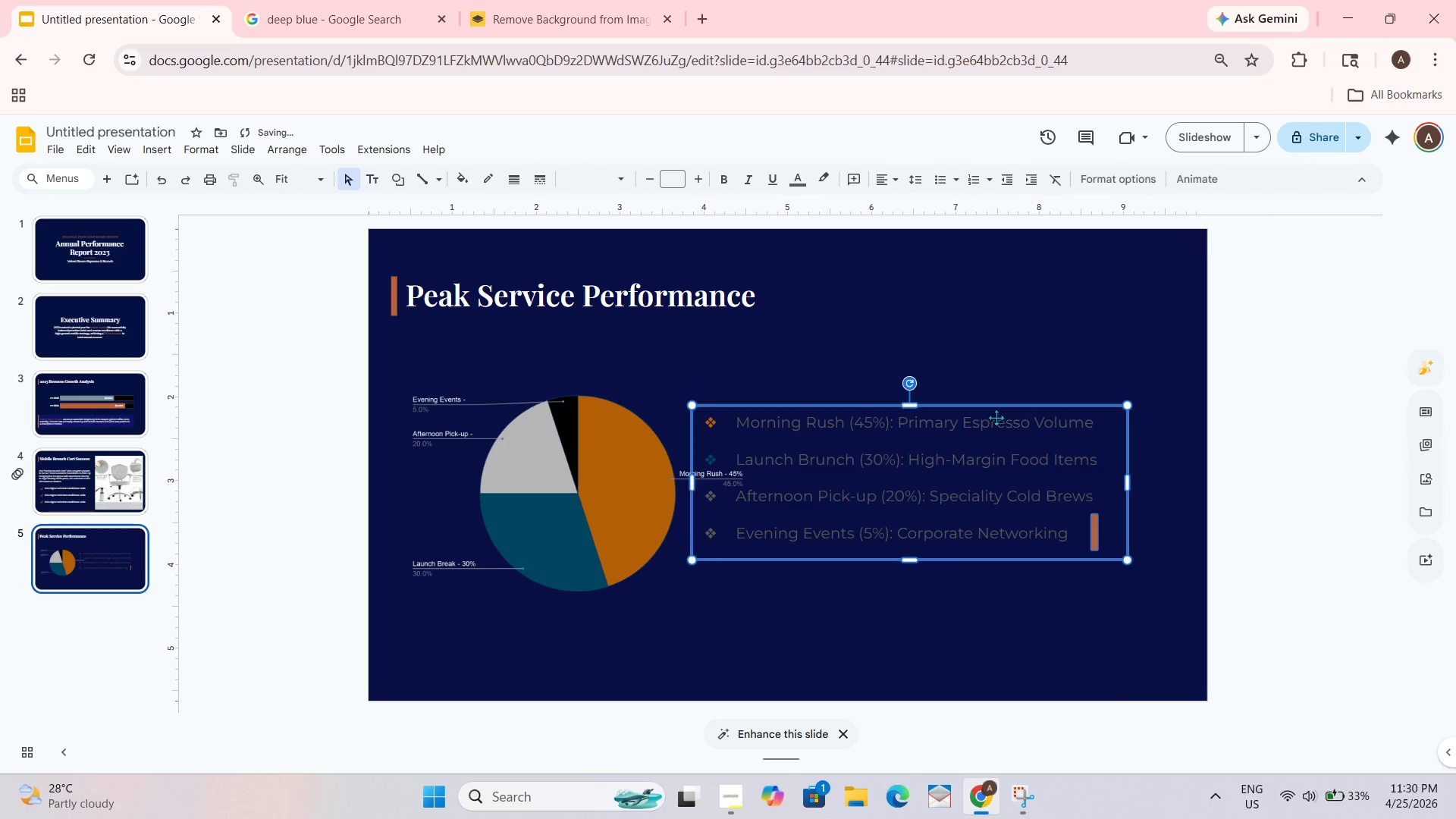 
left_click_drag(start_coordinate=[999, 408], to_coordinate=[1038, 412])
 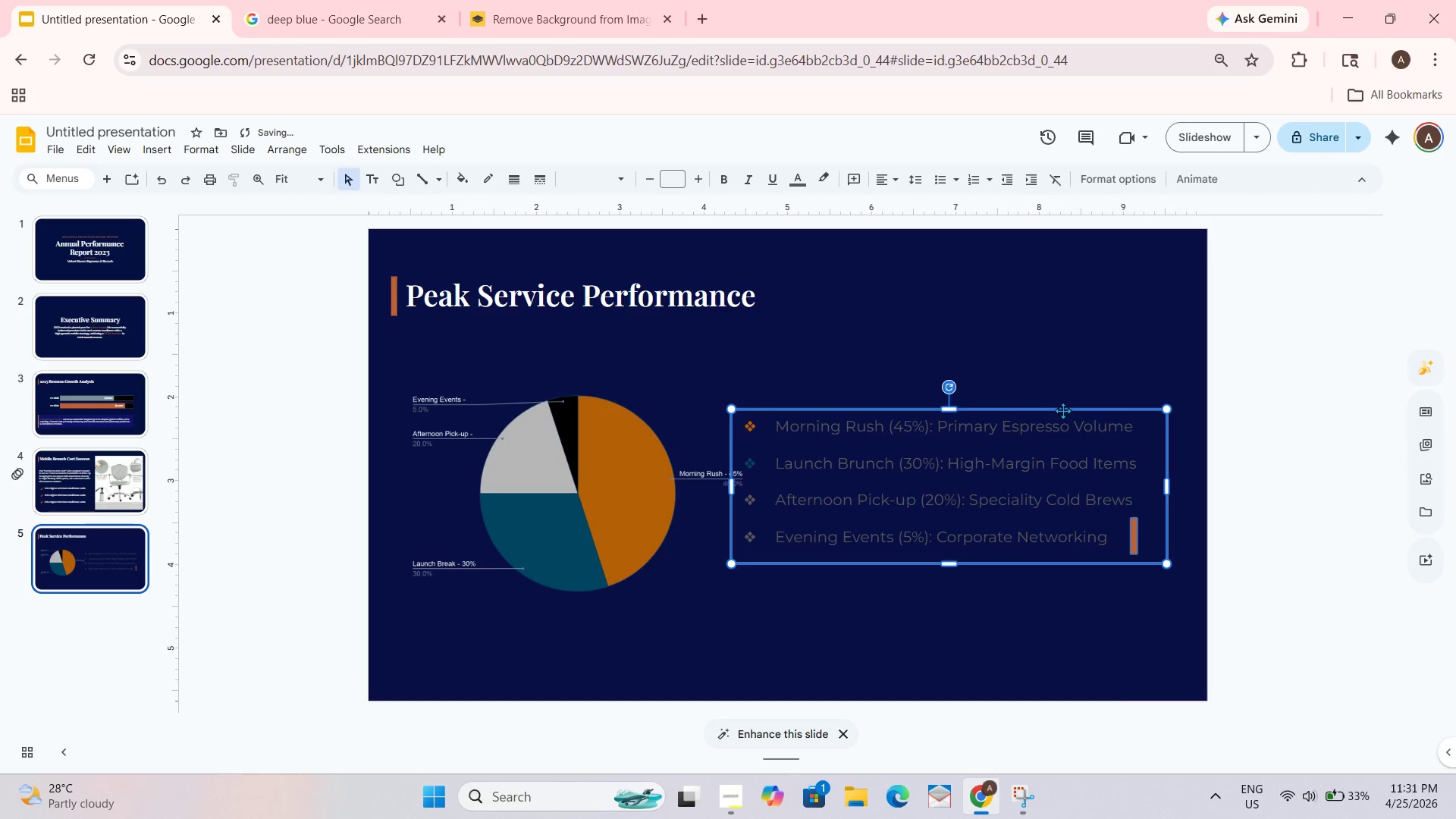 
left_click_drag(start_coordinate=[1052, 415], to_coordinate=[1065, 397])
 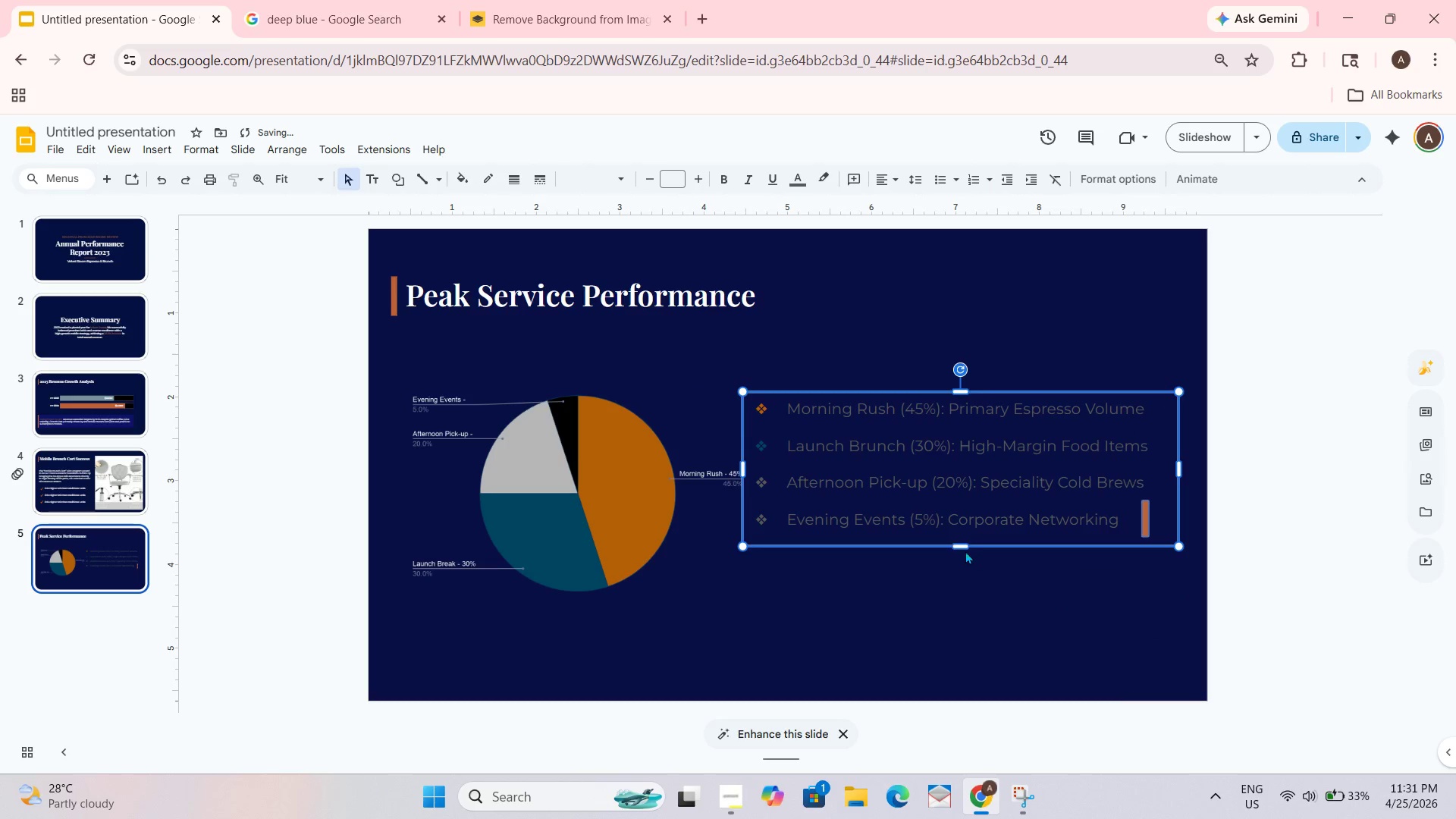 
left_click_drag(start_coordinate=[963, 546], to_coordinate=[960, 563])
 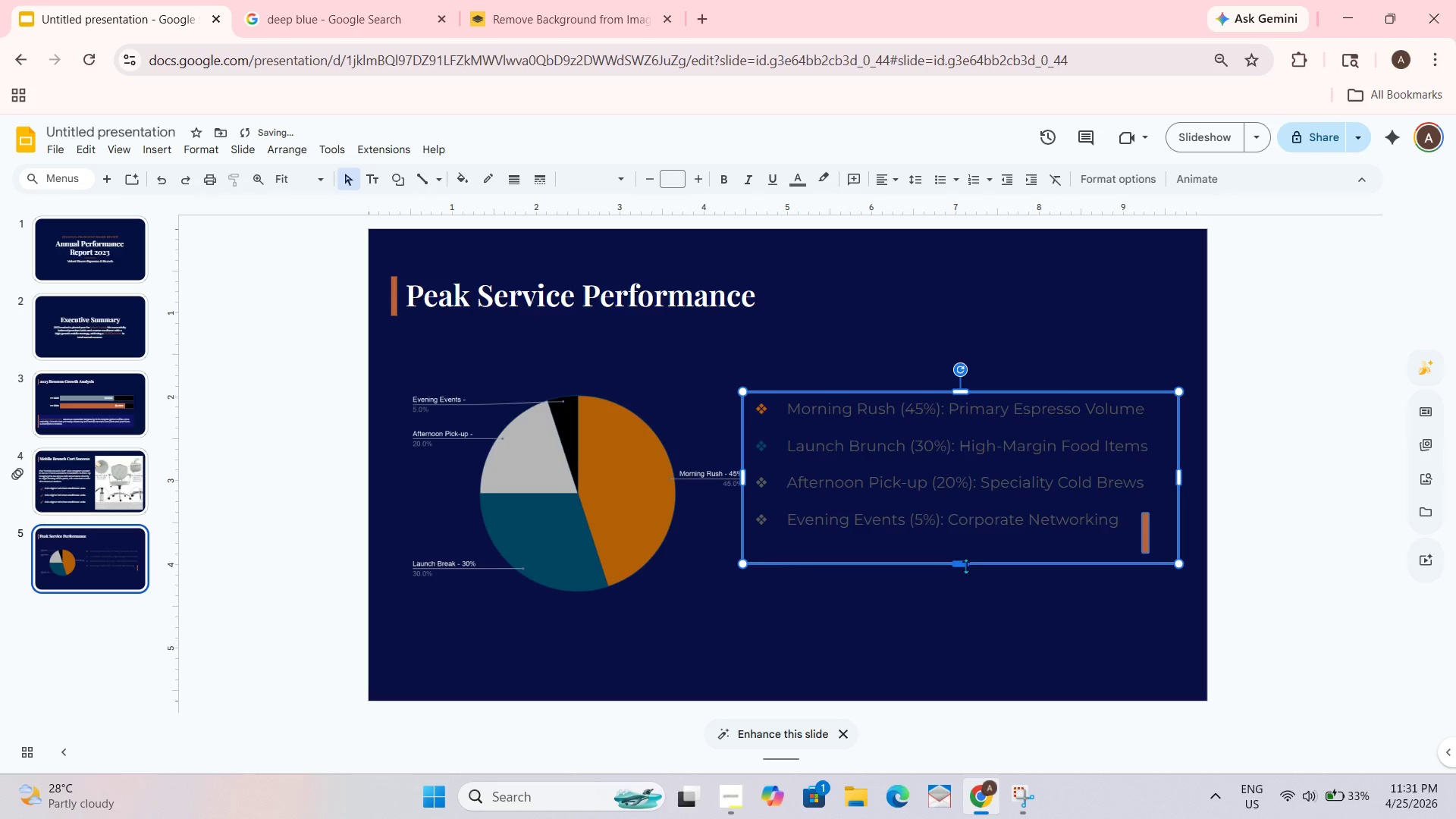 
left_click_drag(start_coordinate=[963, 562], to_coordinate=[962, 573])
 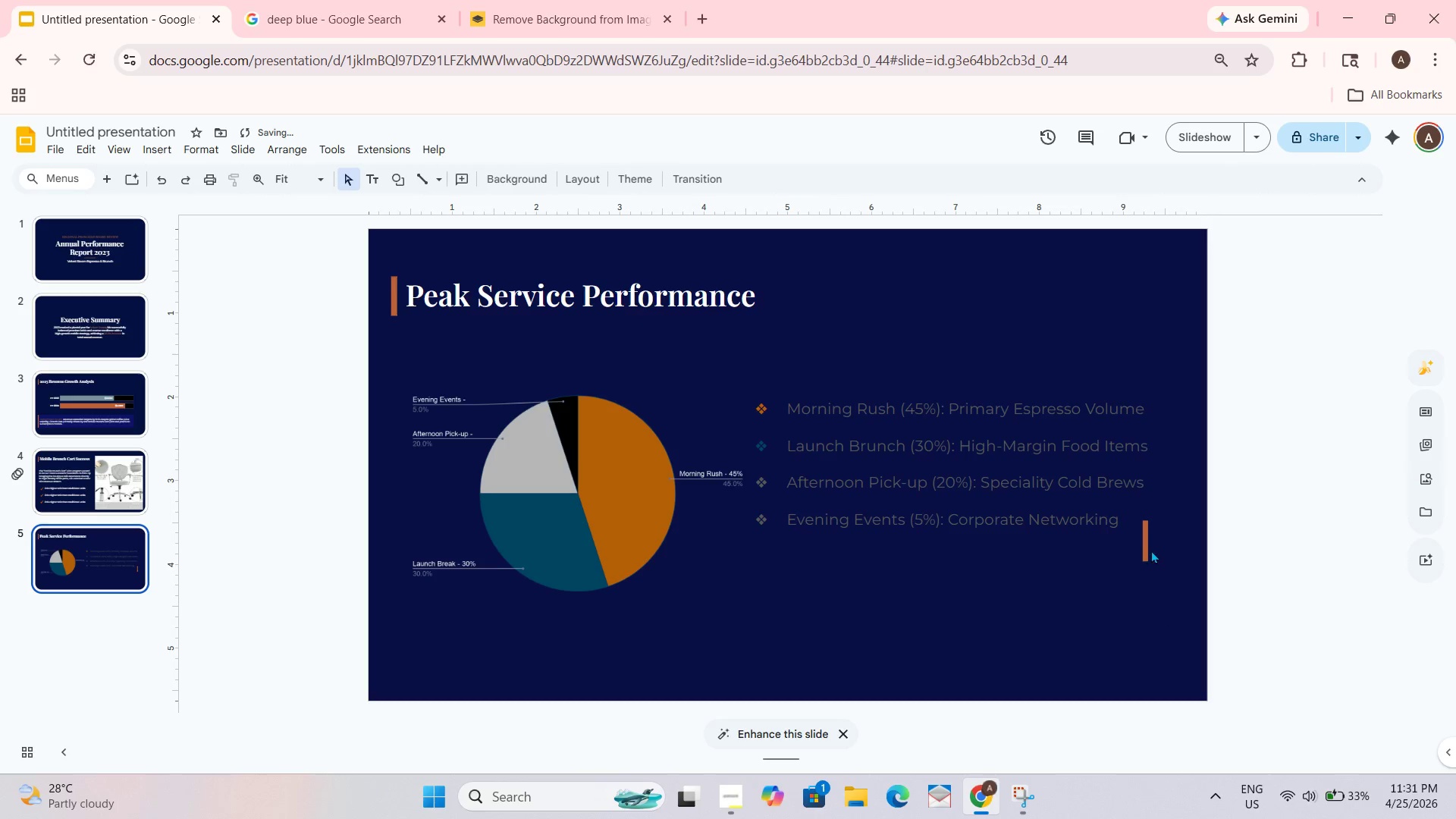 
left_click([1144, 544])
 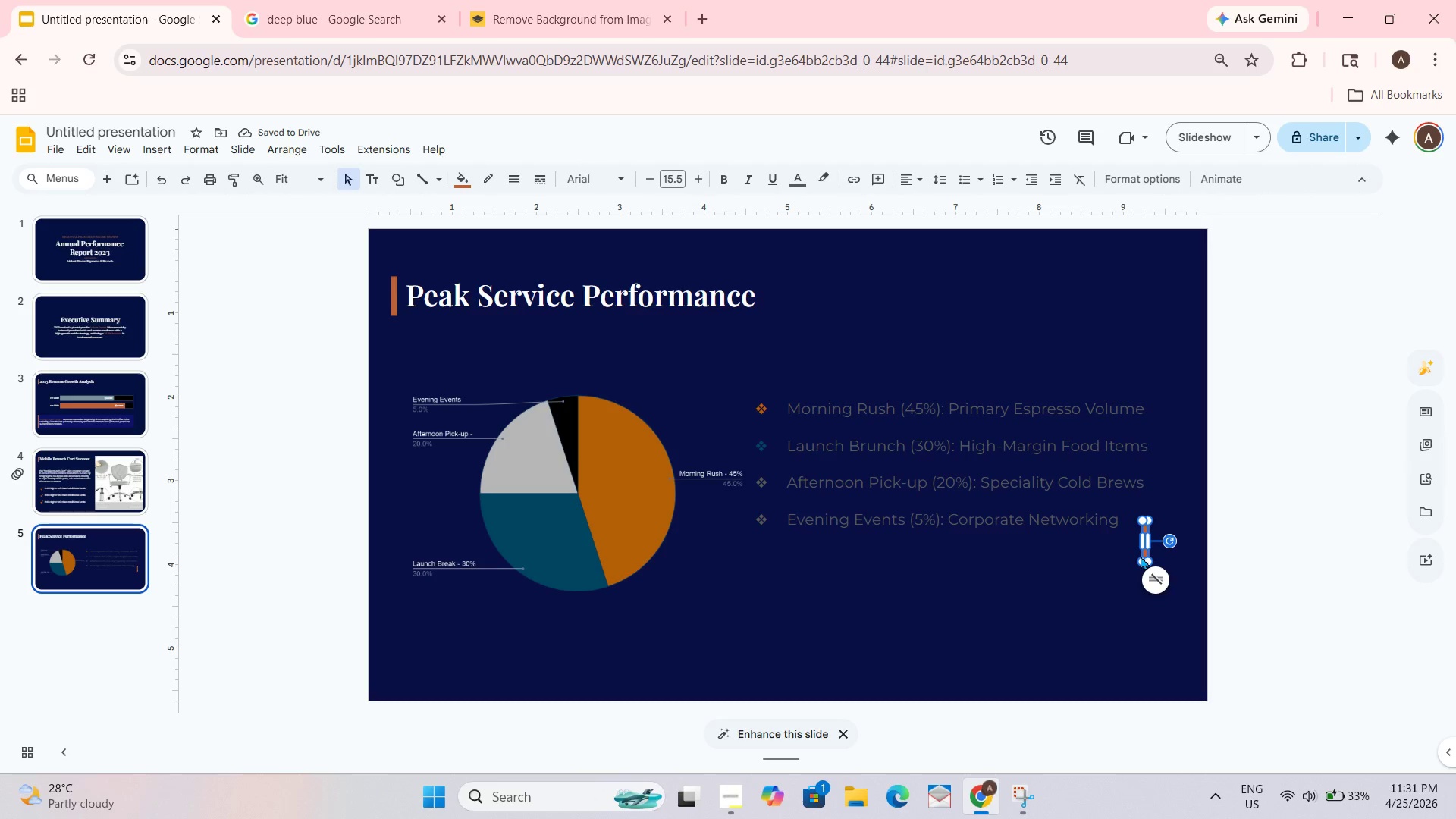 
key(Backspace)
 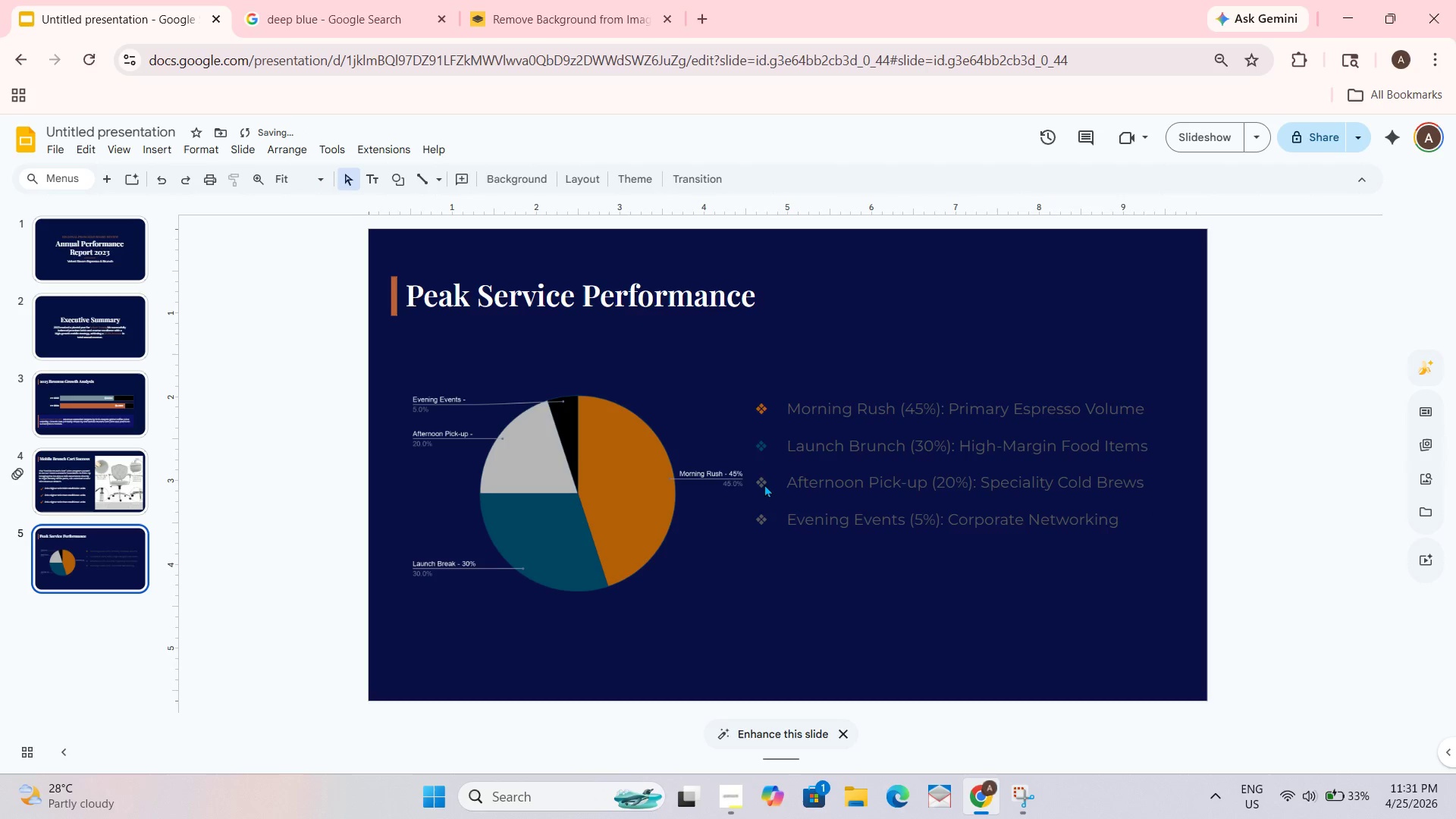 
double_click([762, 484])
 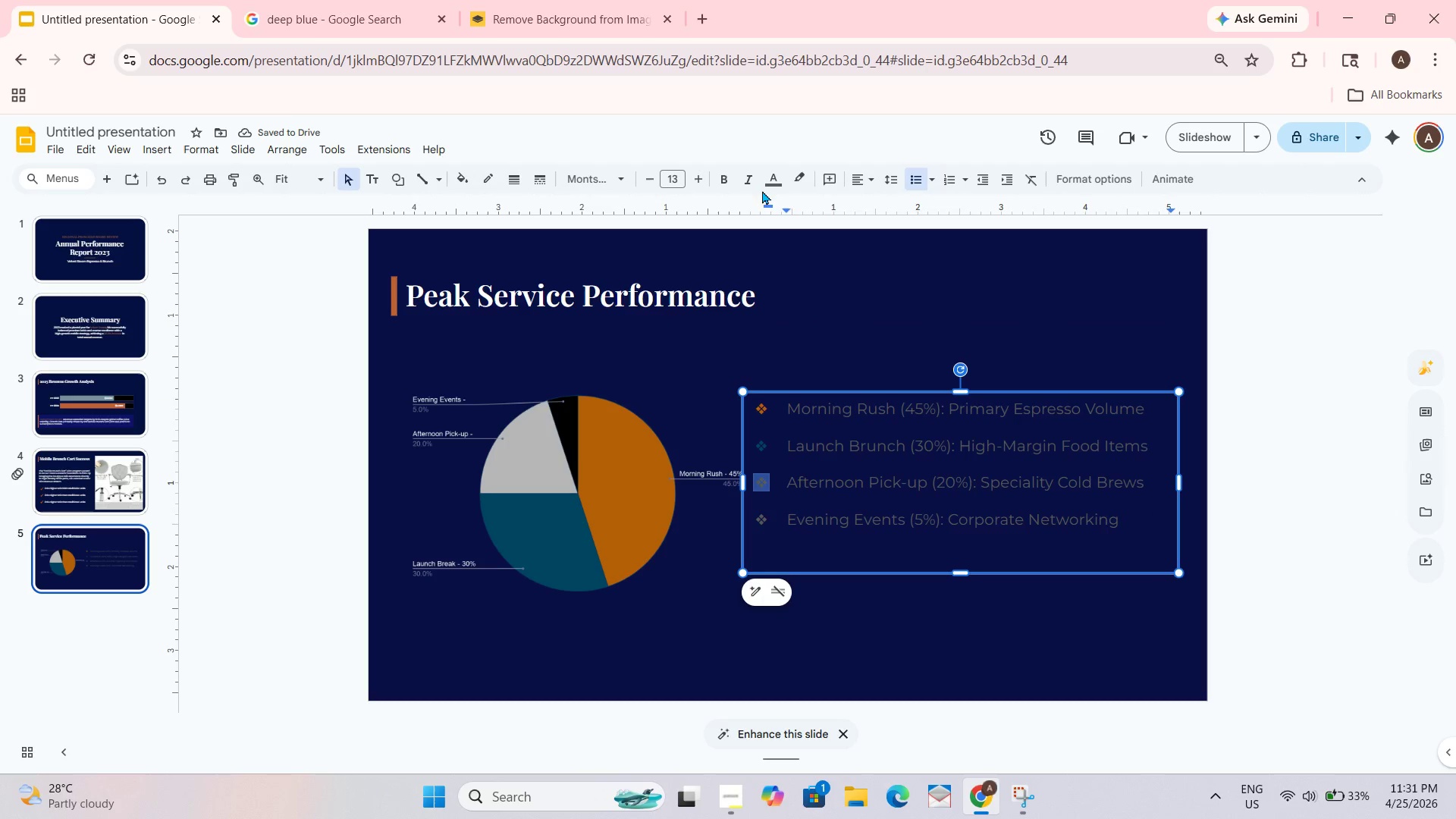 
left_click([771, 170])
 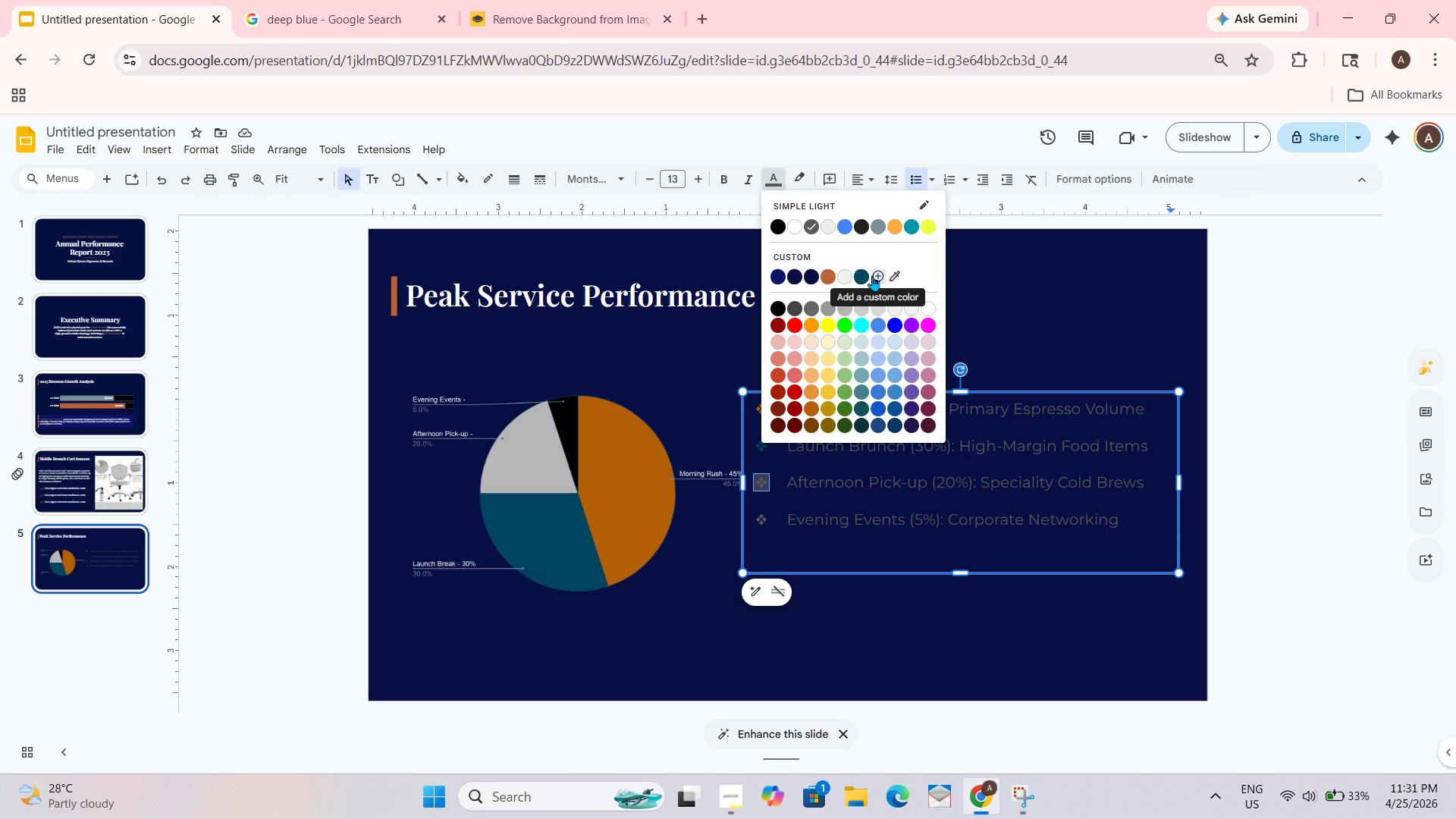 
left_click([845, 278])
 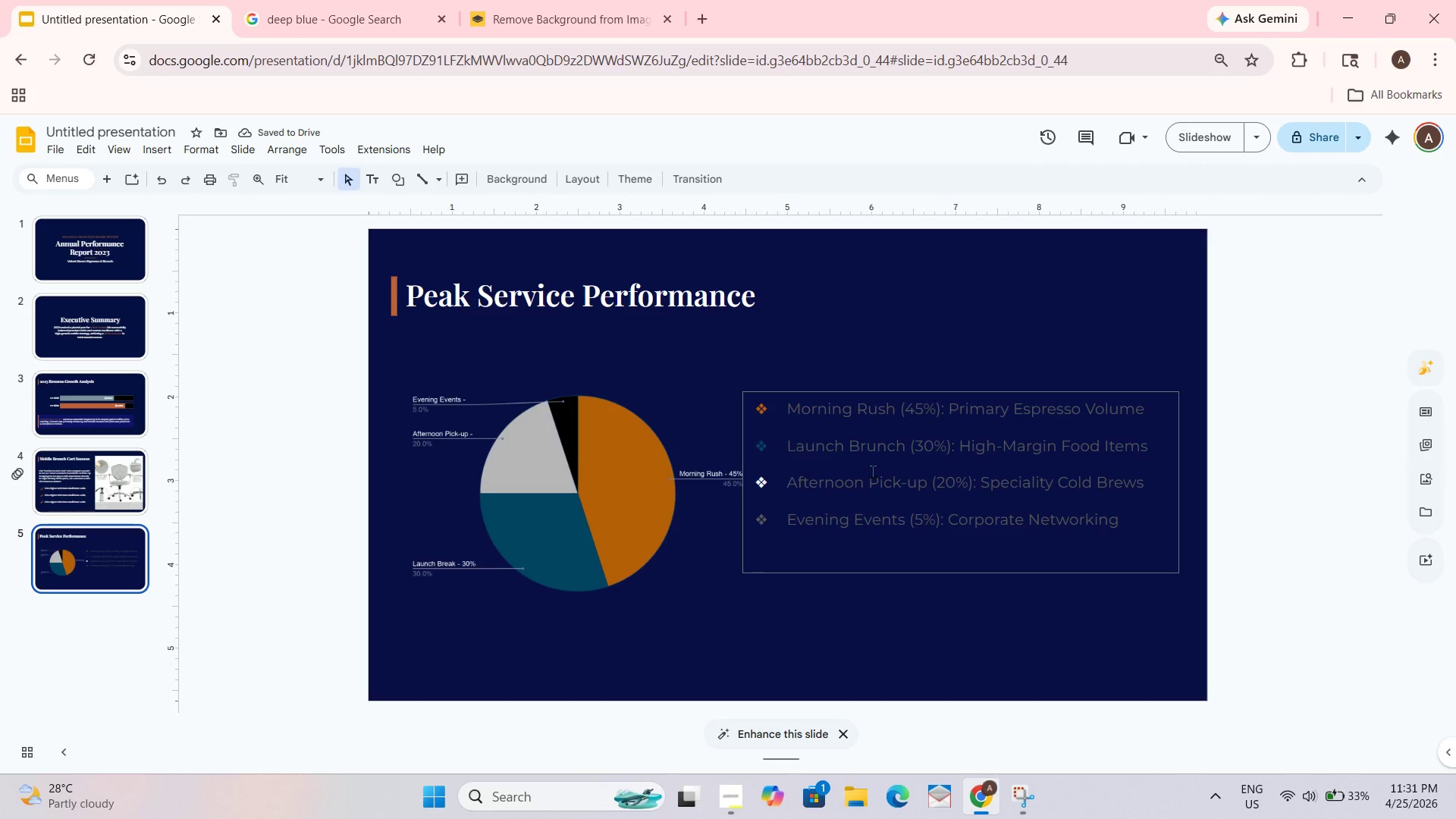 
left_click([758, 482])
 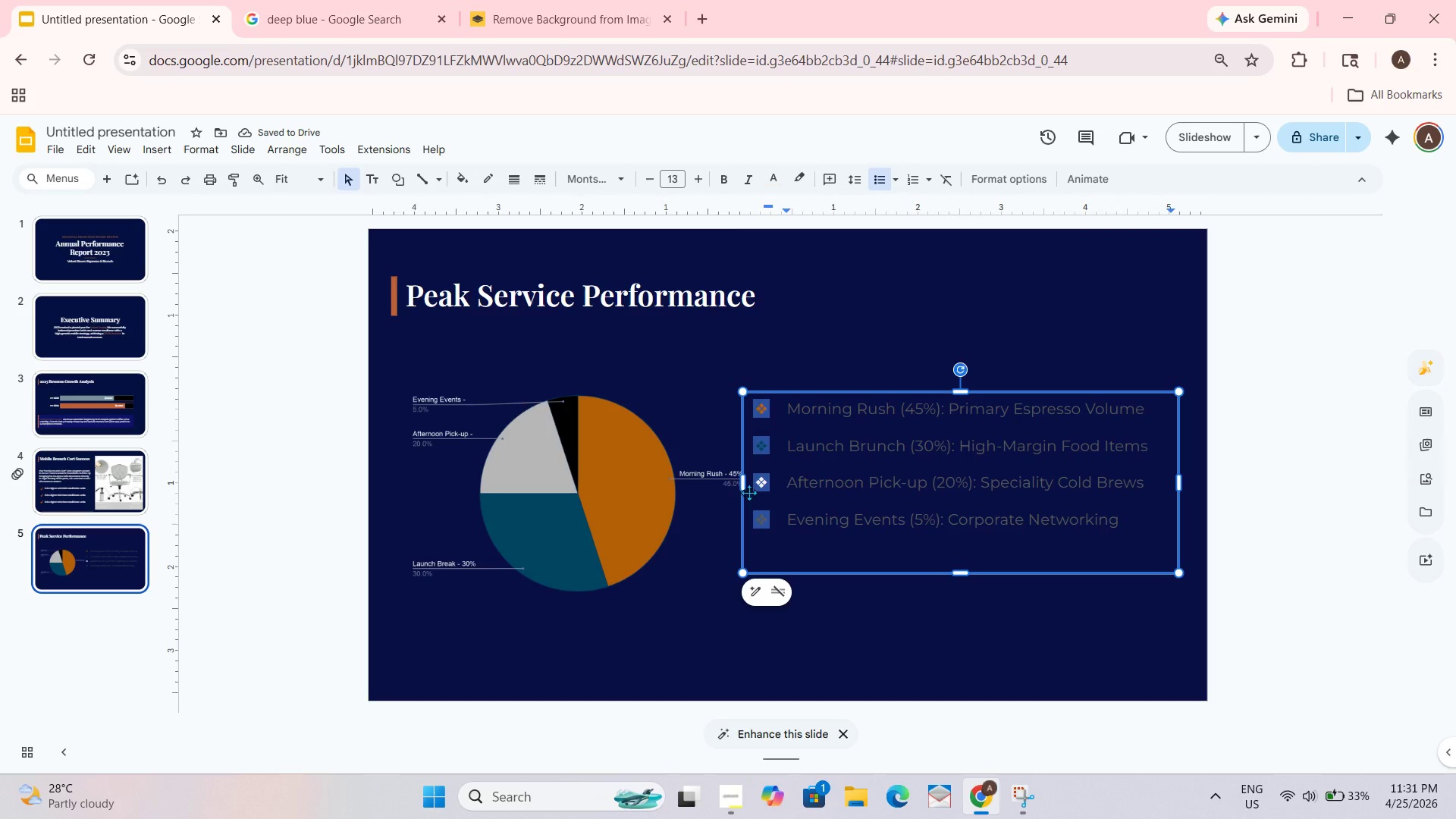 
left_click([764, 484])
 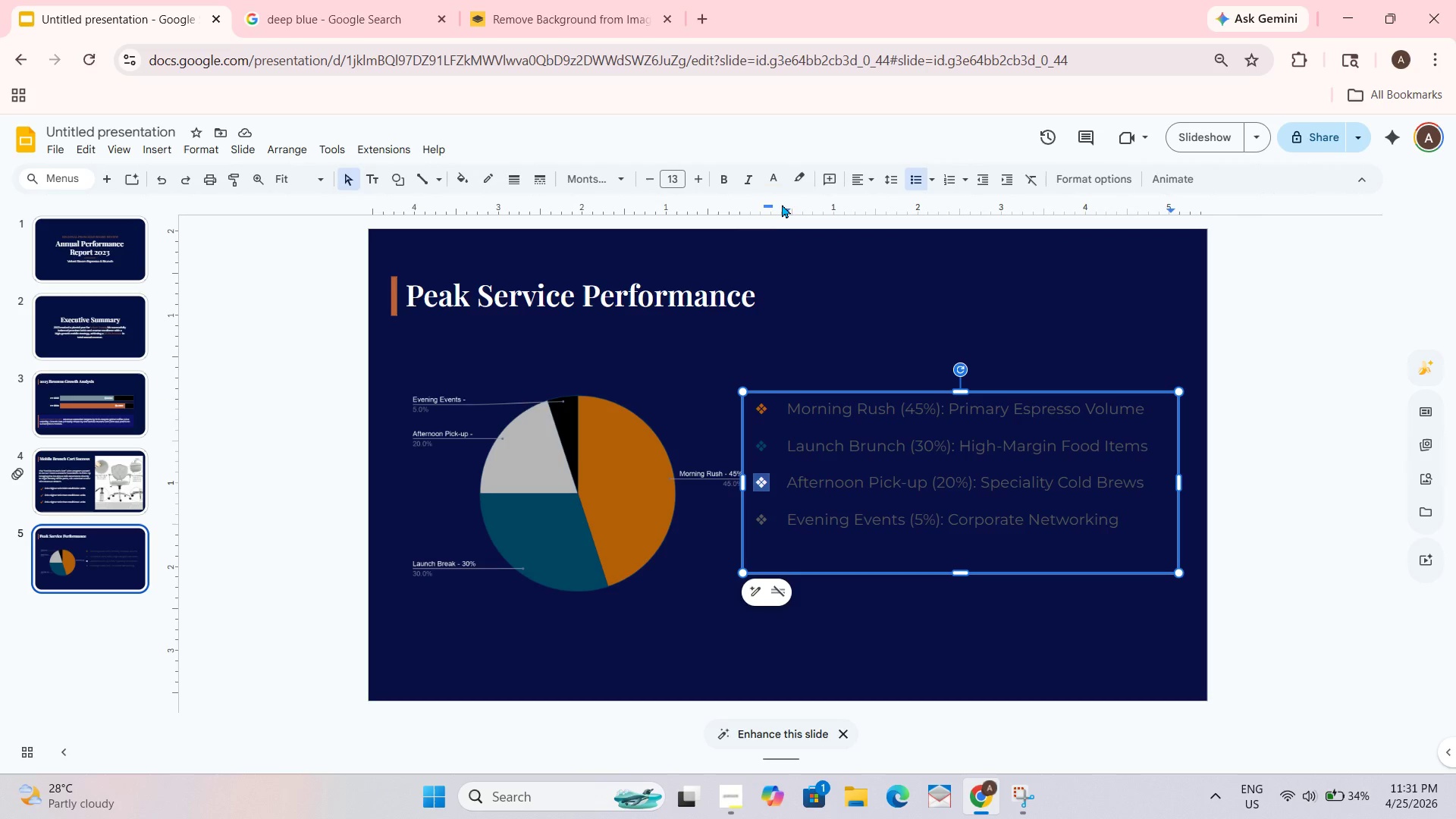 
left_click([764, 405])
 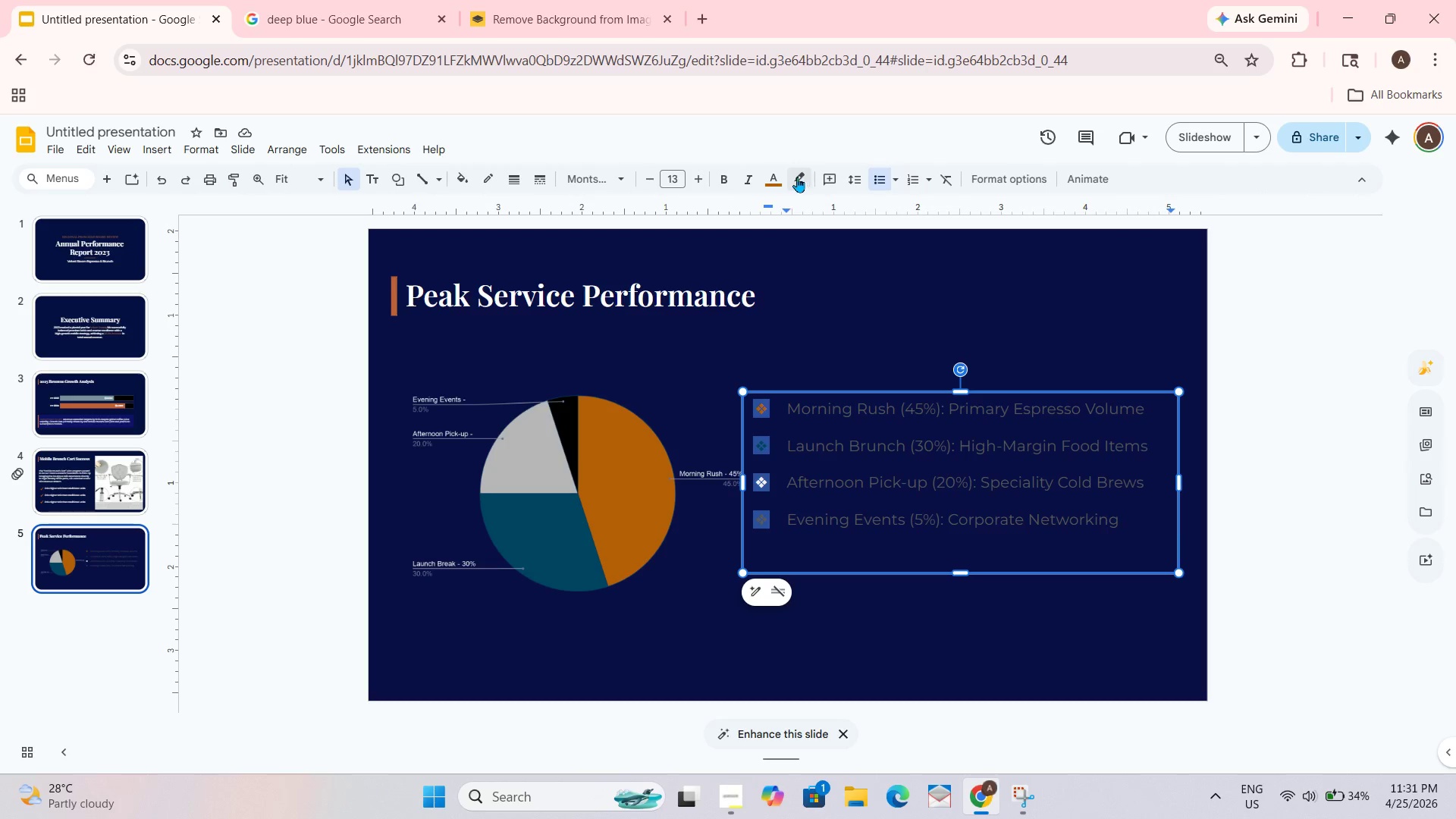 
left_click([700, 177])
 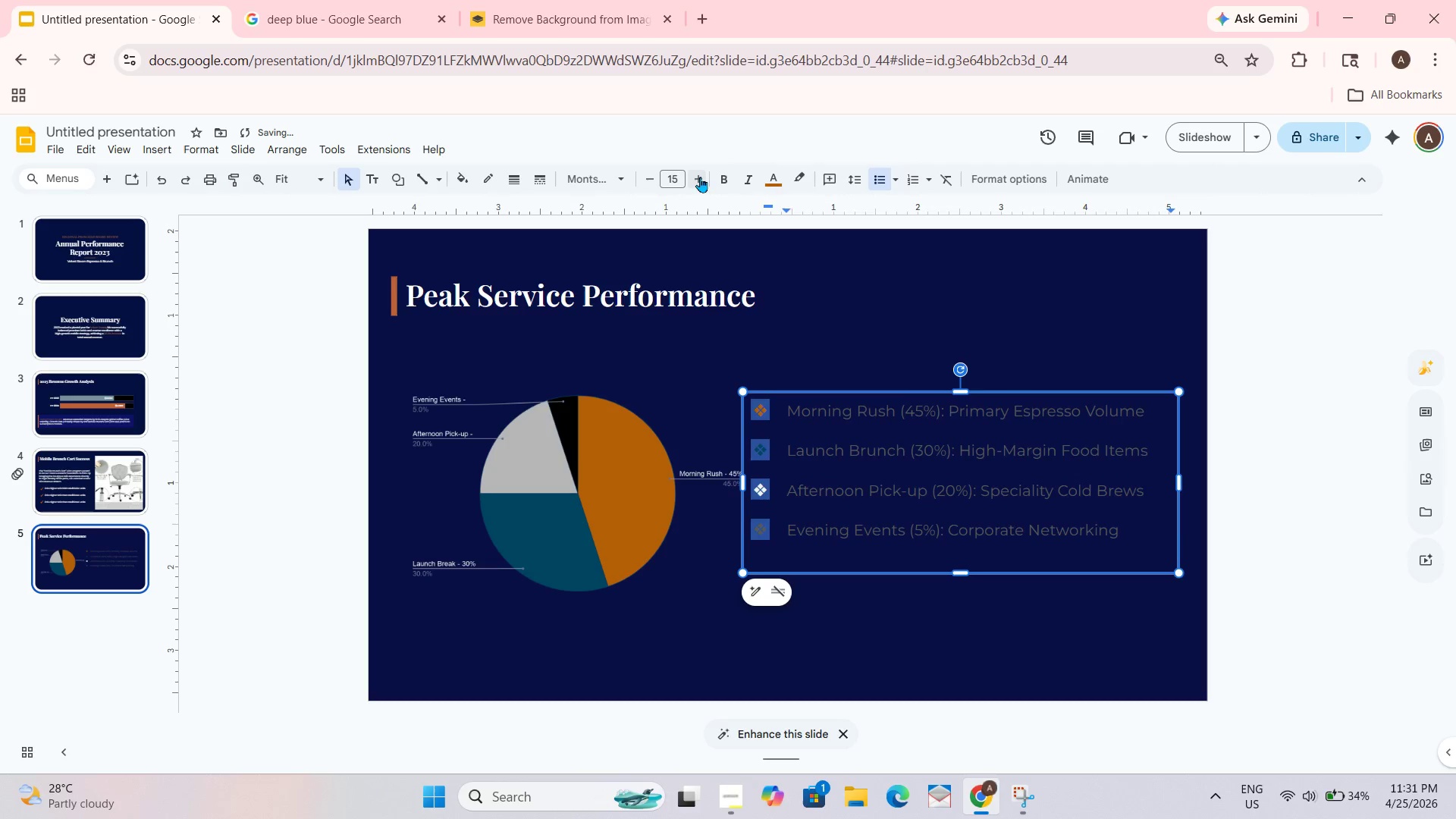 
double_click([700, 177])
 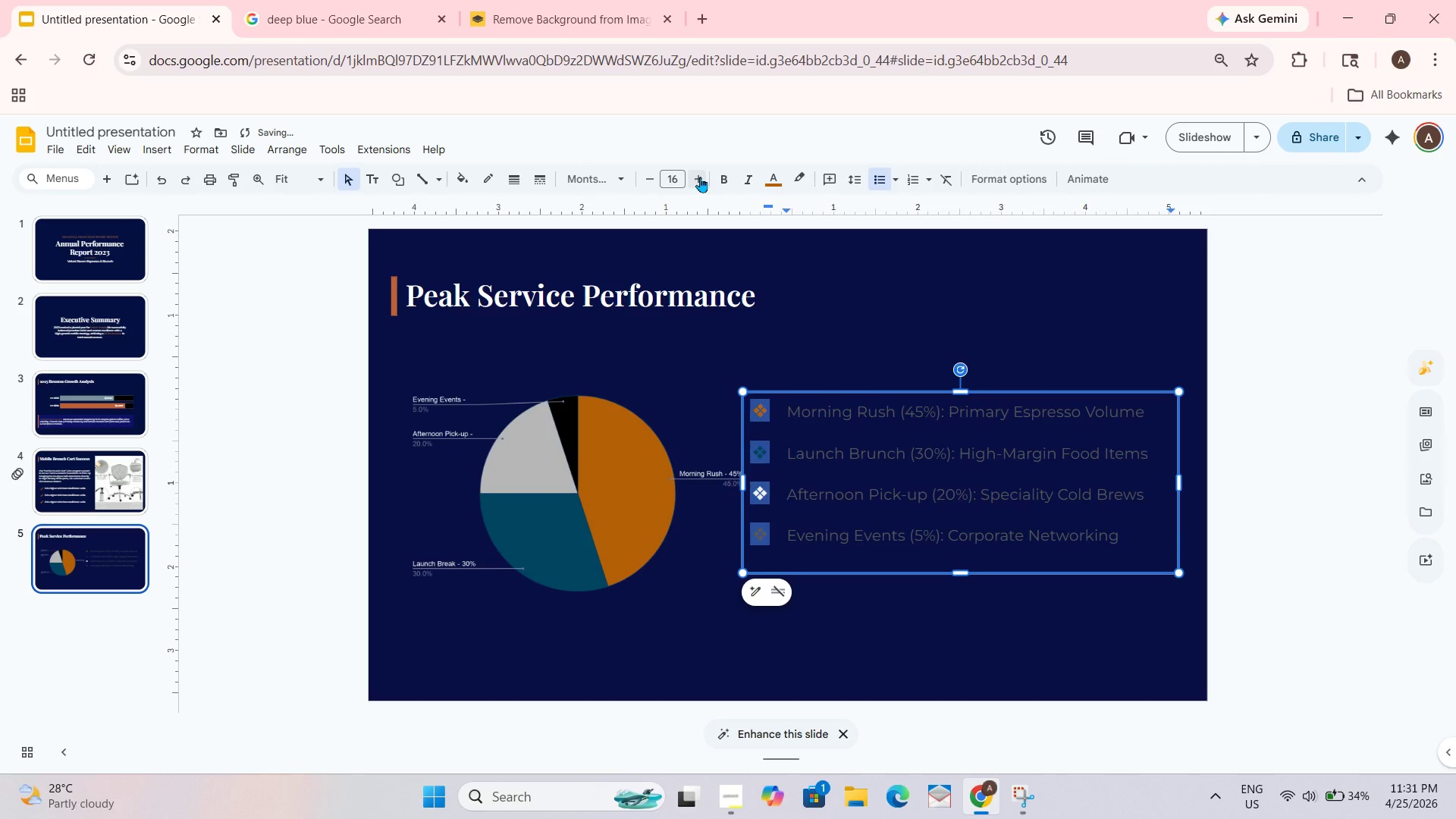 
triple_click([700, 177])
 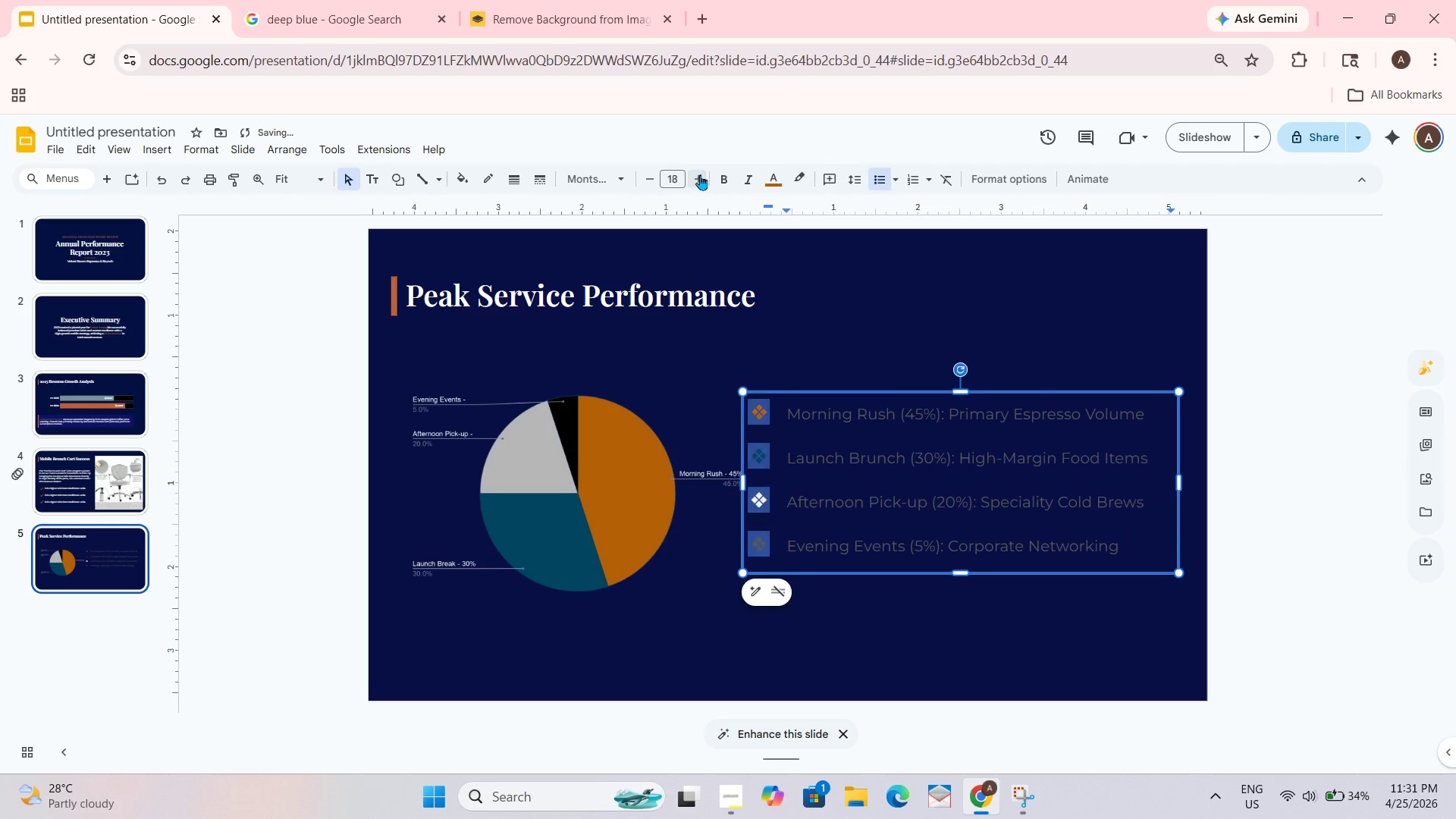 
double_click([700, 174])
 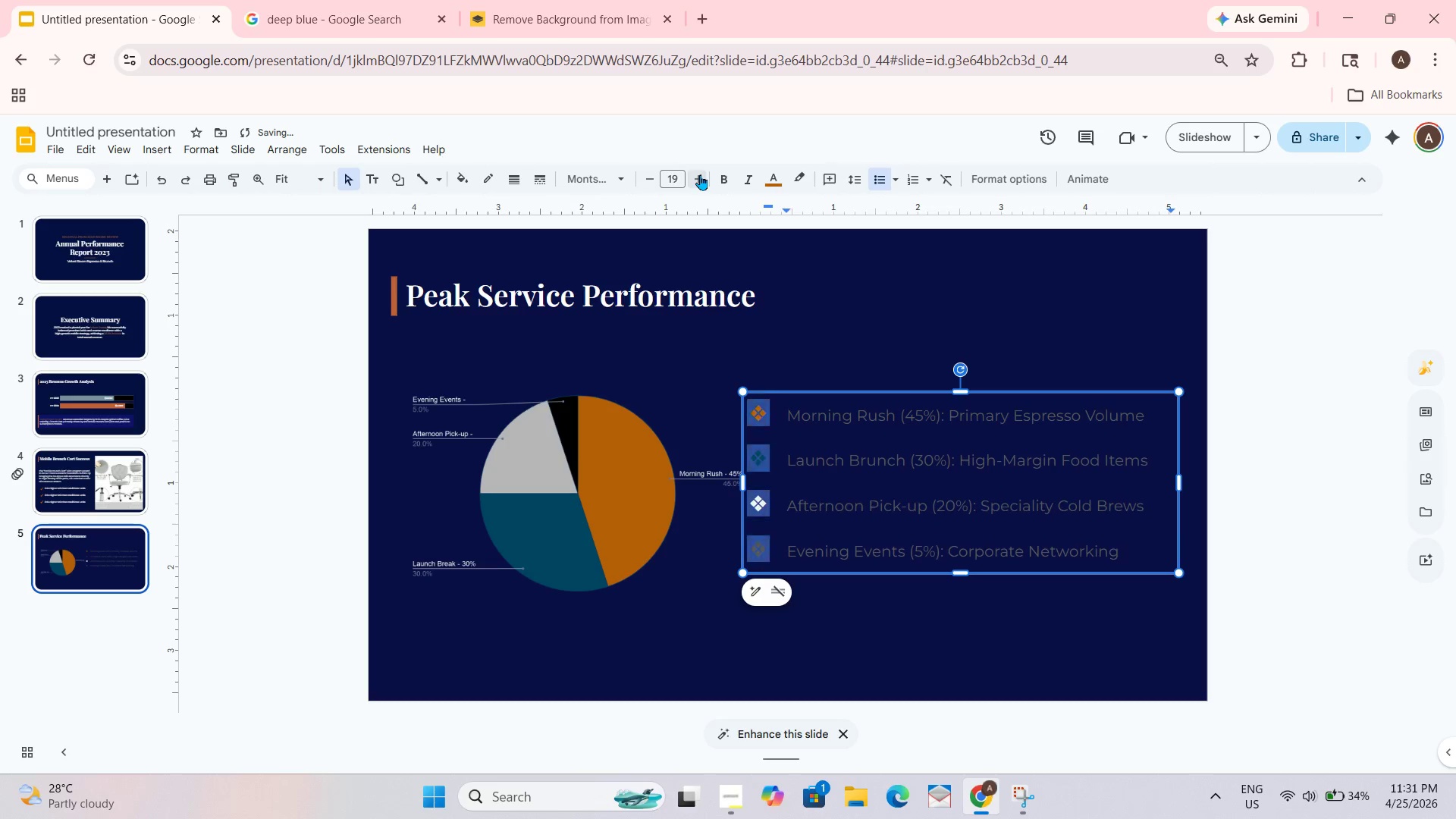 
triple_click([700, 174])
 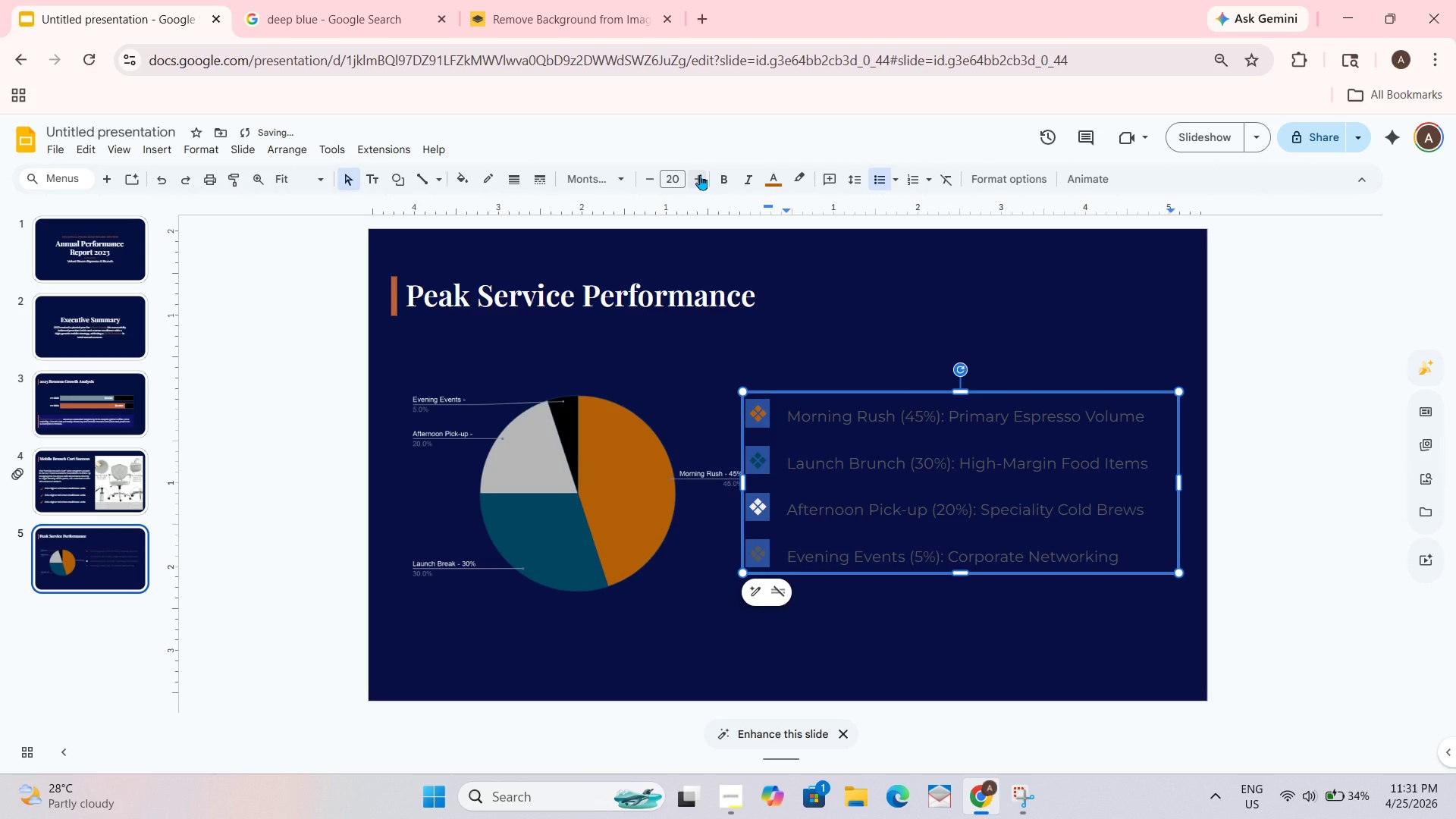 
left_click([700, 174])
 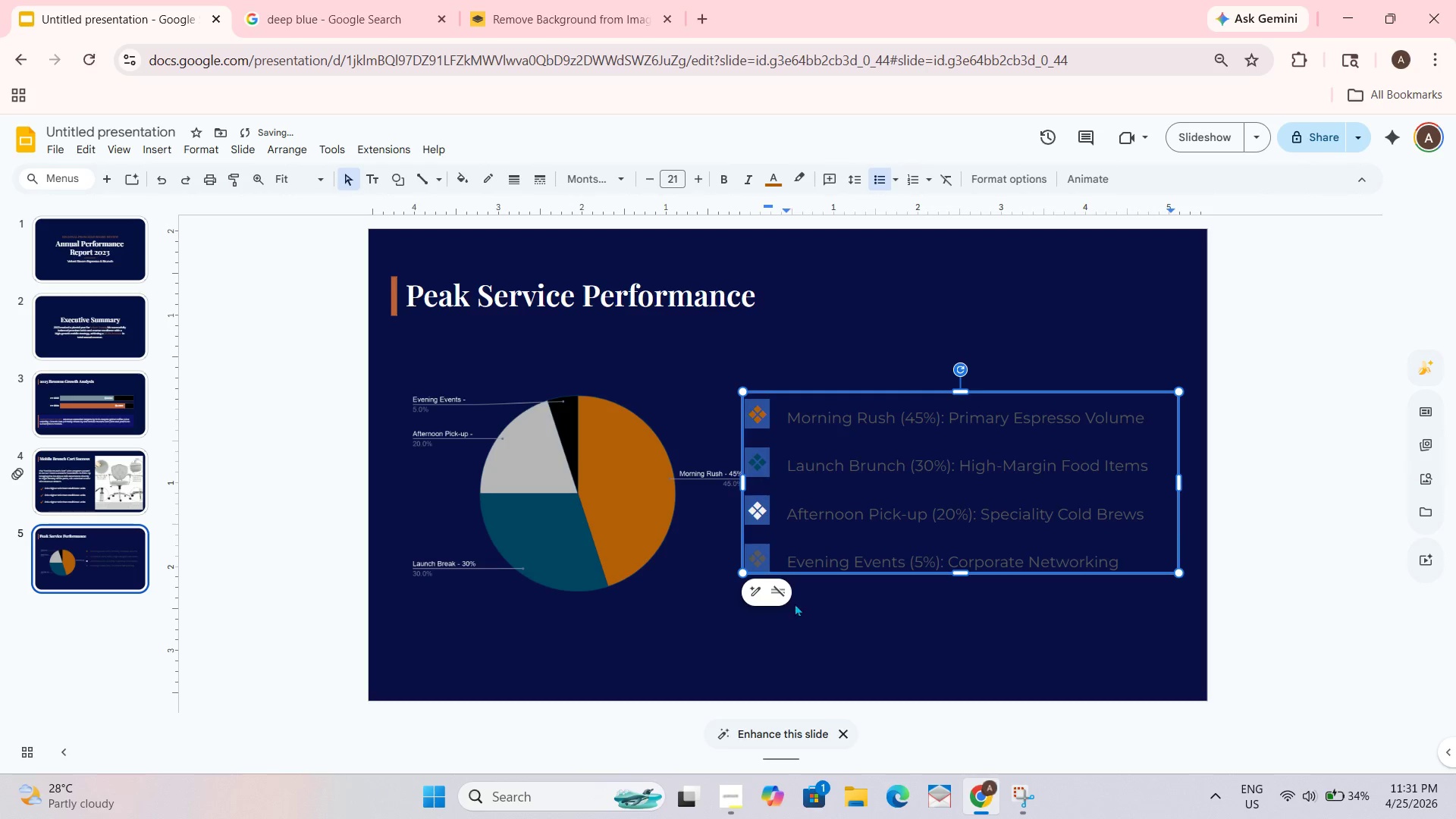 
left_click([837, 674])
 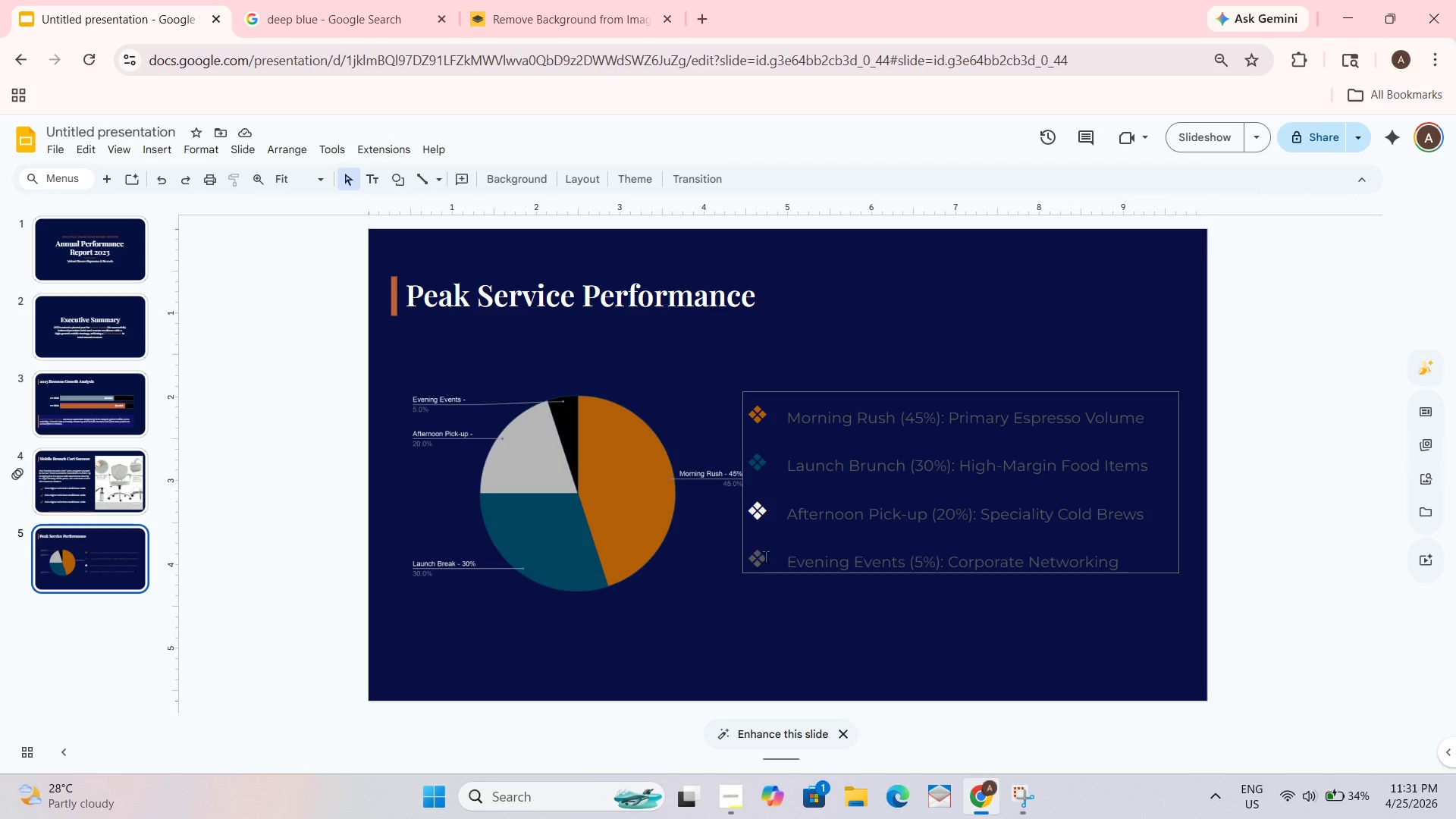 
wait(5.66)
 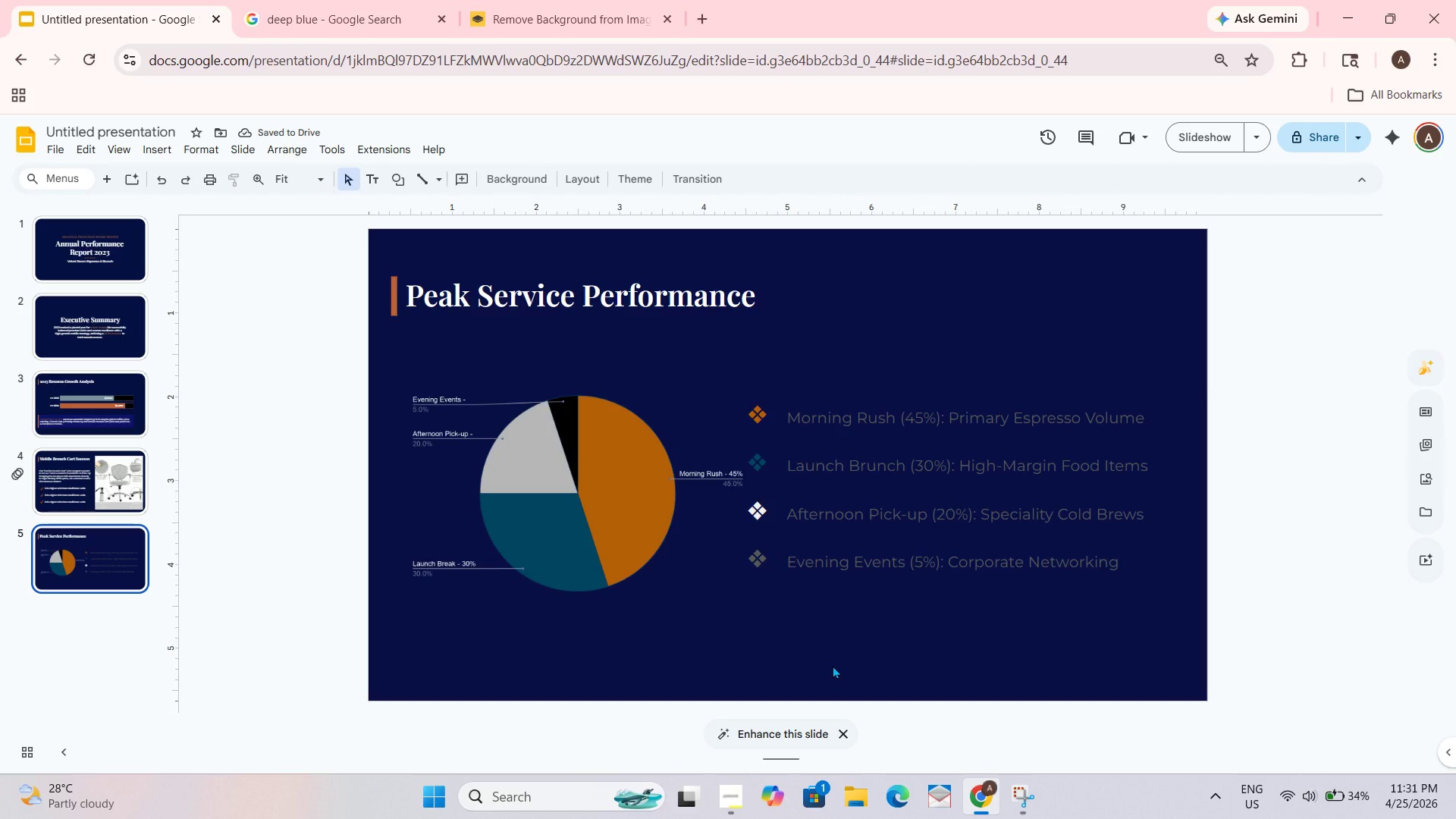 
double_click([765, 500])
 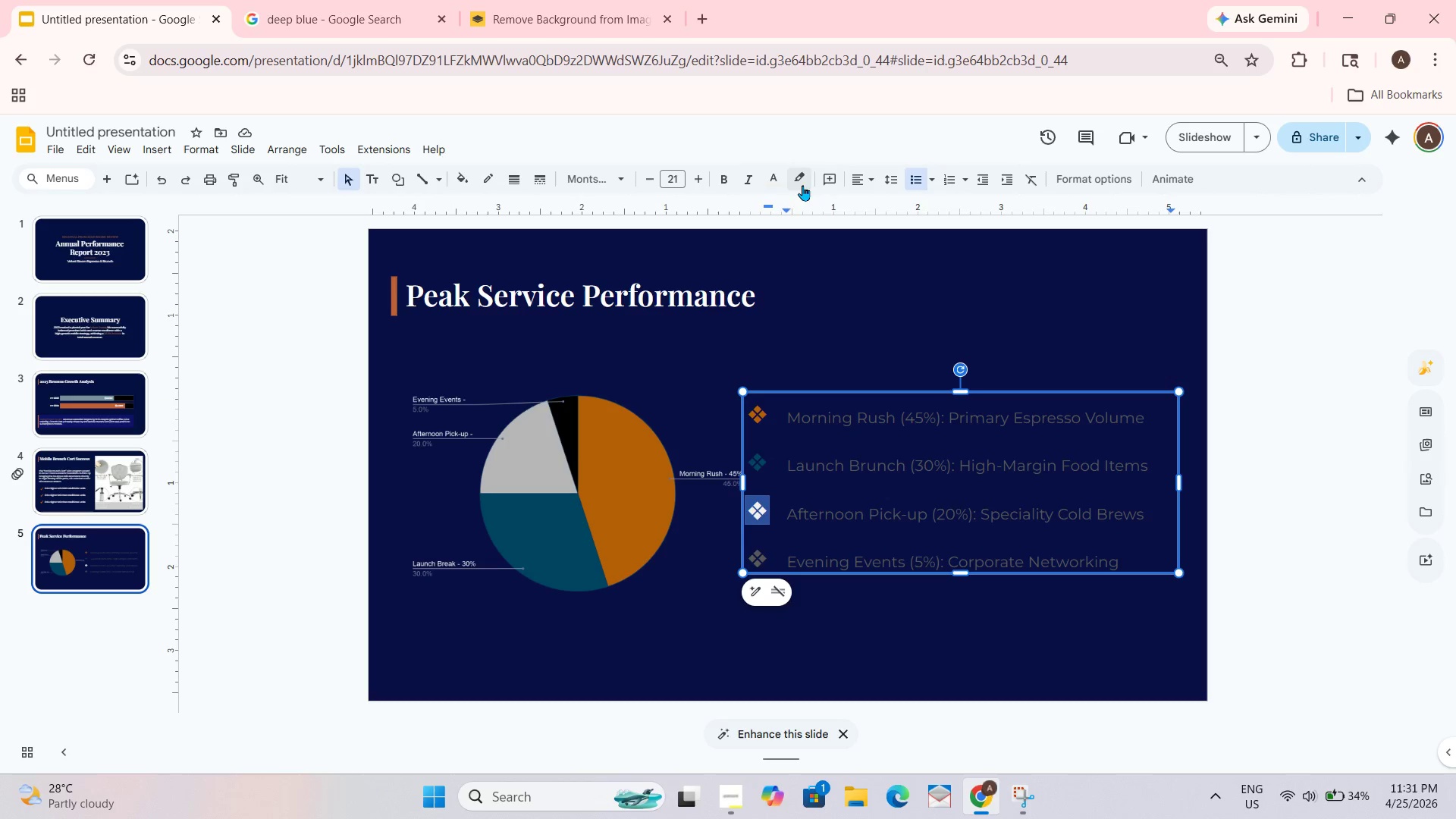 
left_click([775, 184])
 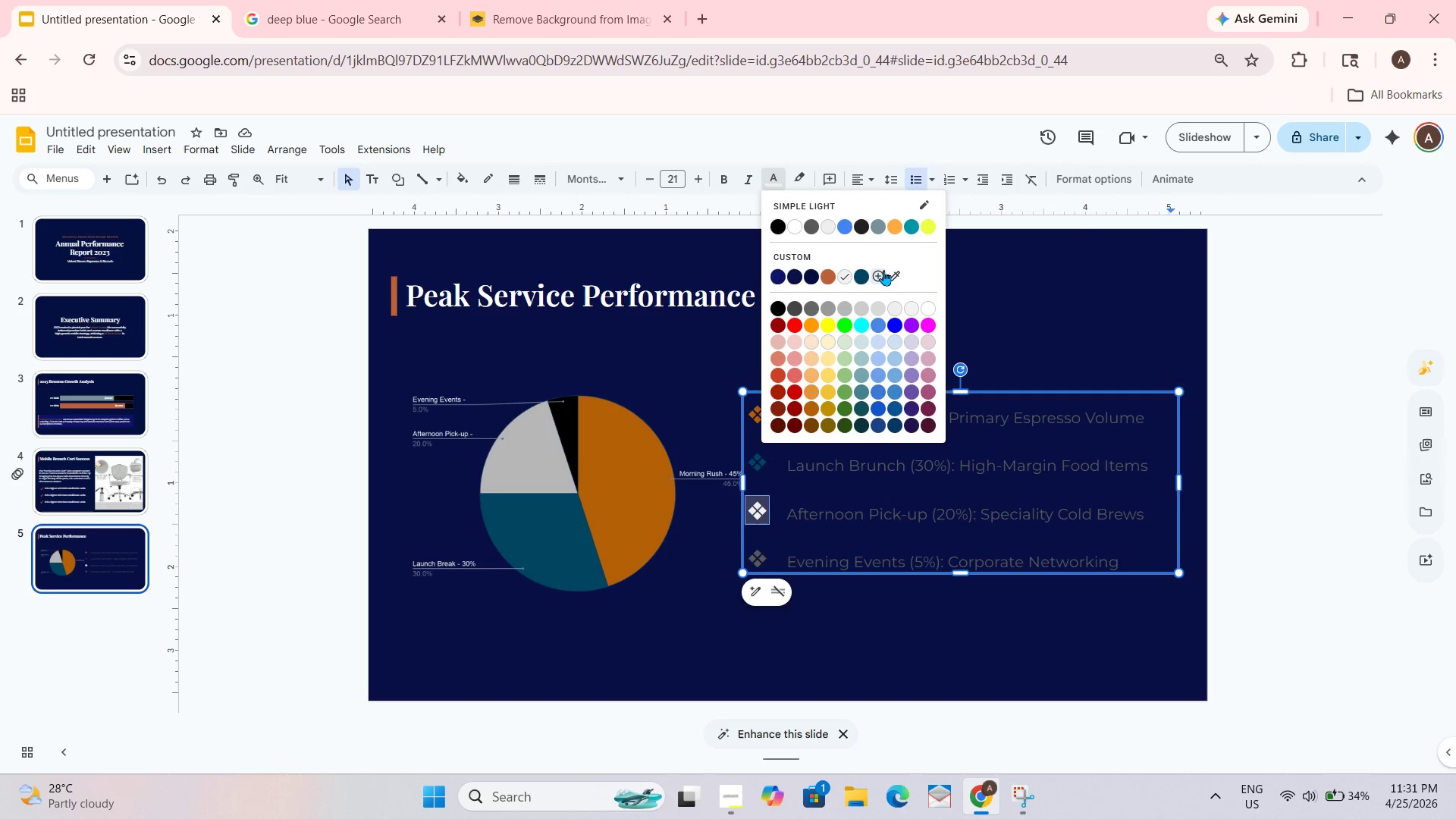 
left_click([899, 271])
 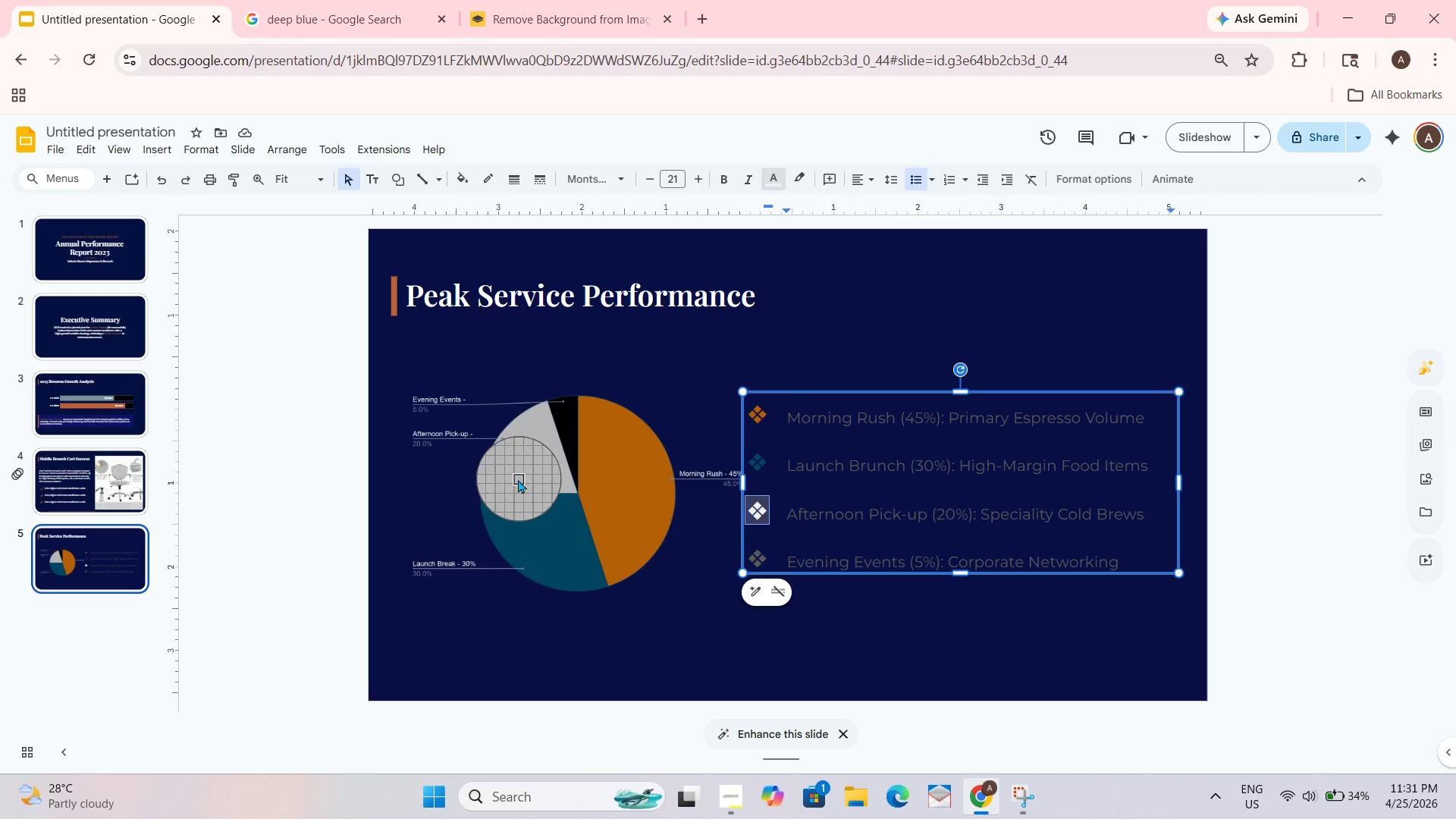 
left_click([518, 465])
 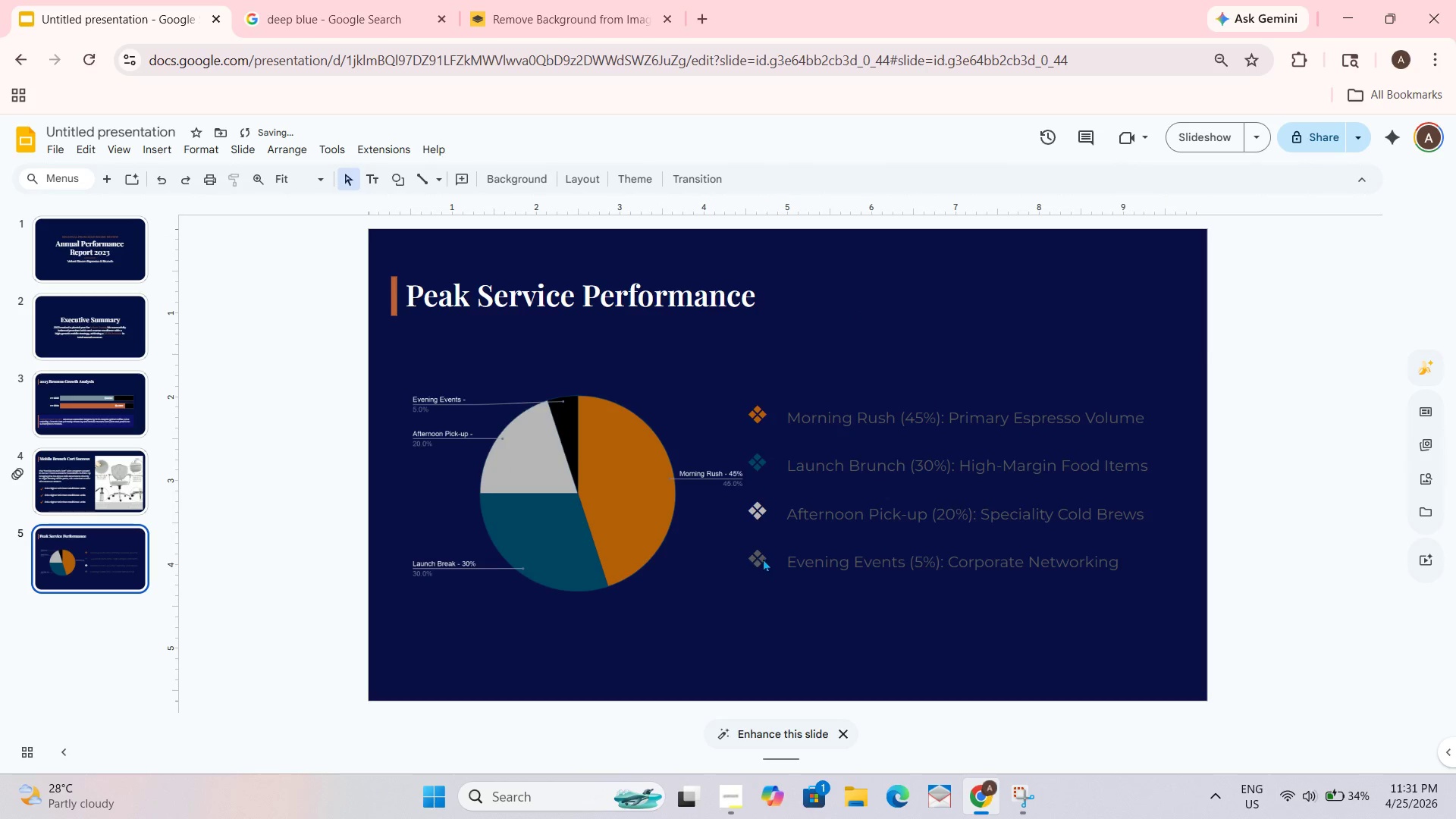 
double_click([758, 553])
 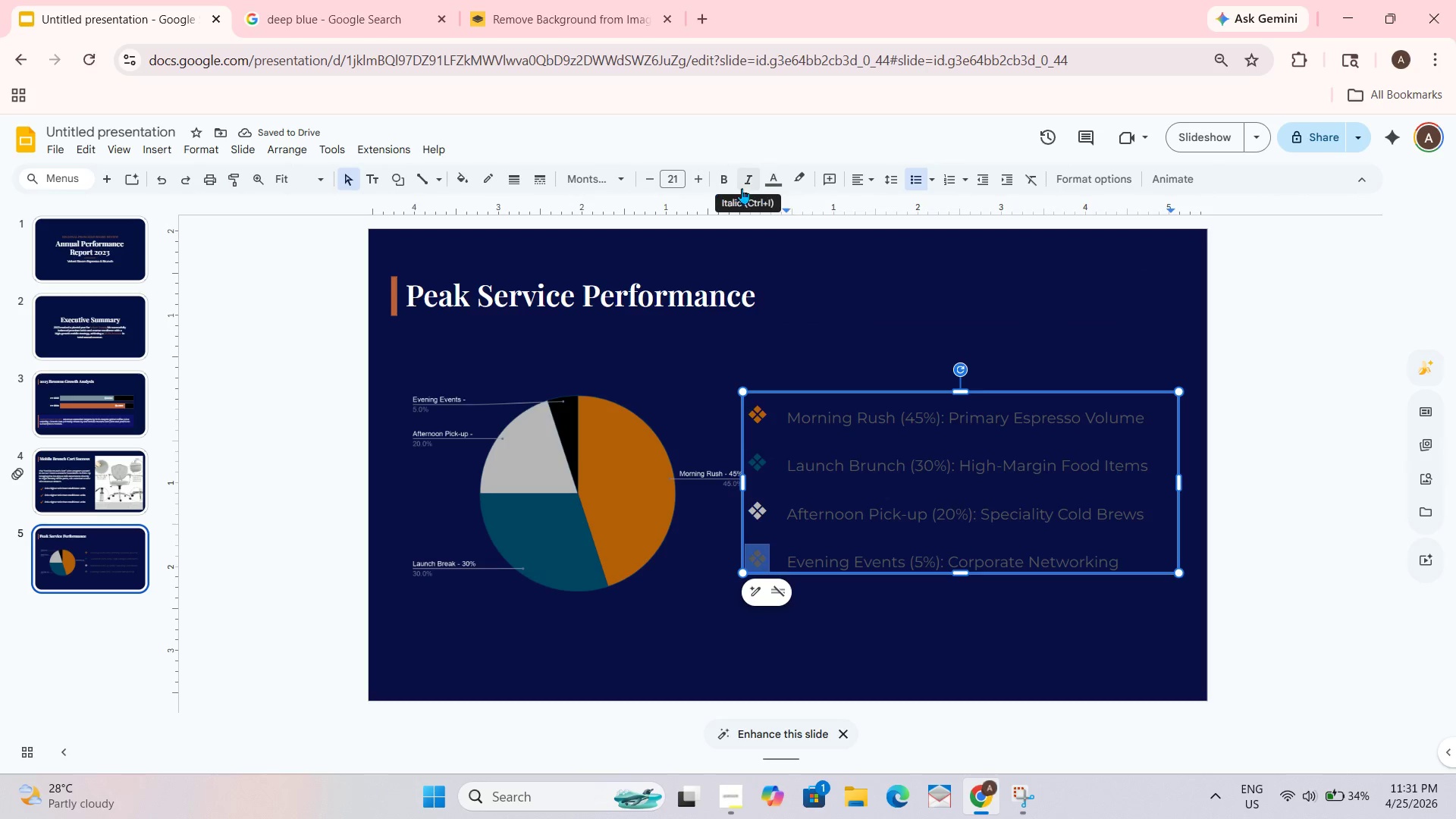 
left_click([774, 184])
 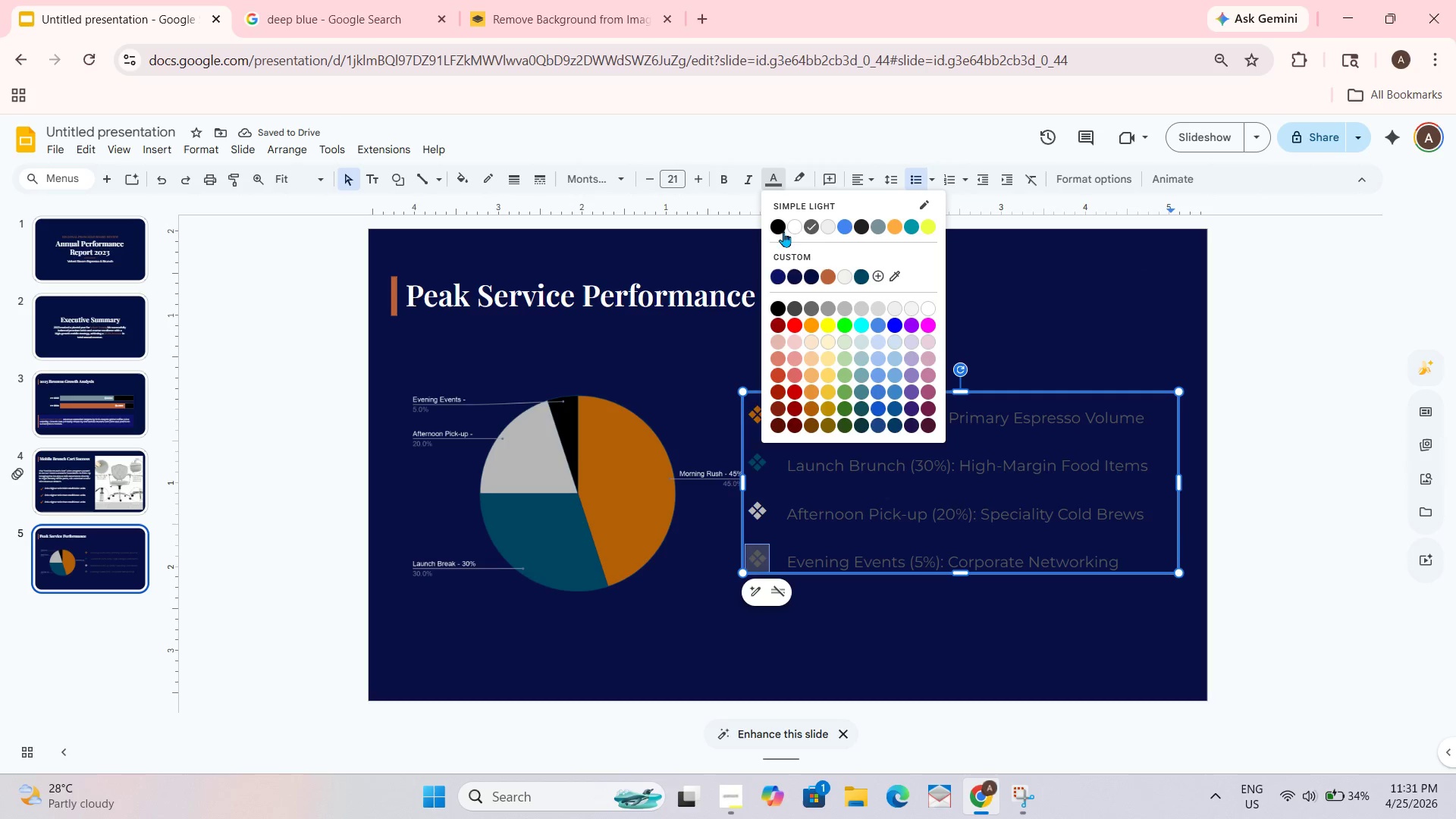 
left_click([779, 229])
 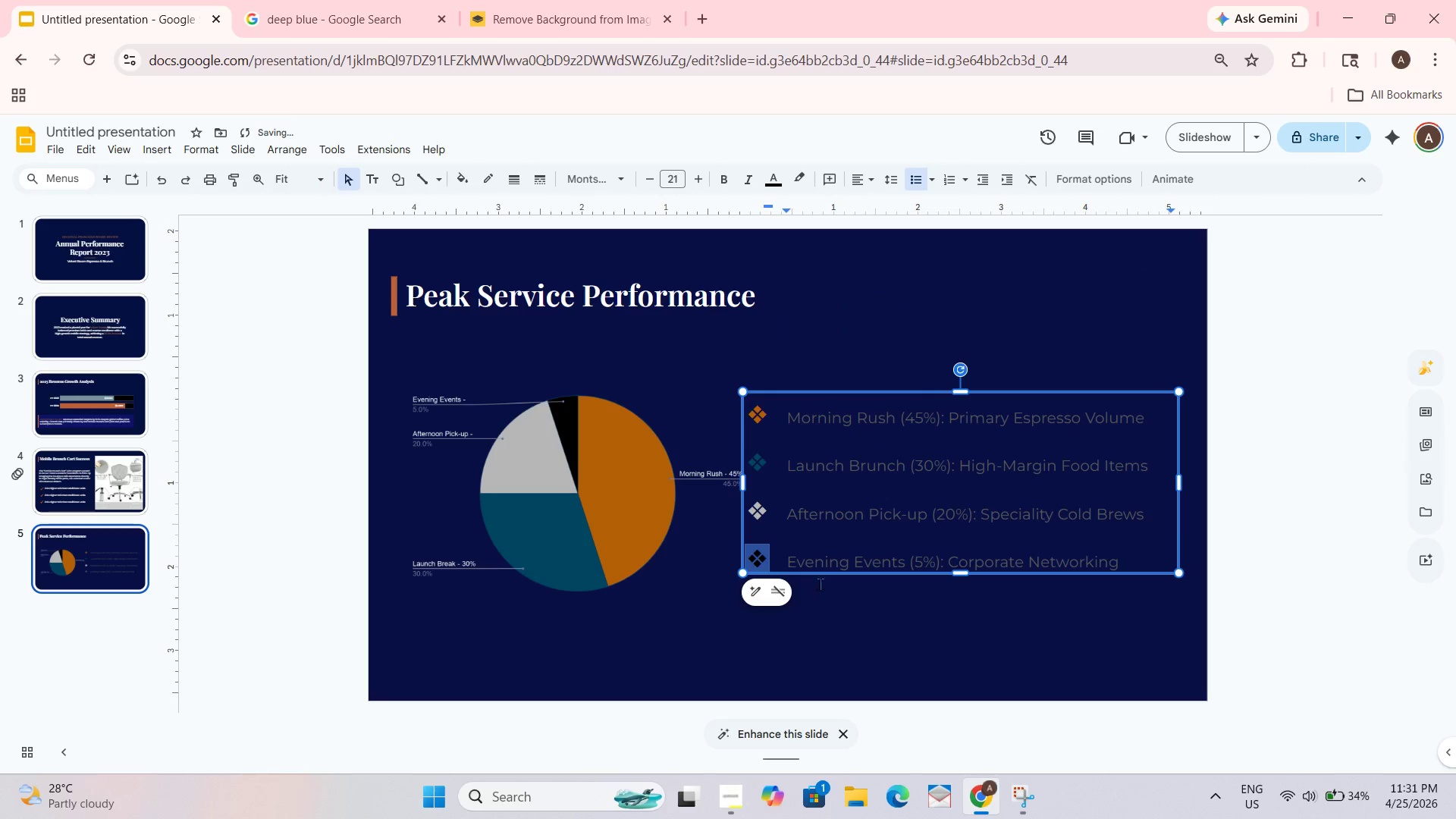 
left_click([838, 673])
 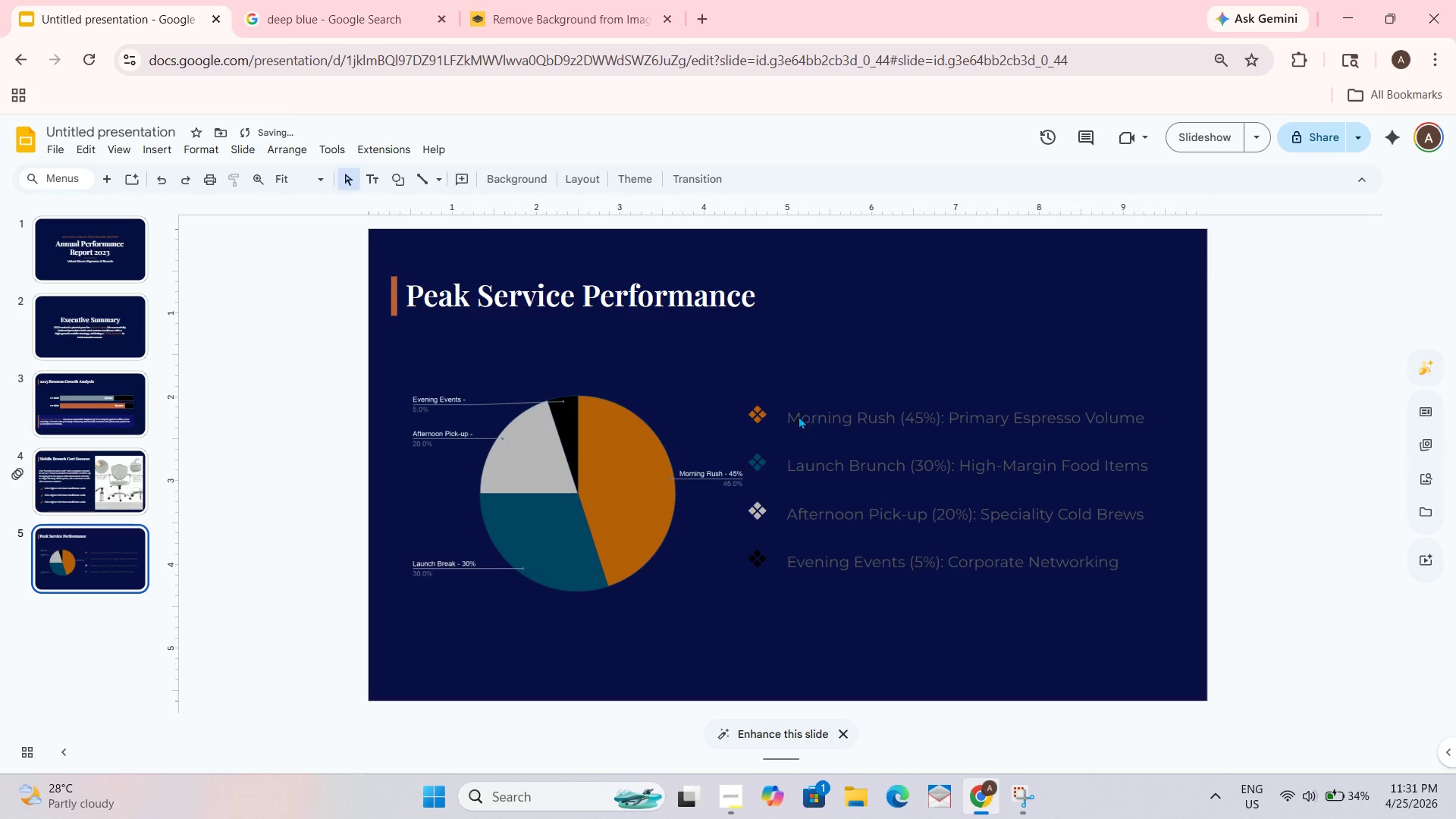 
left_click([784, 413])
 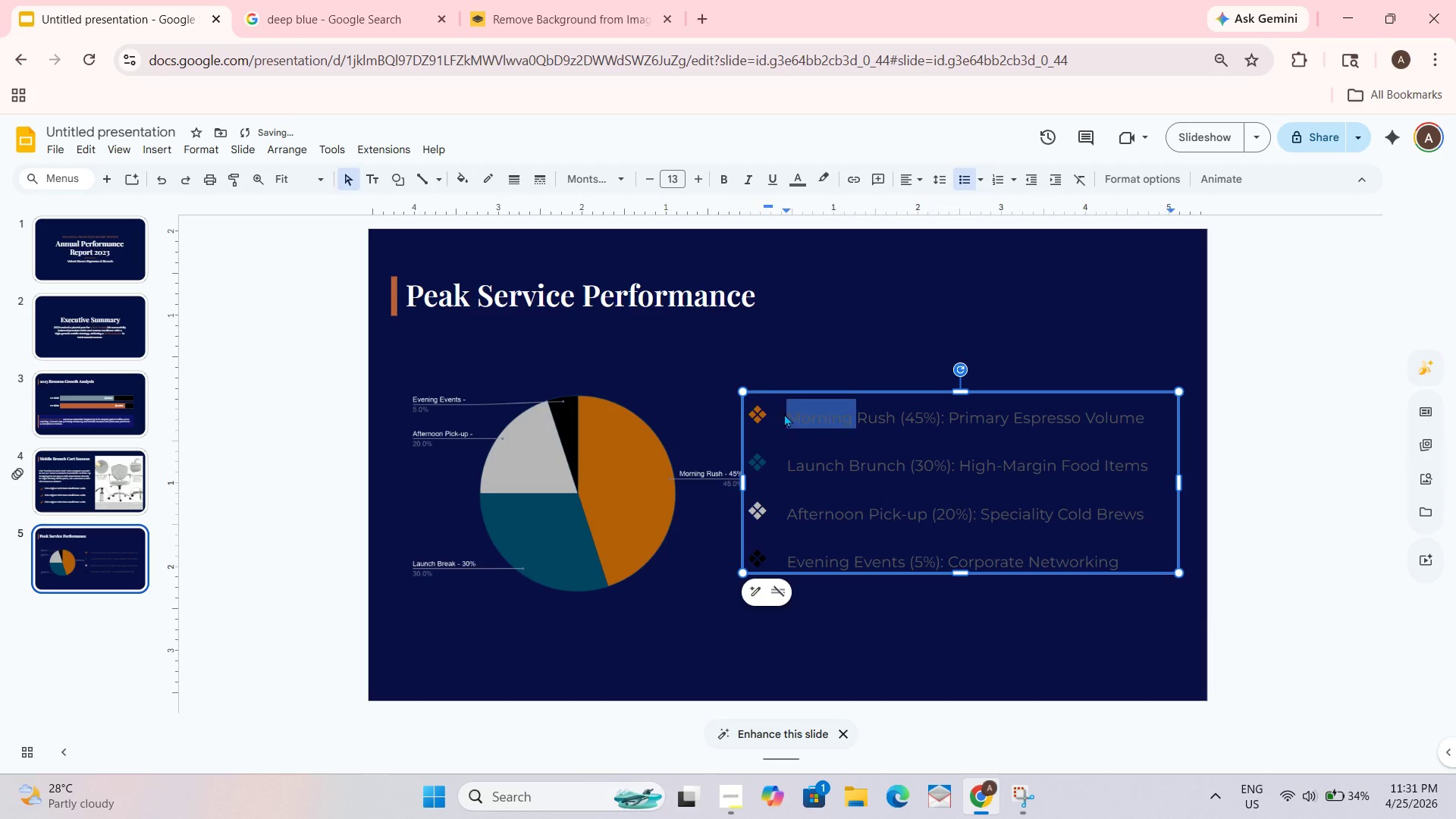 
left_click_drag(start_coordinate=[784, 413], to_coordinate=[934, 426])
 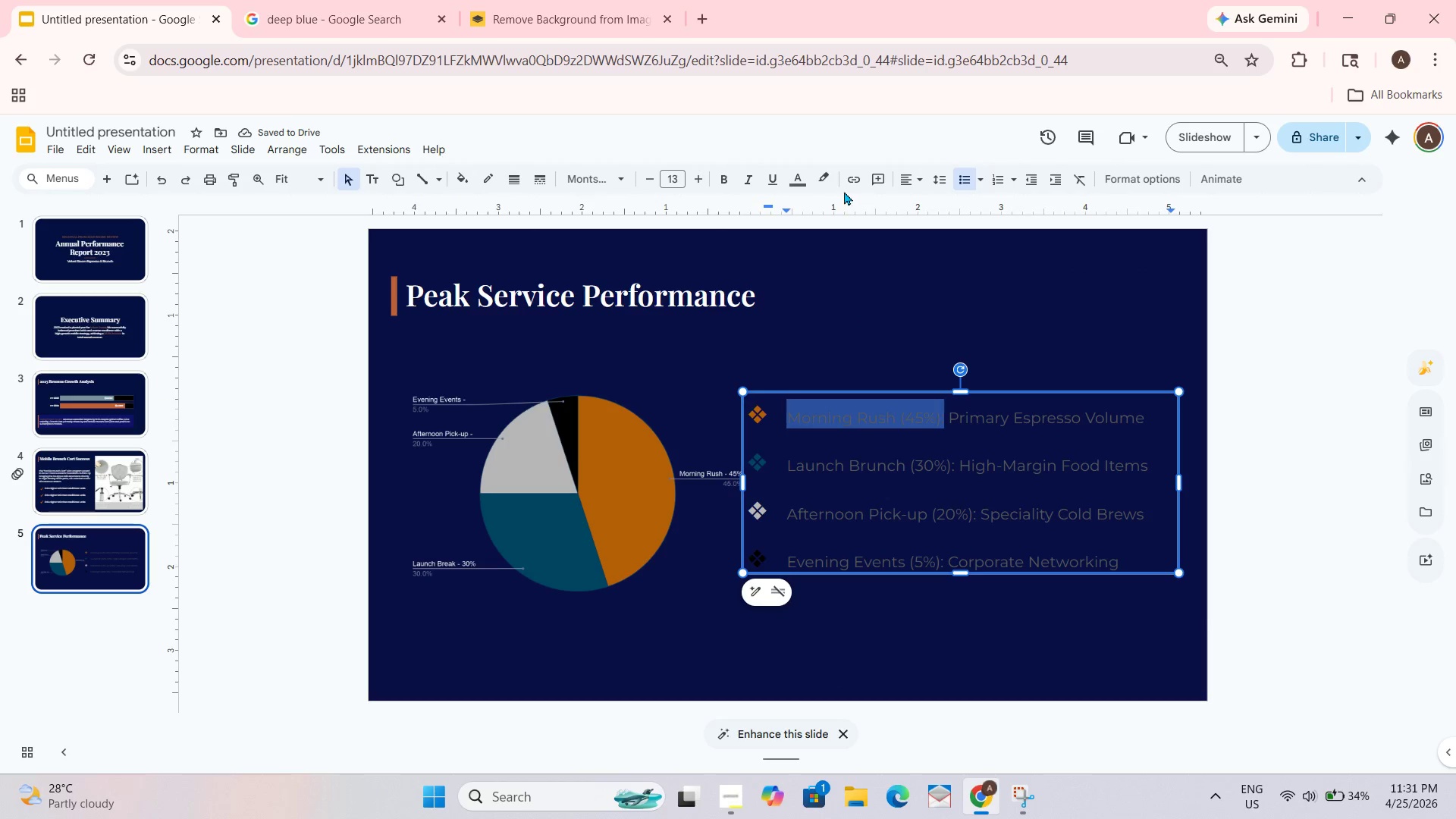 
left_click([802, 176])
 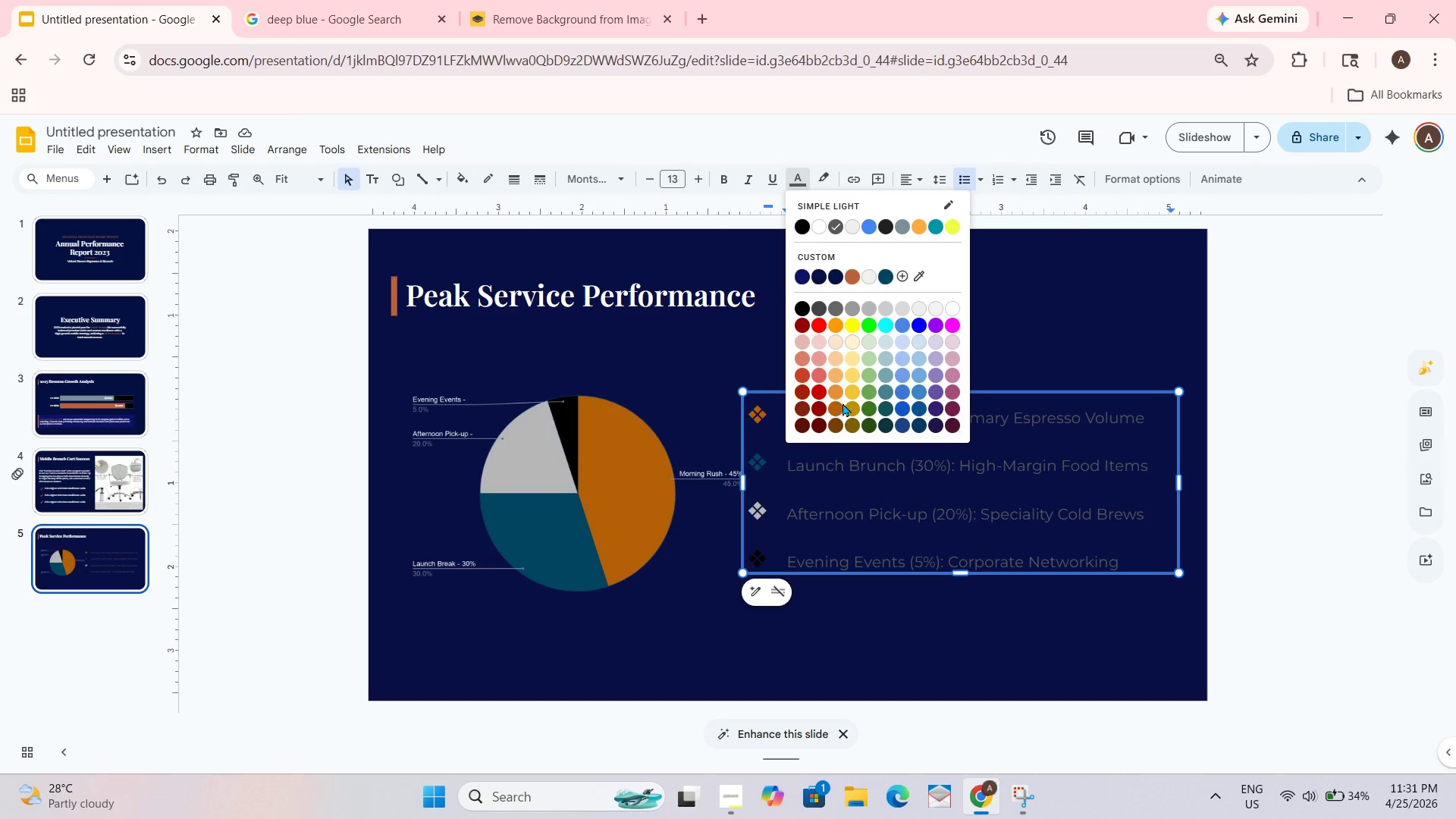 
left_click([833, 410])
 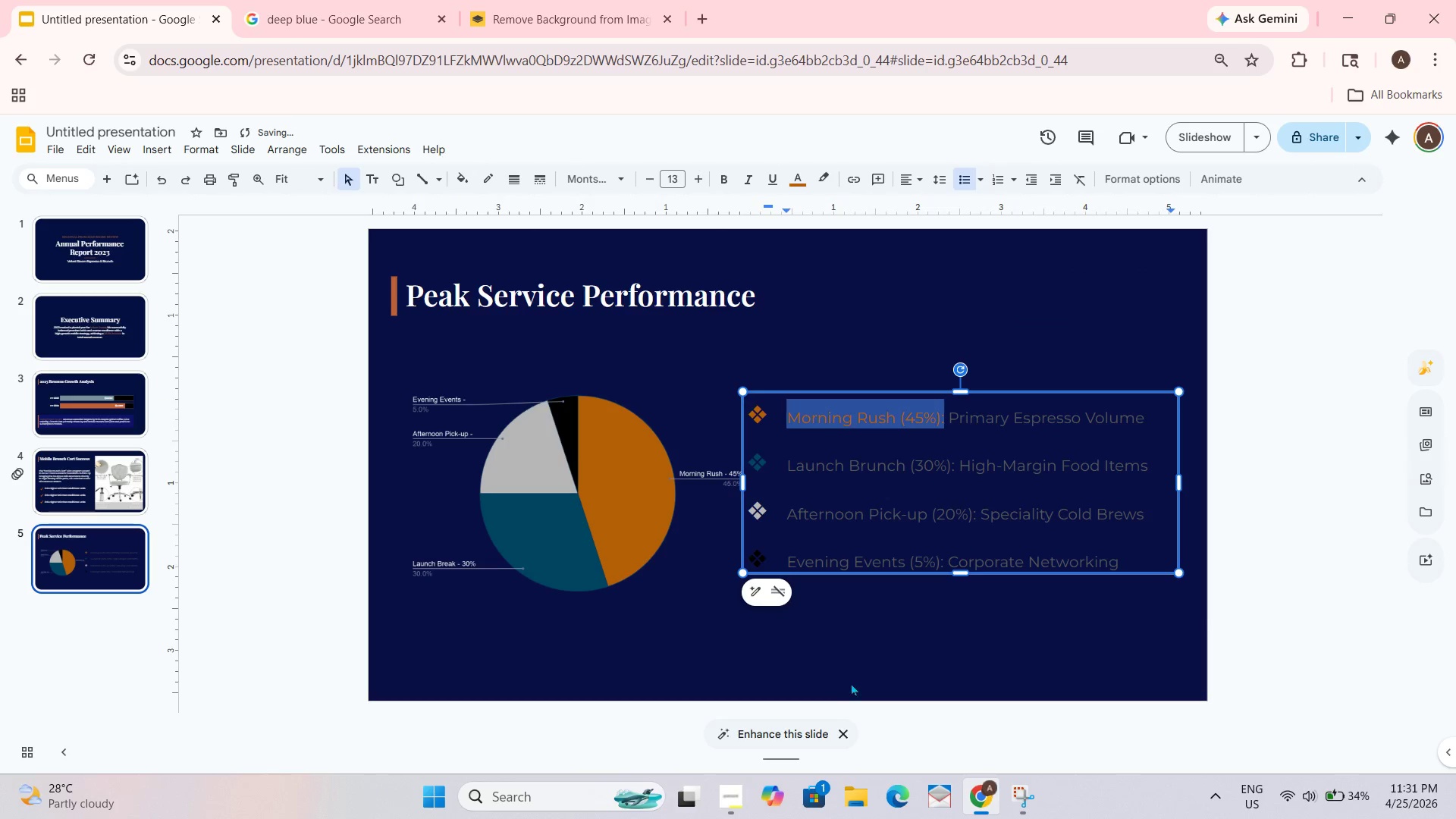 
left_click([852, 684])
 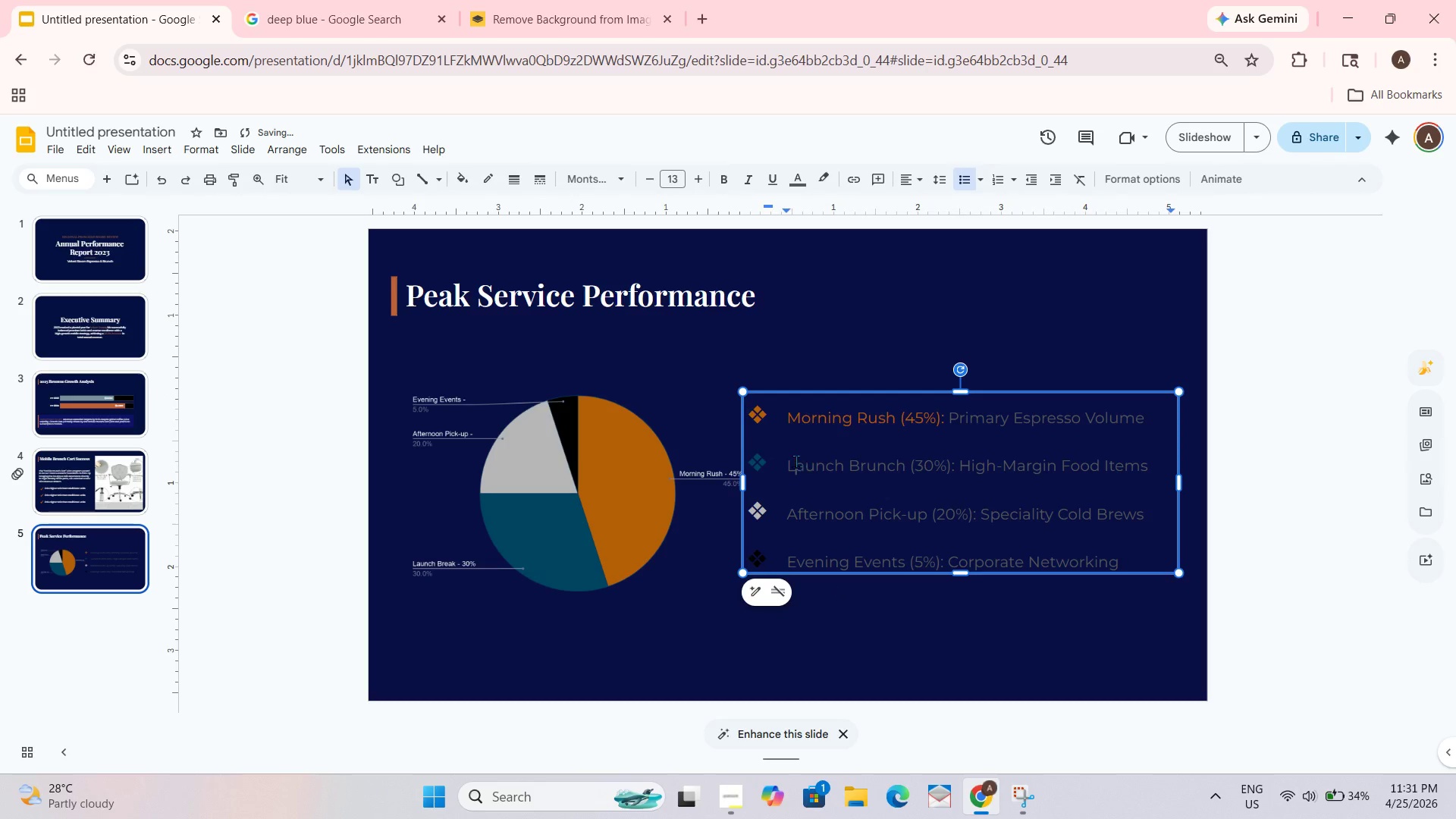 
double_click([795, 461])
 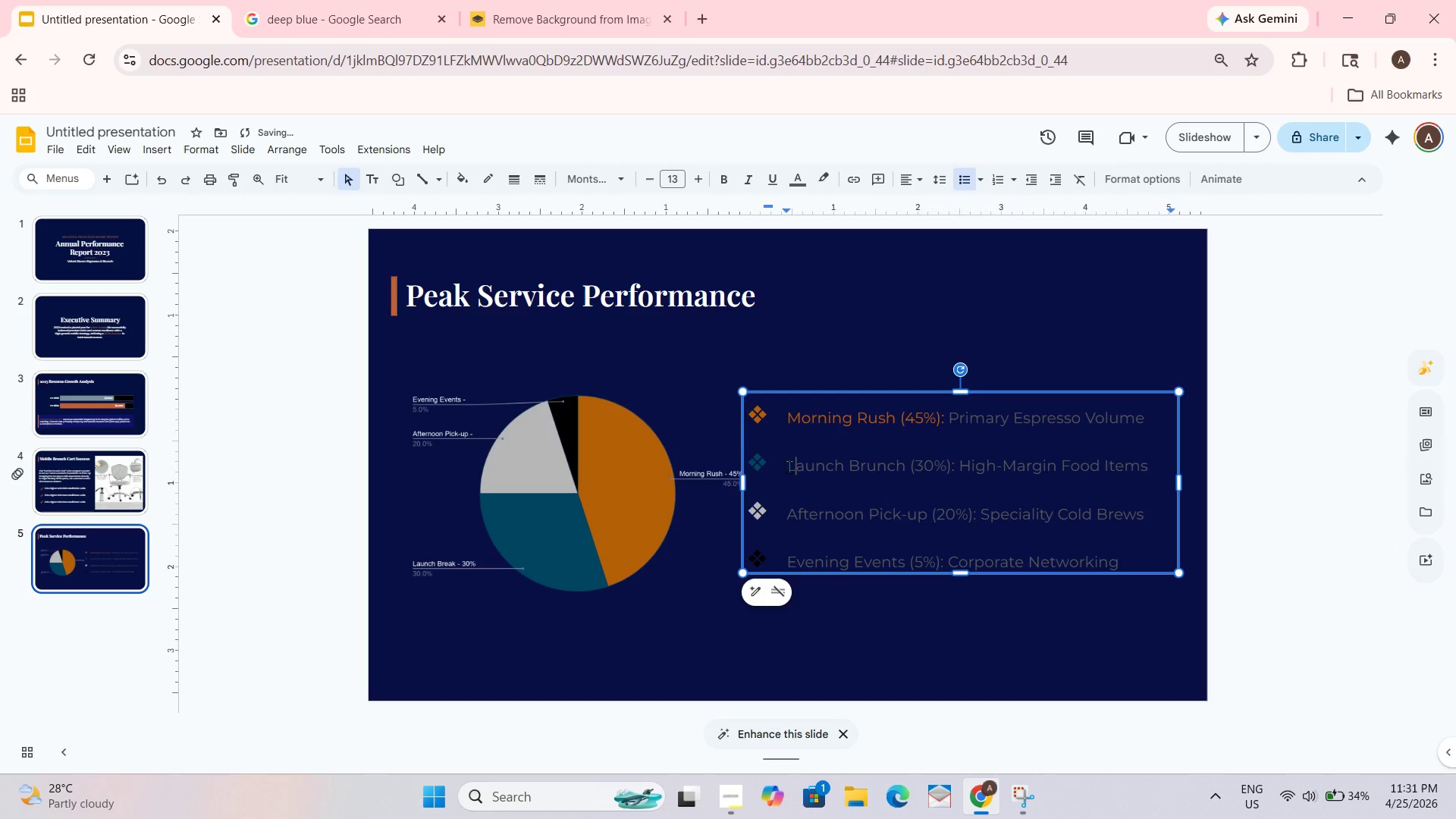 
left_click_drag(start_coordinate=[789, 466], to_coordinate=[955, 472])
 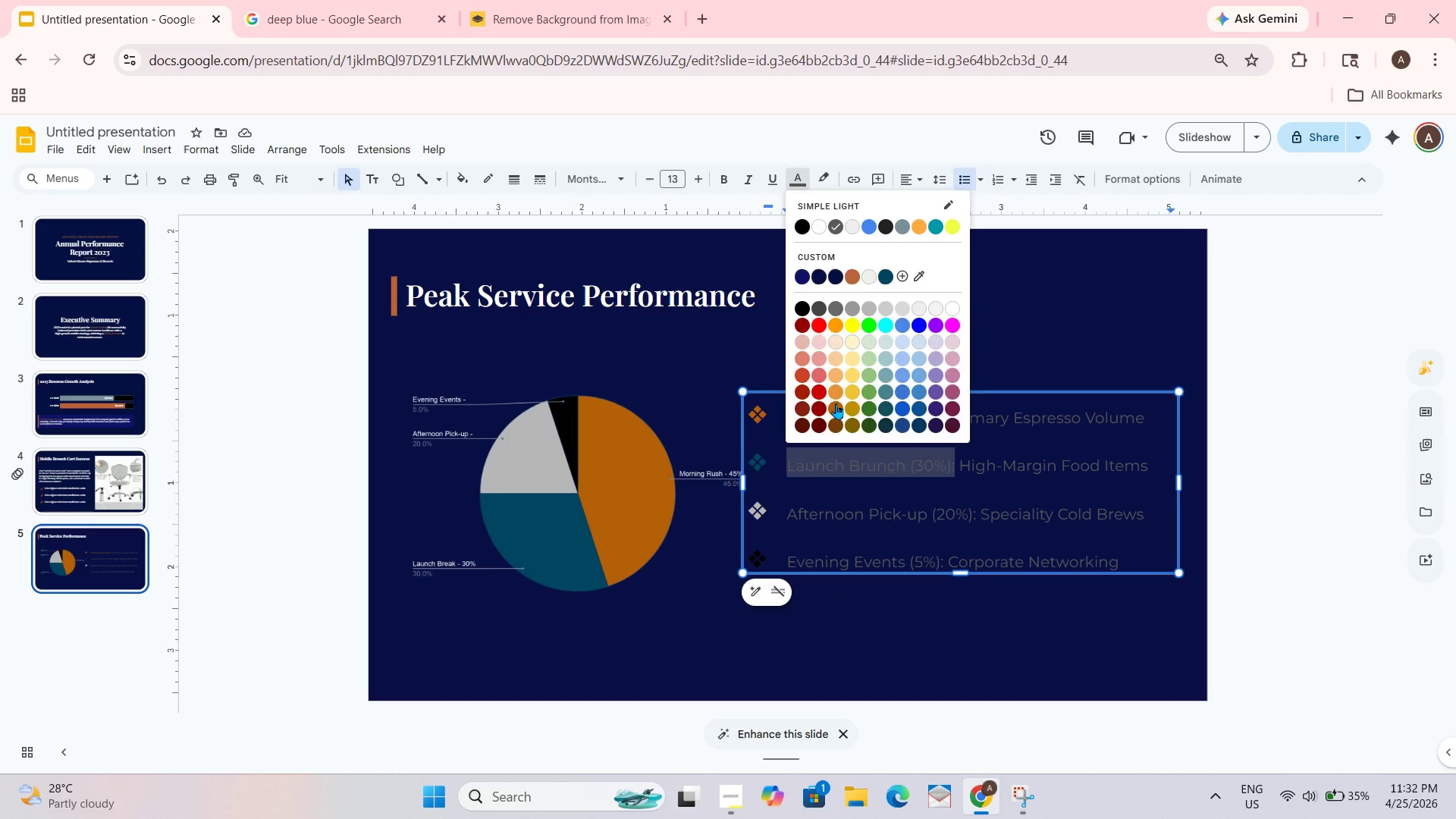 
double_click([858, 661])
 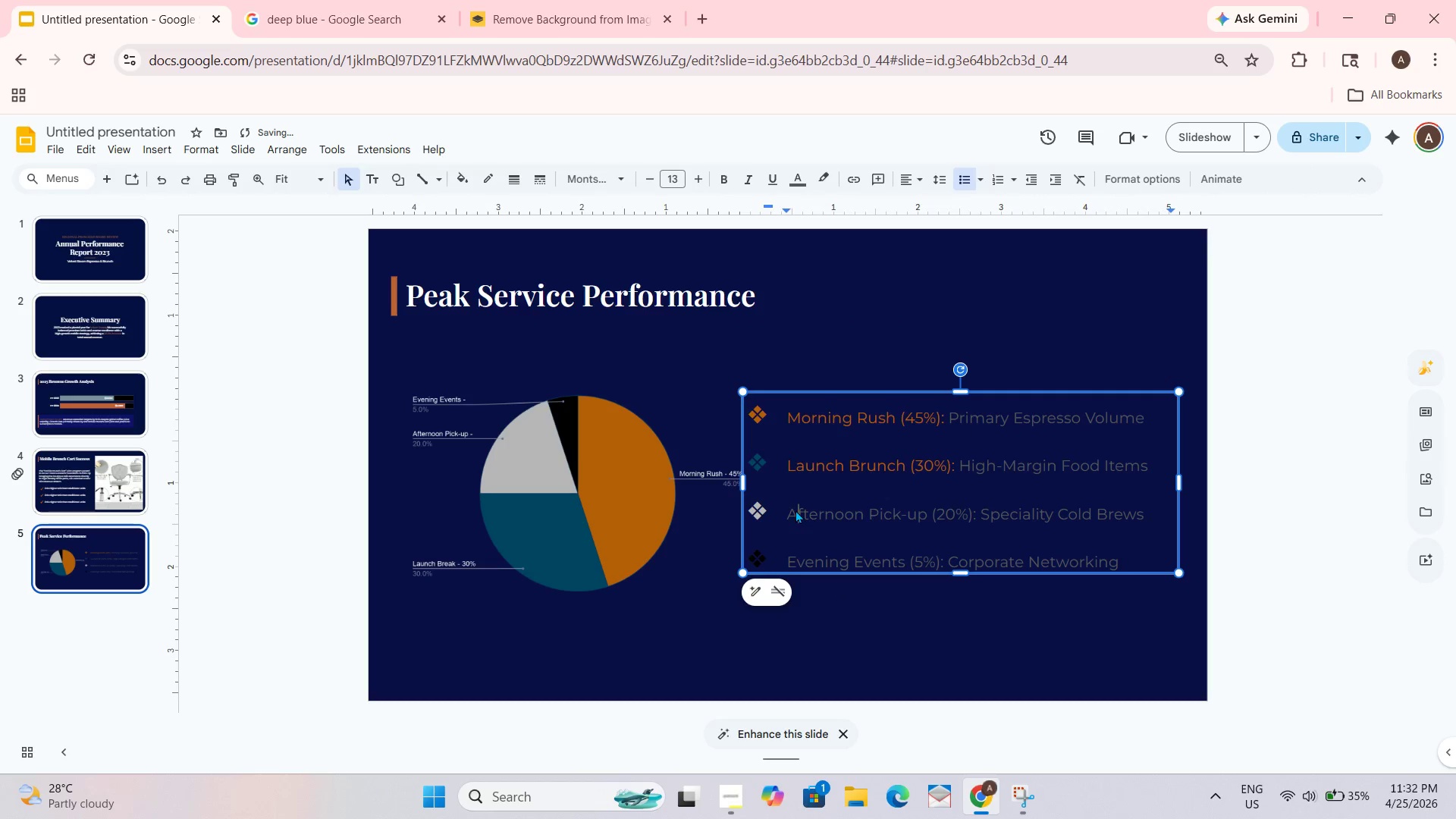 
double_click([793, 510])
 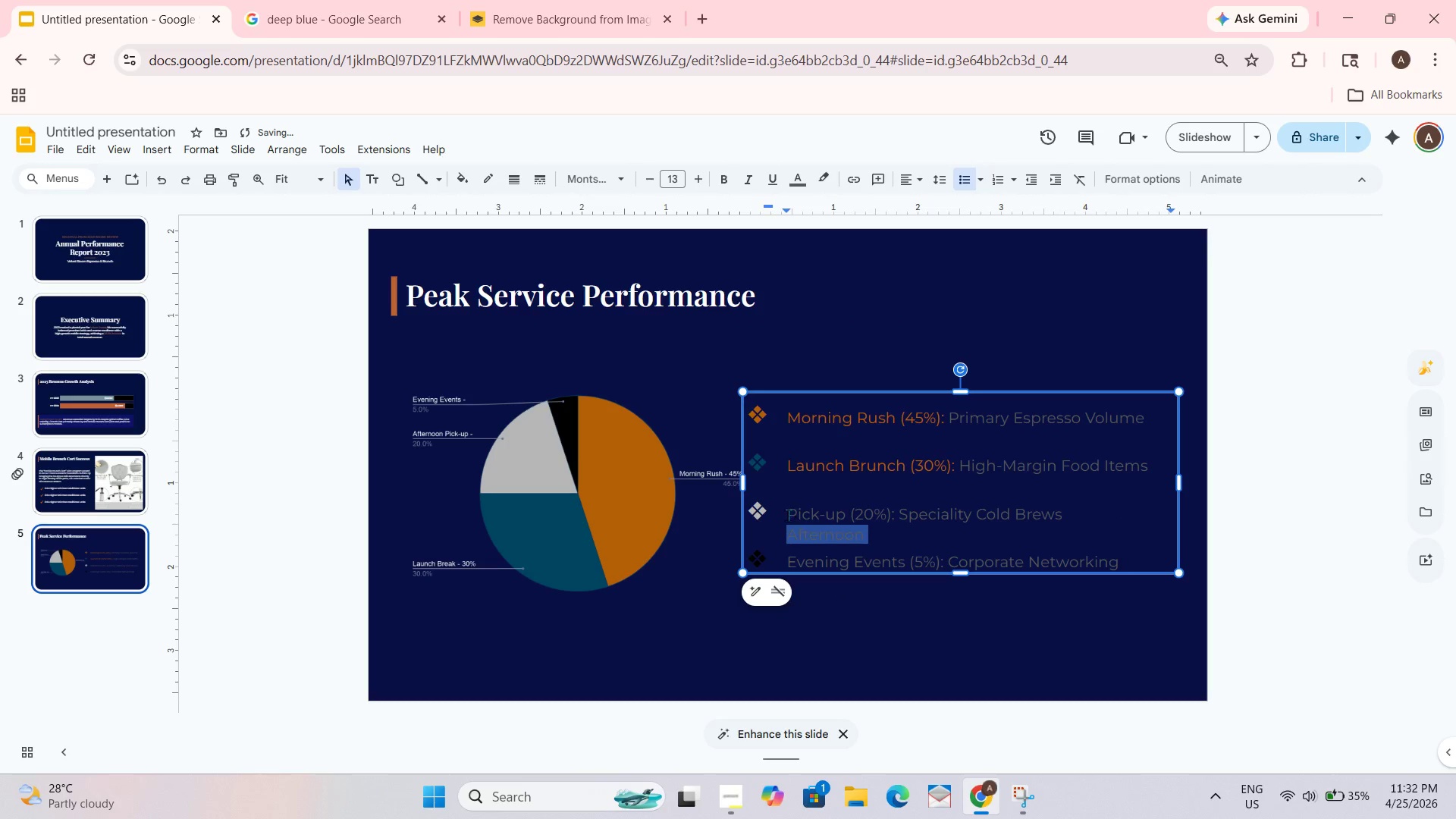 
key(Control+ControlLeft)
 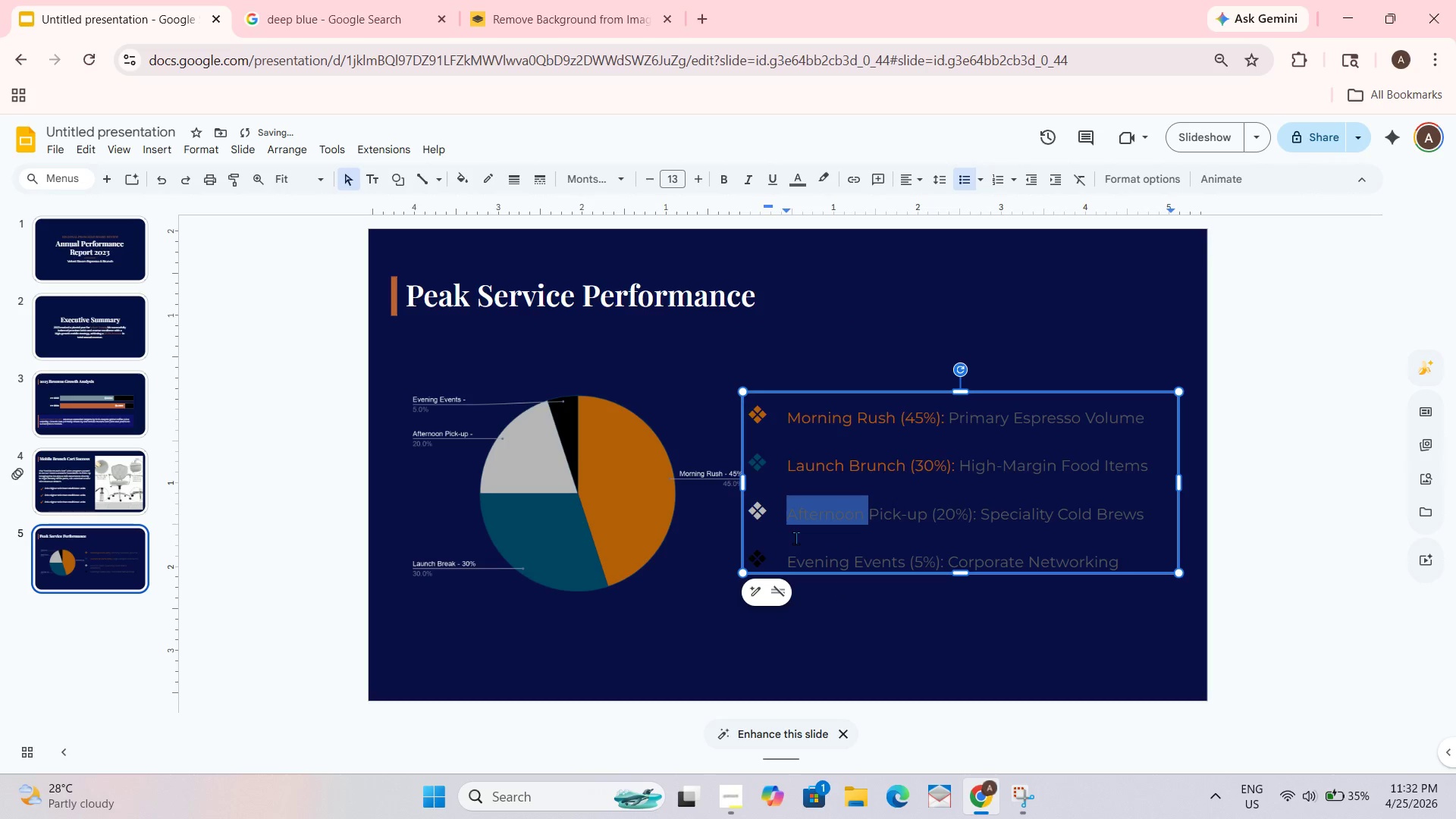 
key(Control+Z)
 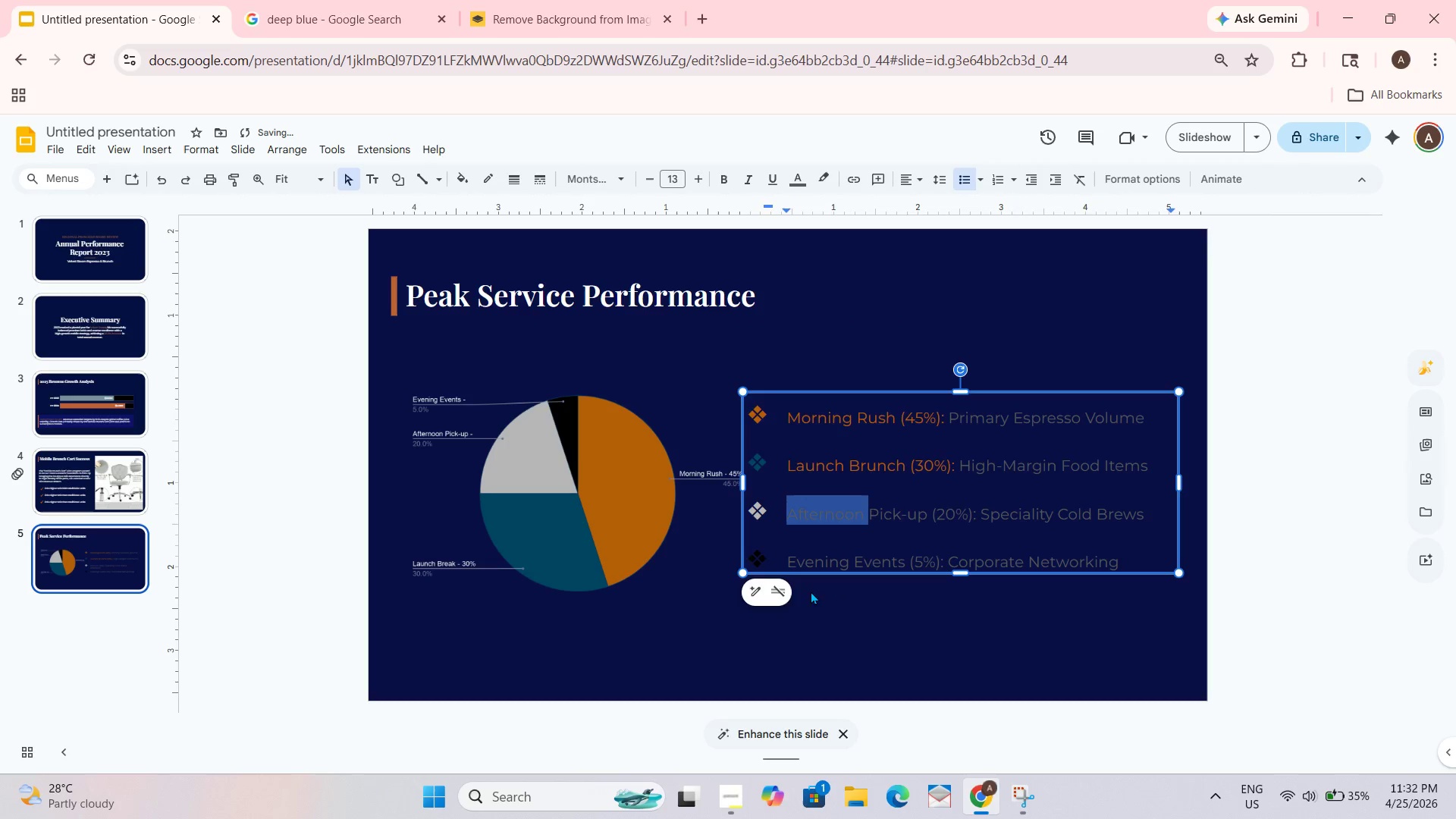 
left_click([811, 610])
 